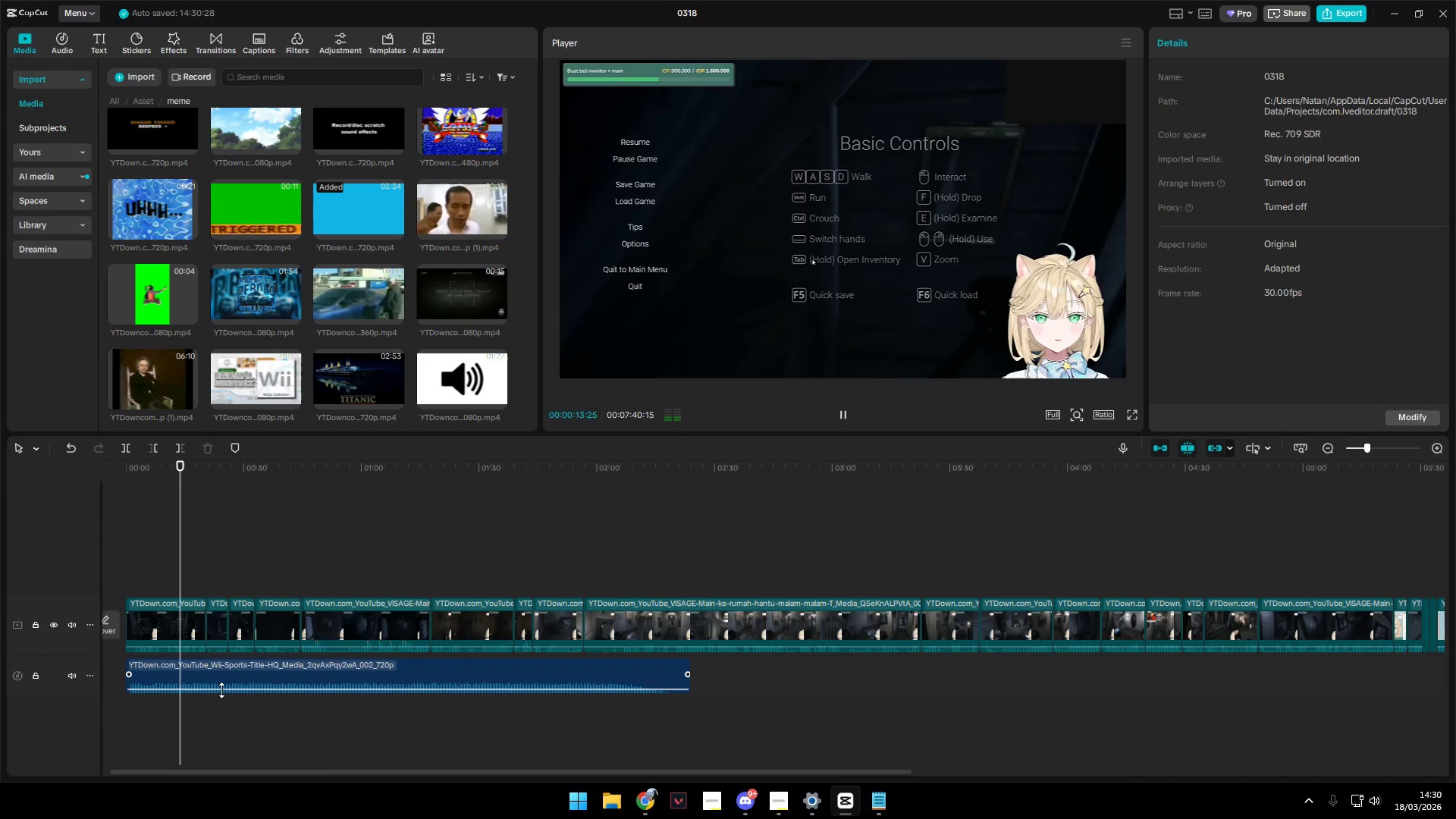 
hold_key(key=ControlLeft, duration=1.41)
 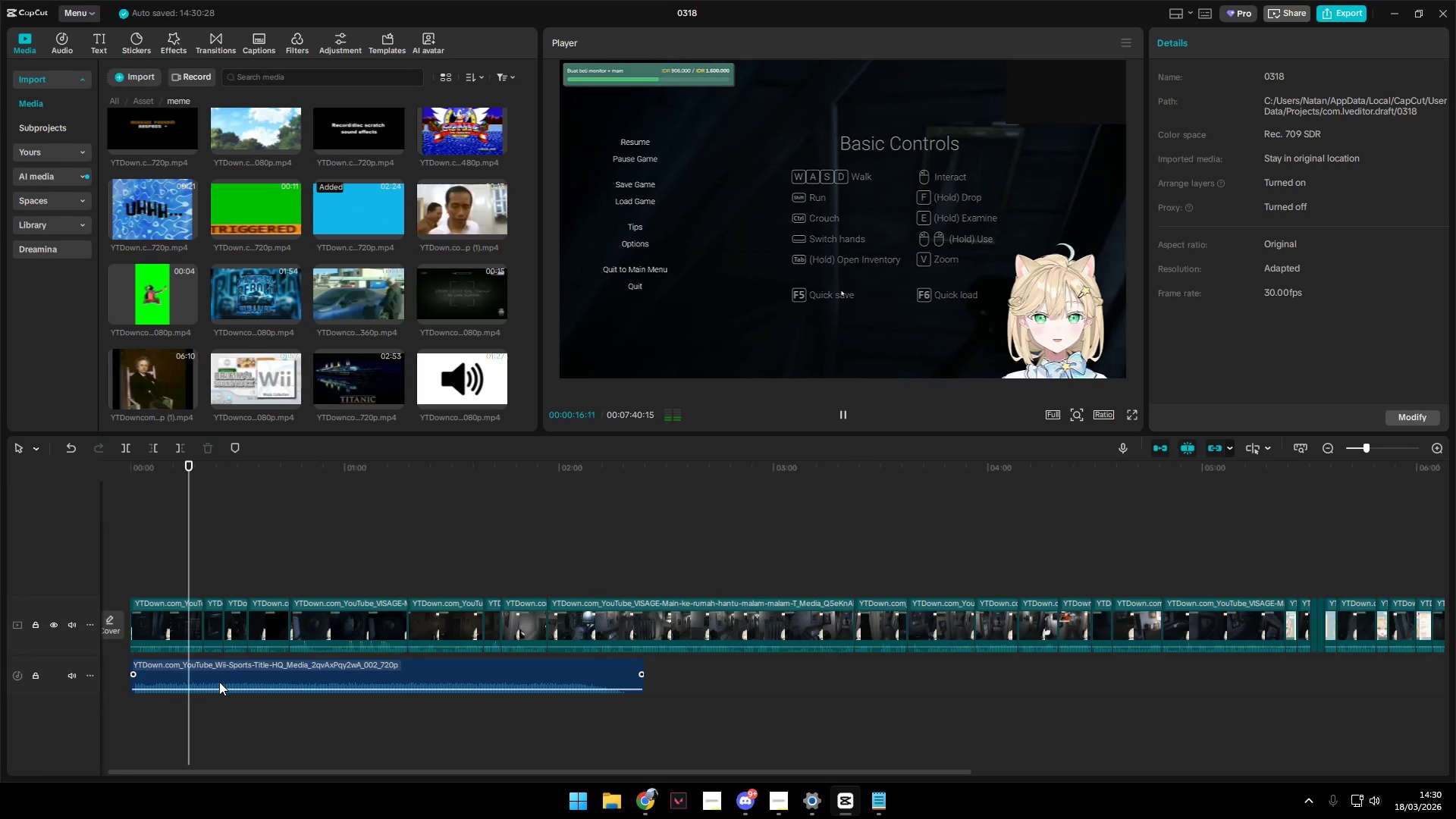 
scroll: coordinate [221, 689], scroll_direction: down, amount: 3.0
 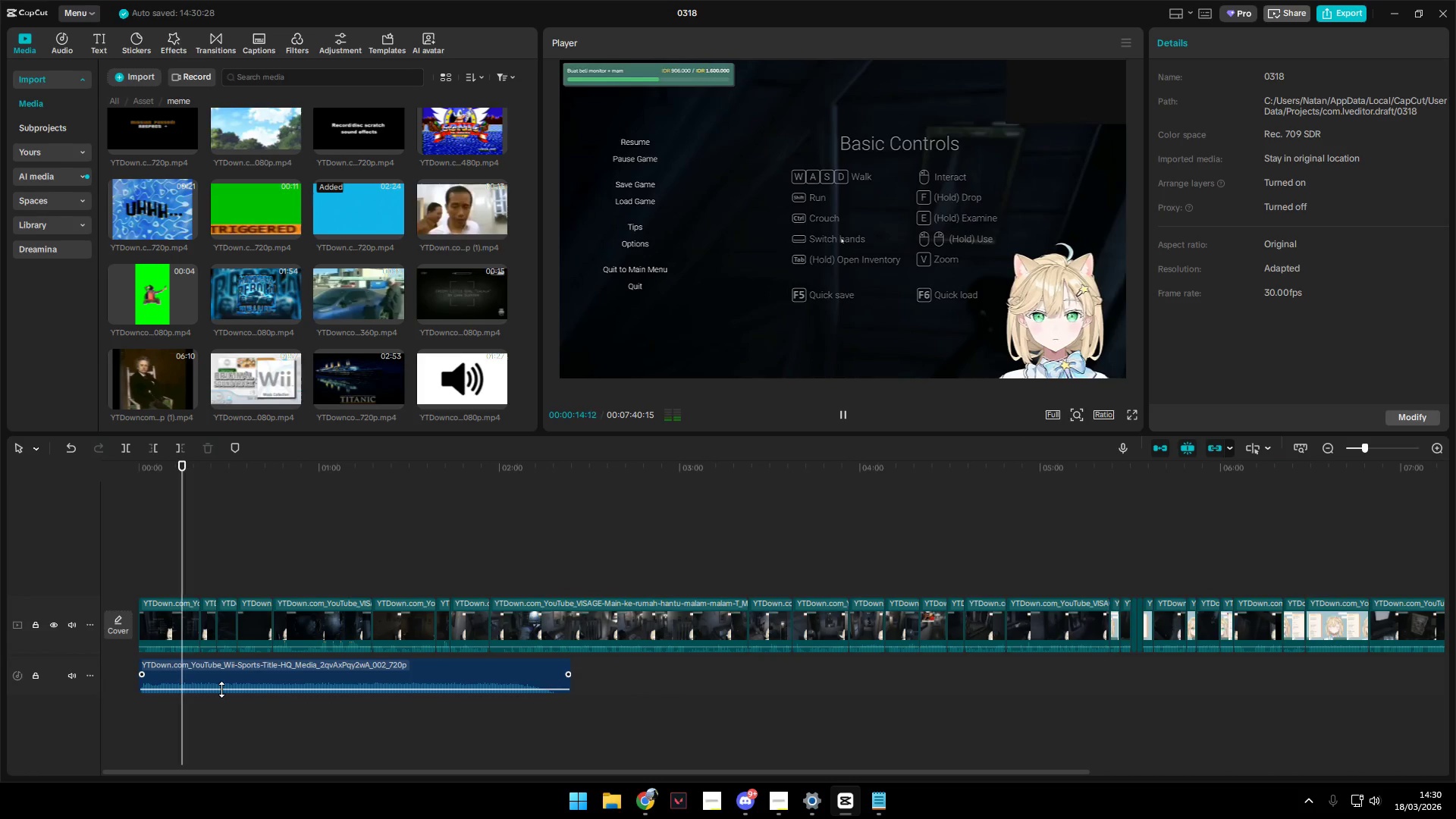 
scroll: coordinate [221, 686], scroll_direction: up, amount: 2.0
 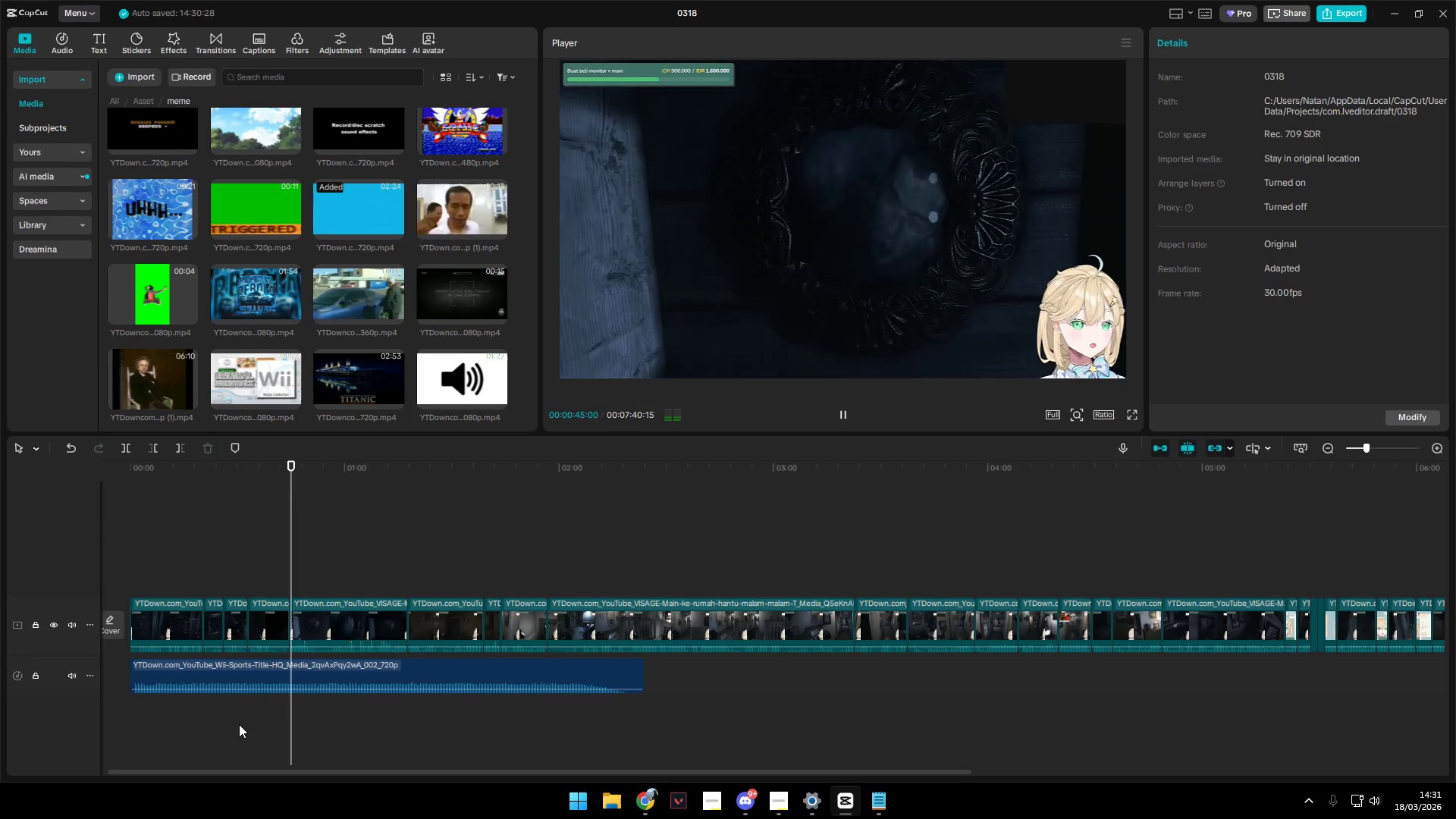 
wait(34.2)
 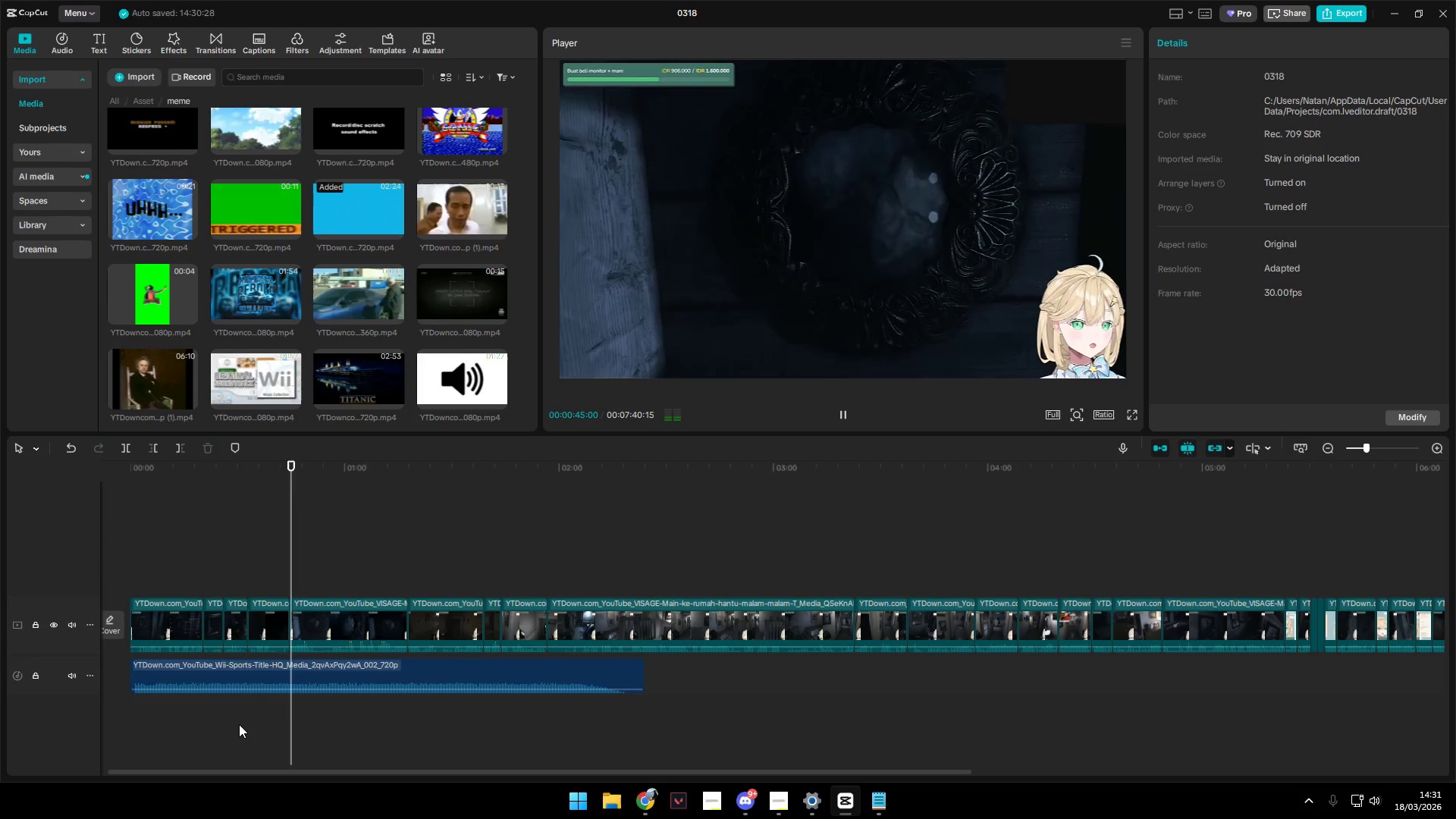 
left_click([322, 671])
 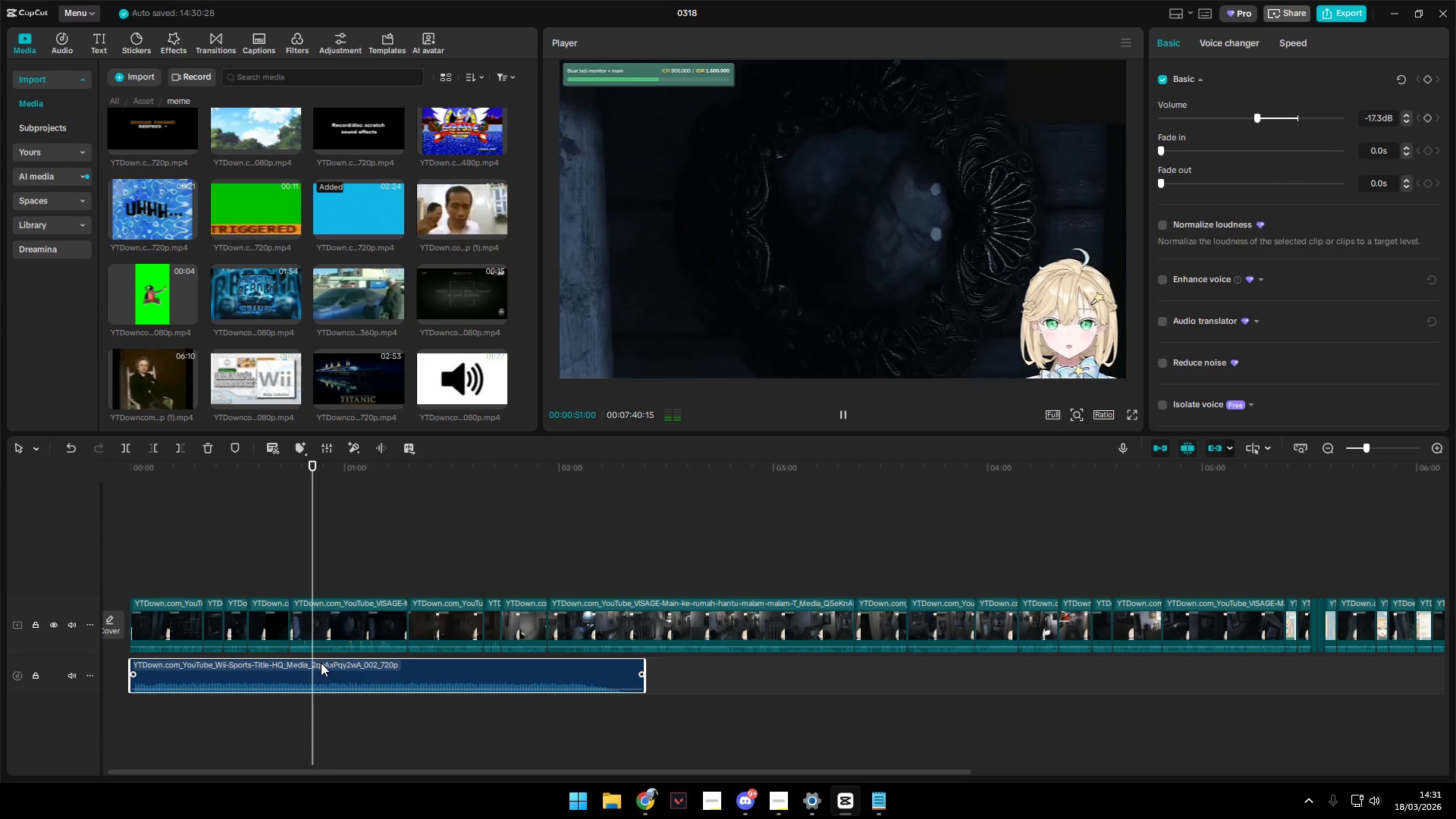 
key(Backspace)
 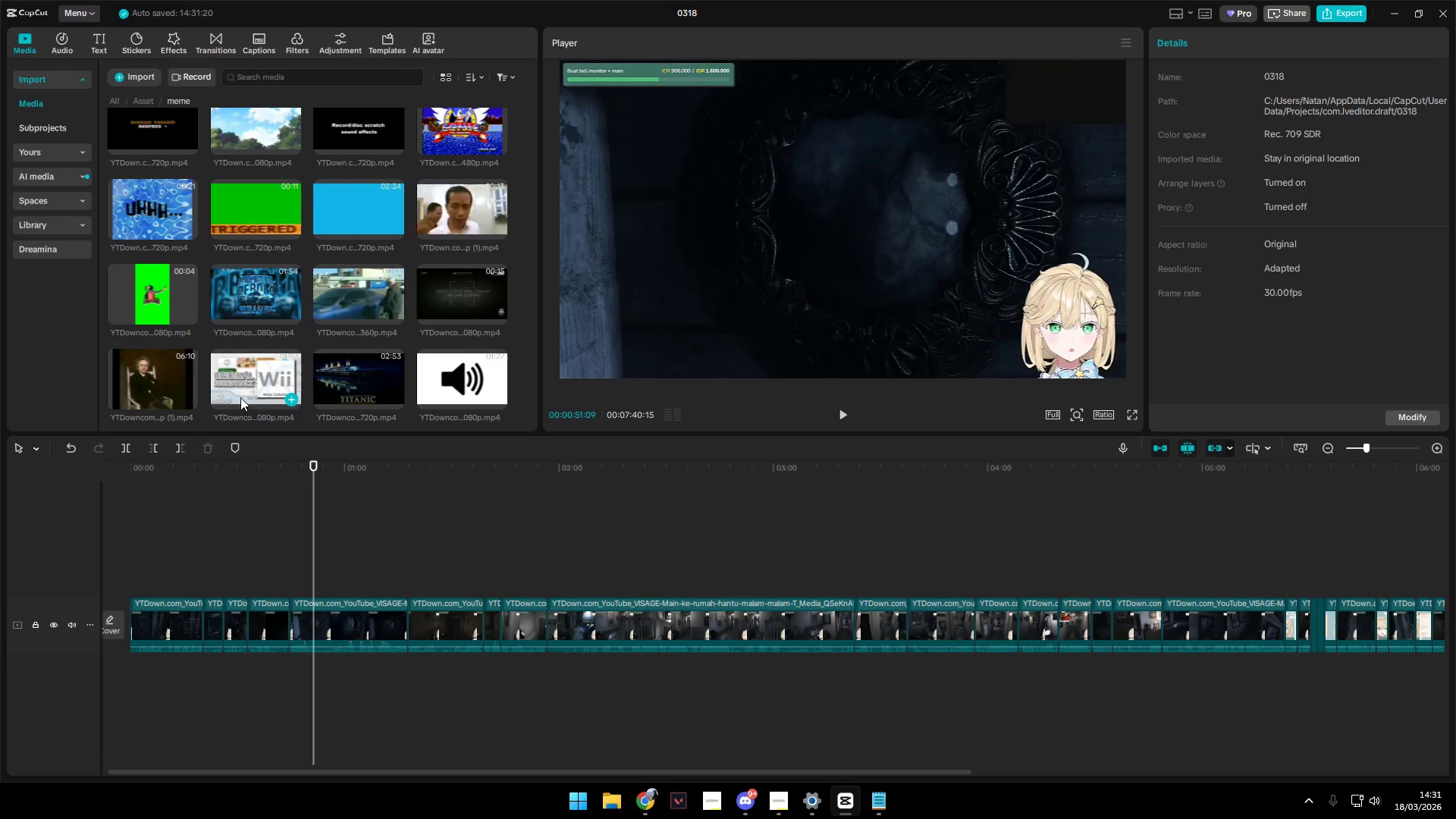 
left_click_drag(start_coordinate=[261, 391], to_coordinate=[128, 685])
 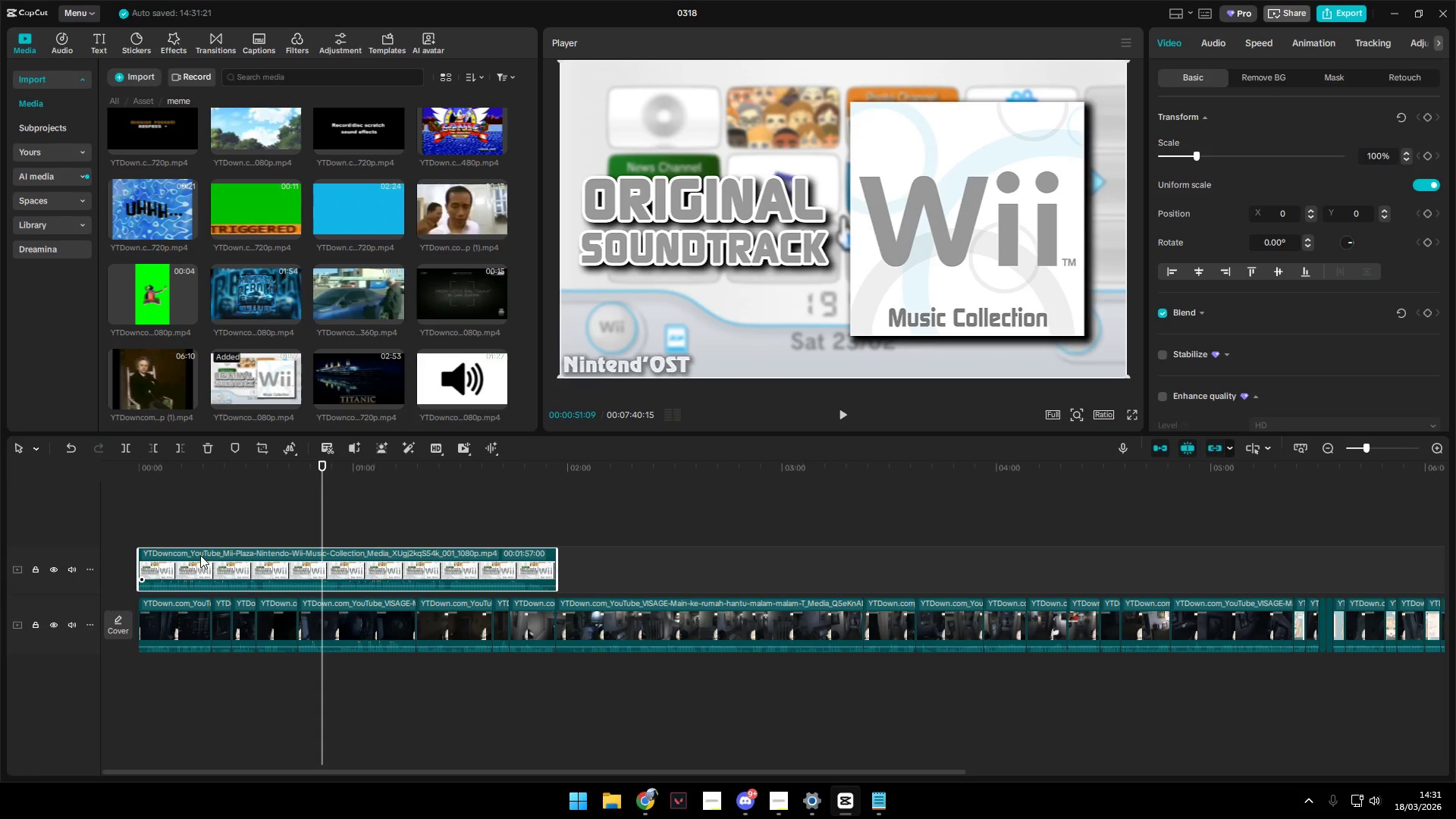 
key(E)
 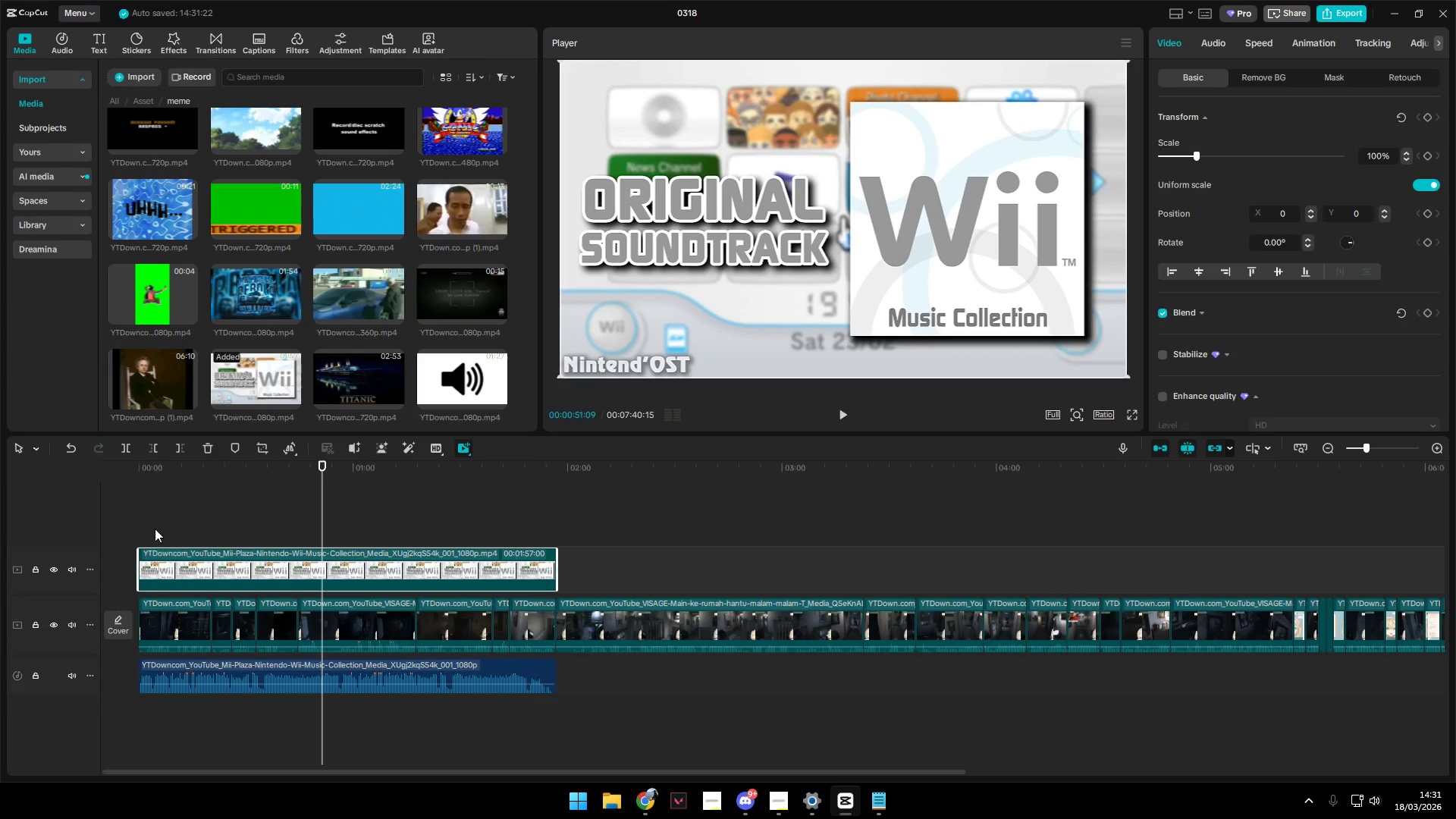 
left_click_drag(start_coordinate=[151, 521], to_coordinate=[140, 521])
 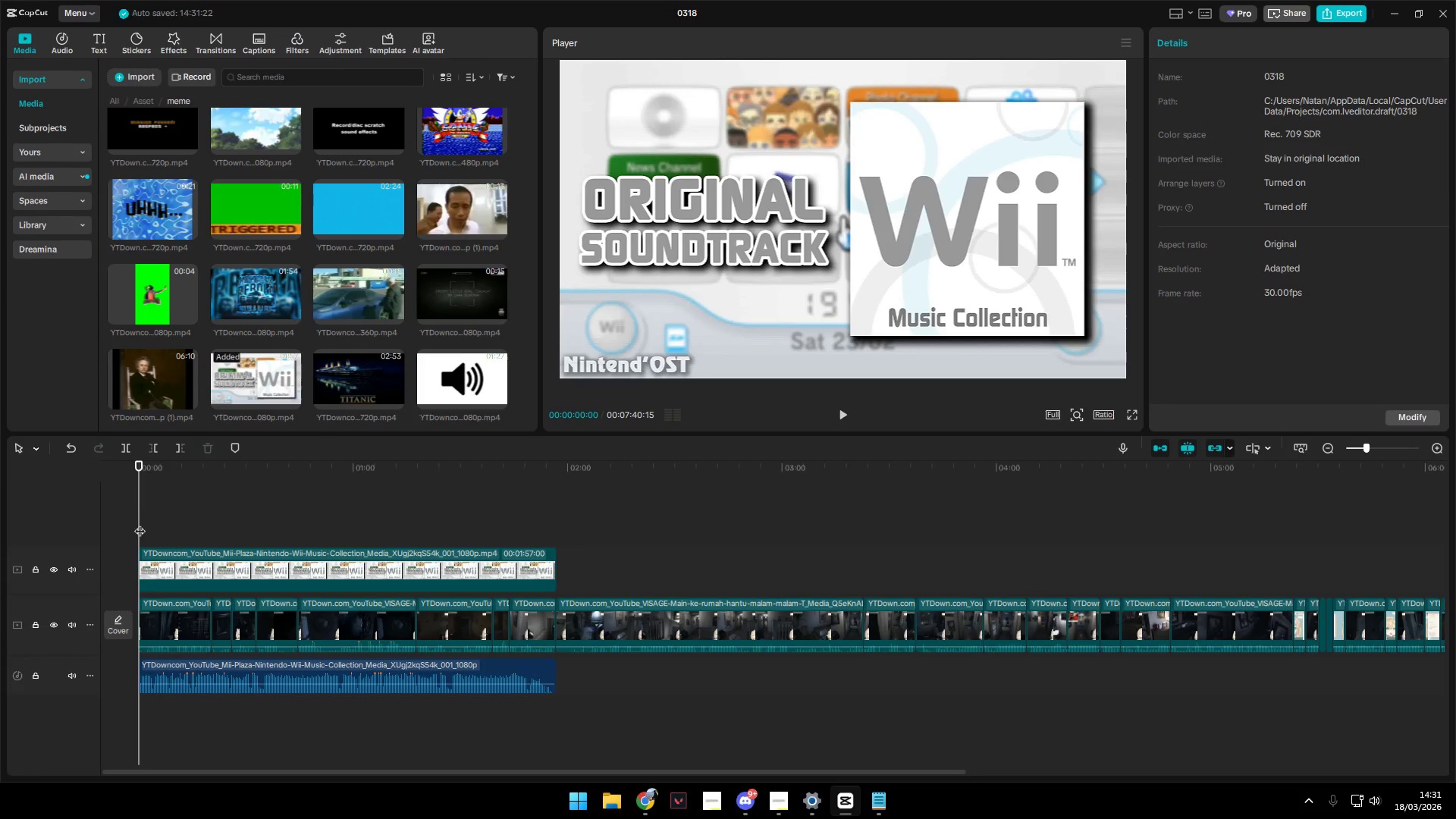 
triple_click([190, 573])
 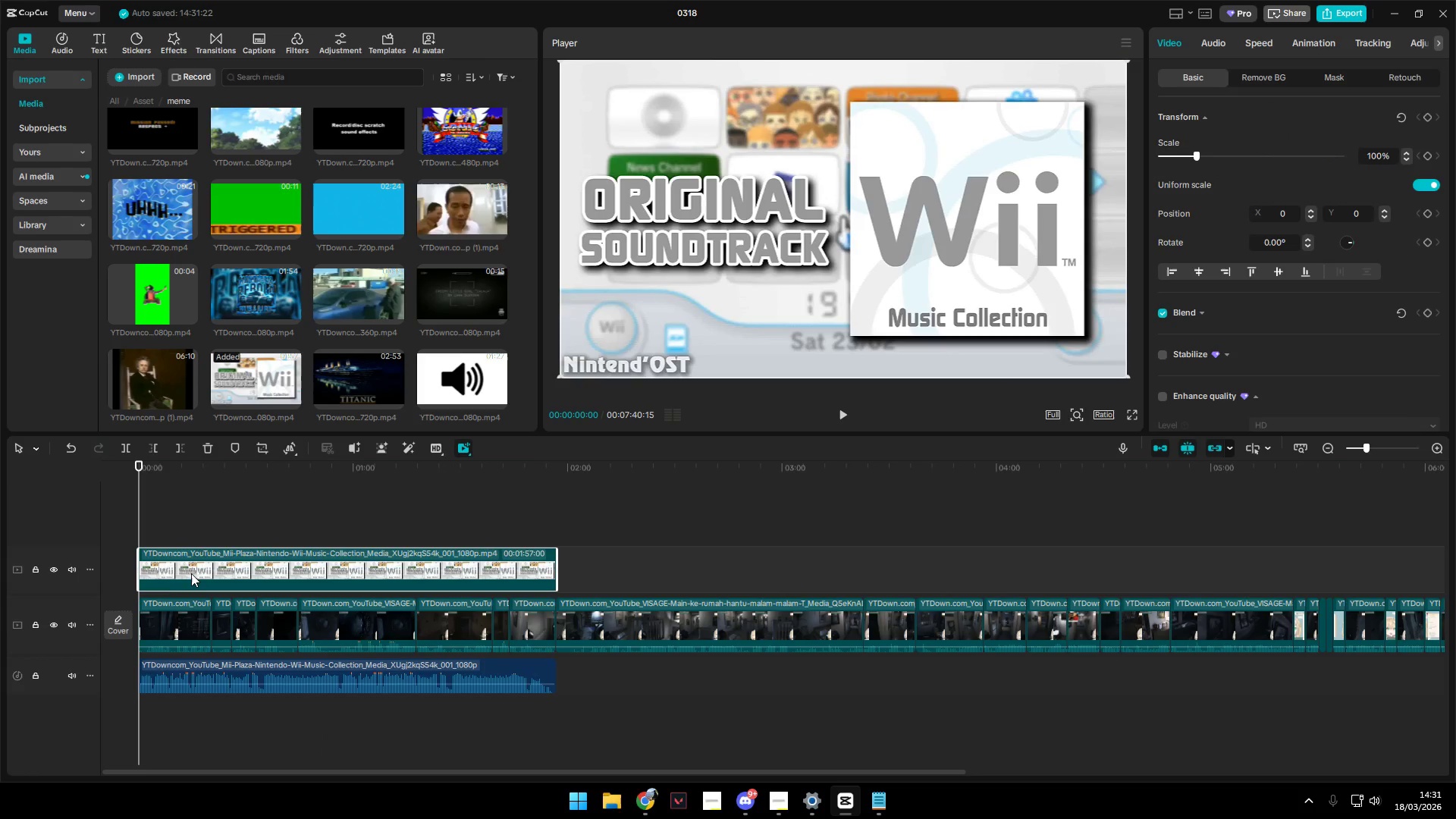 
key(Backspace)
 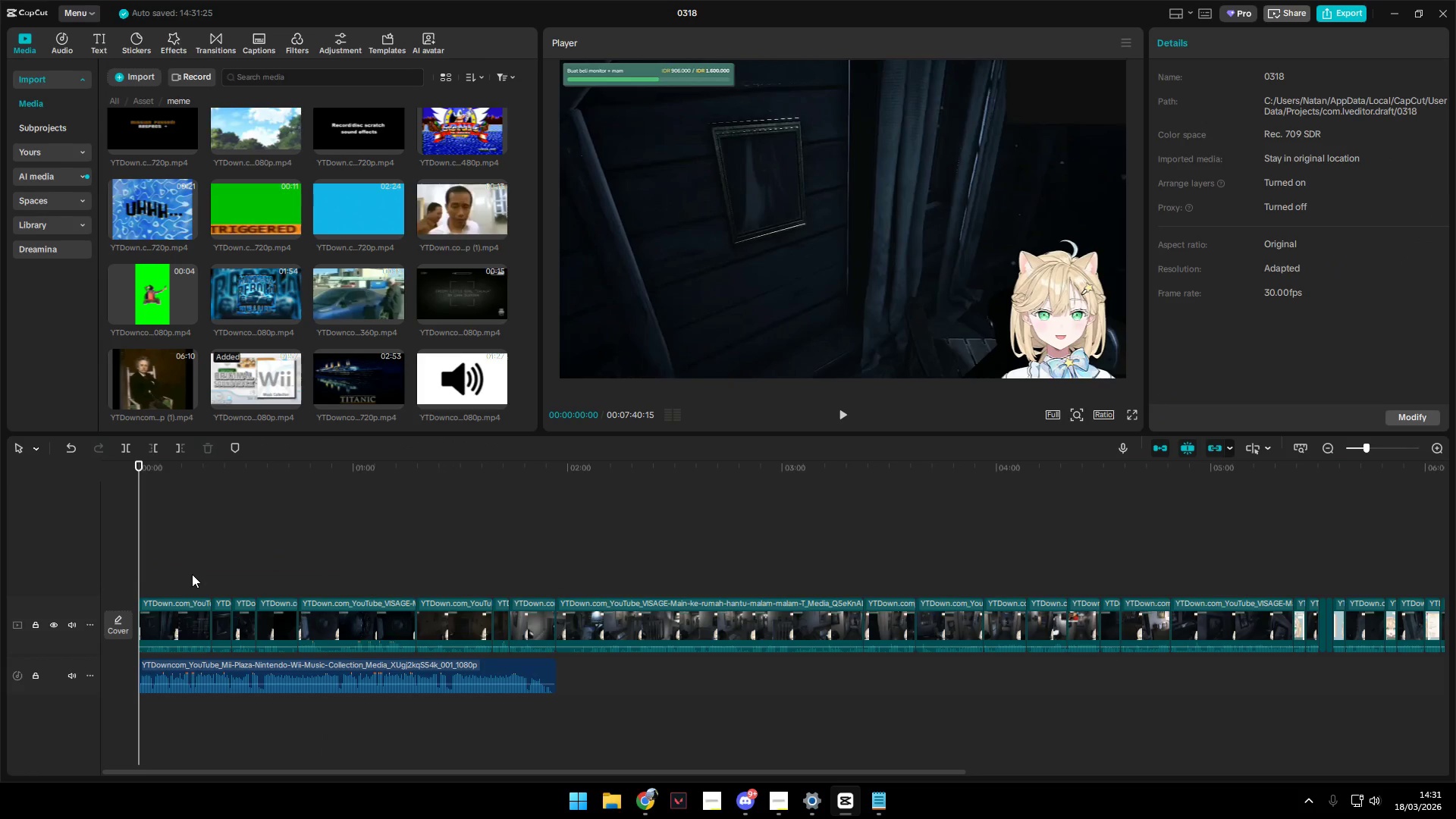 
key(Space)
 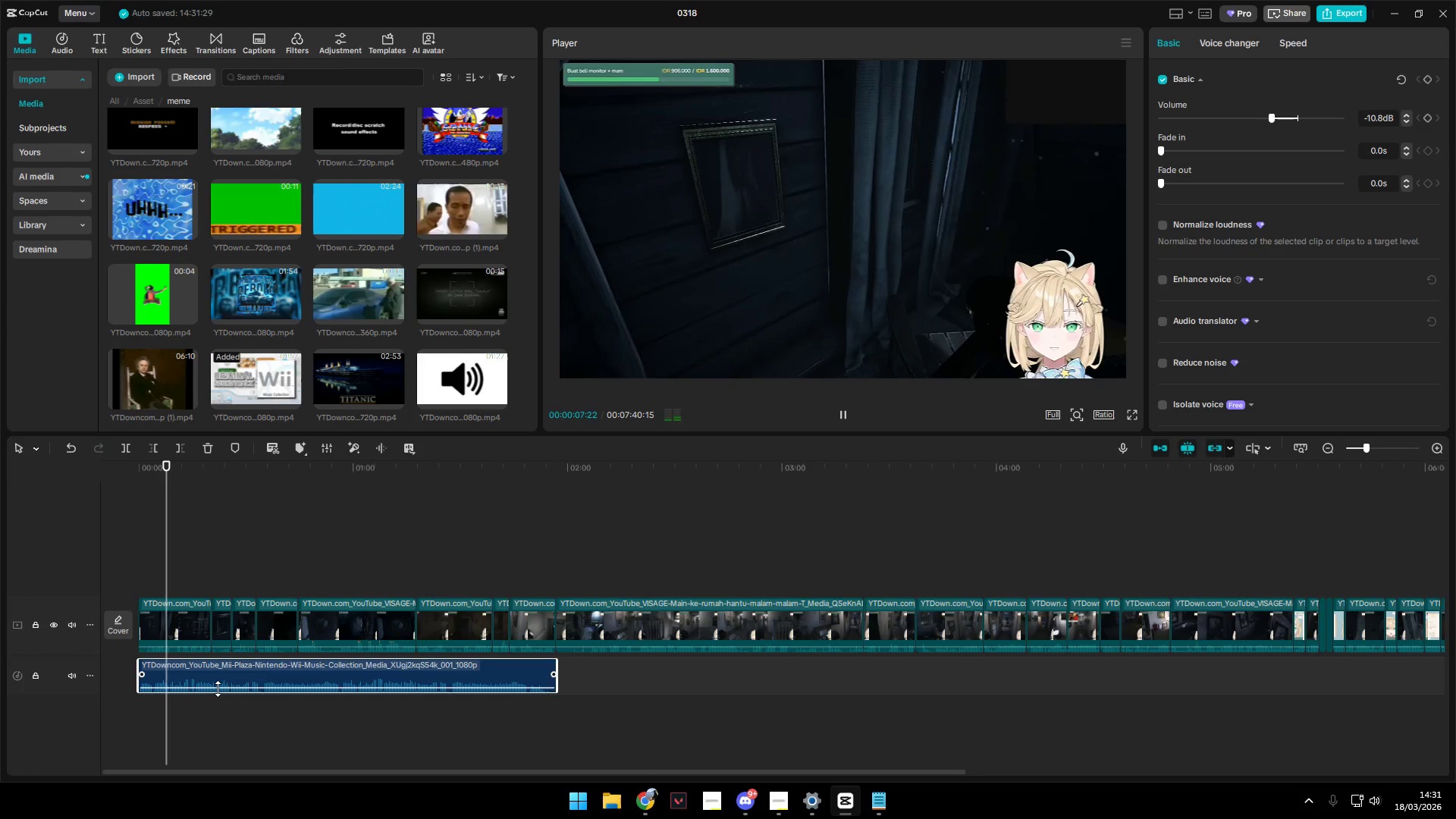 
wait(12.77)
 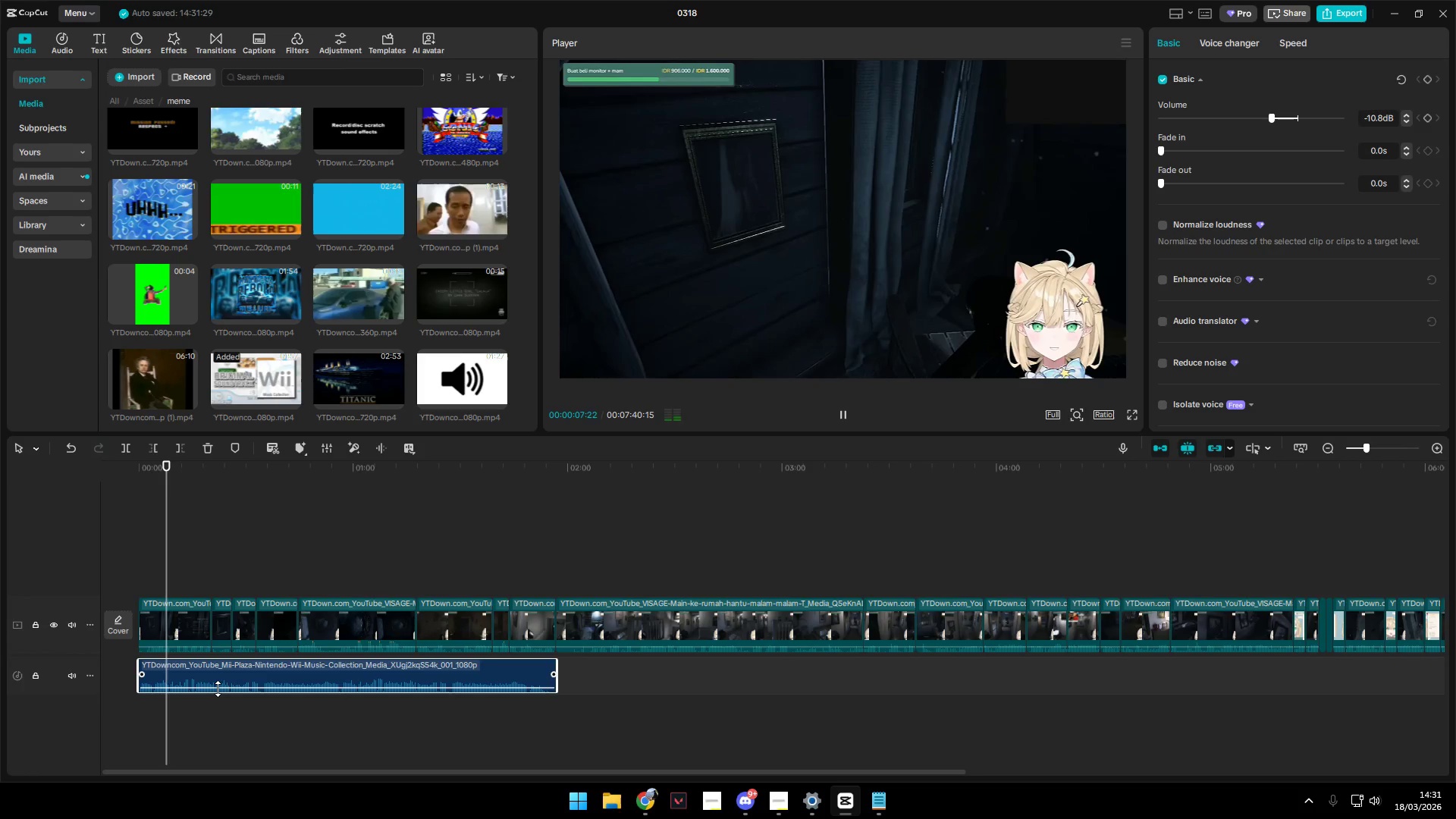 
key(Backspace)
 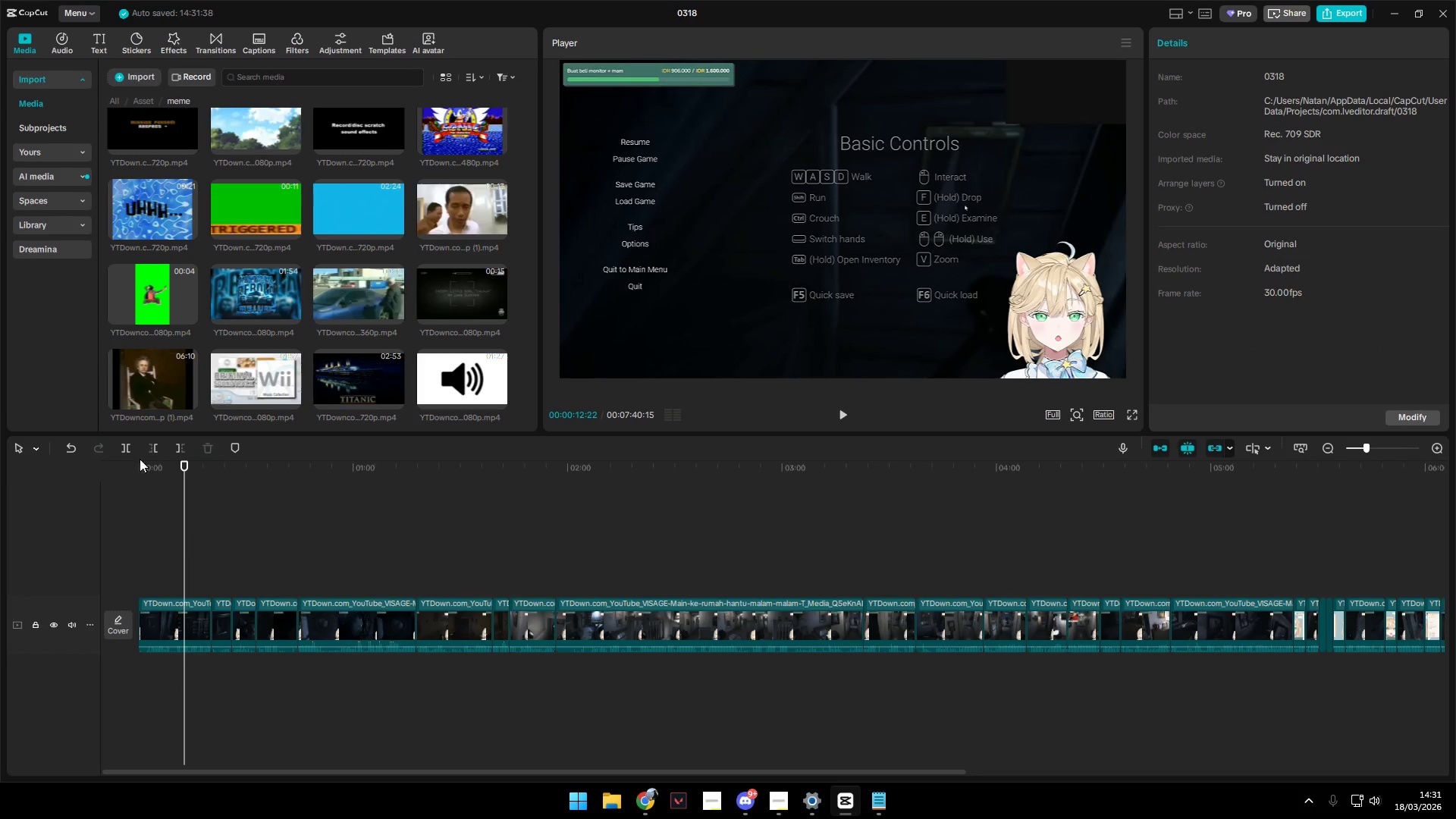 
left_click_drag(start_coordinate=[129, 362], to_coordinate=[139, 677])
 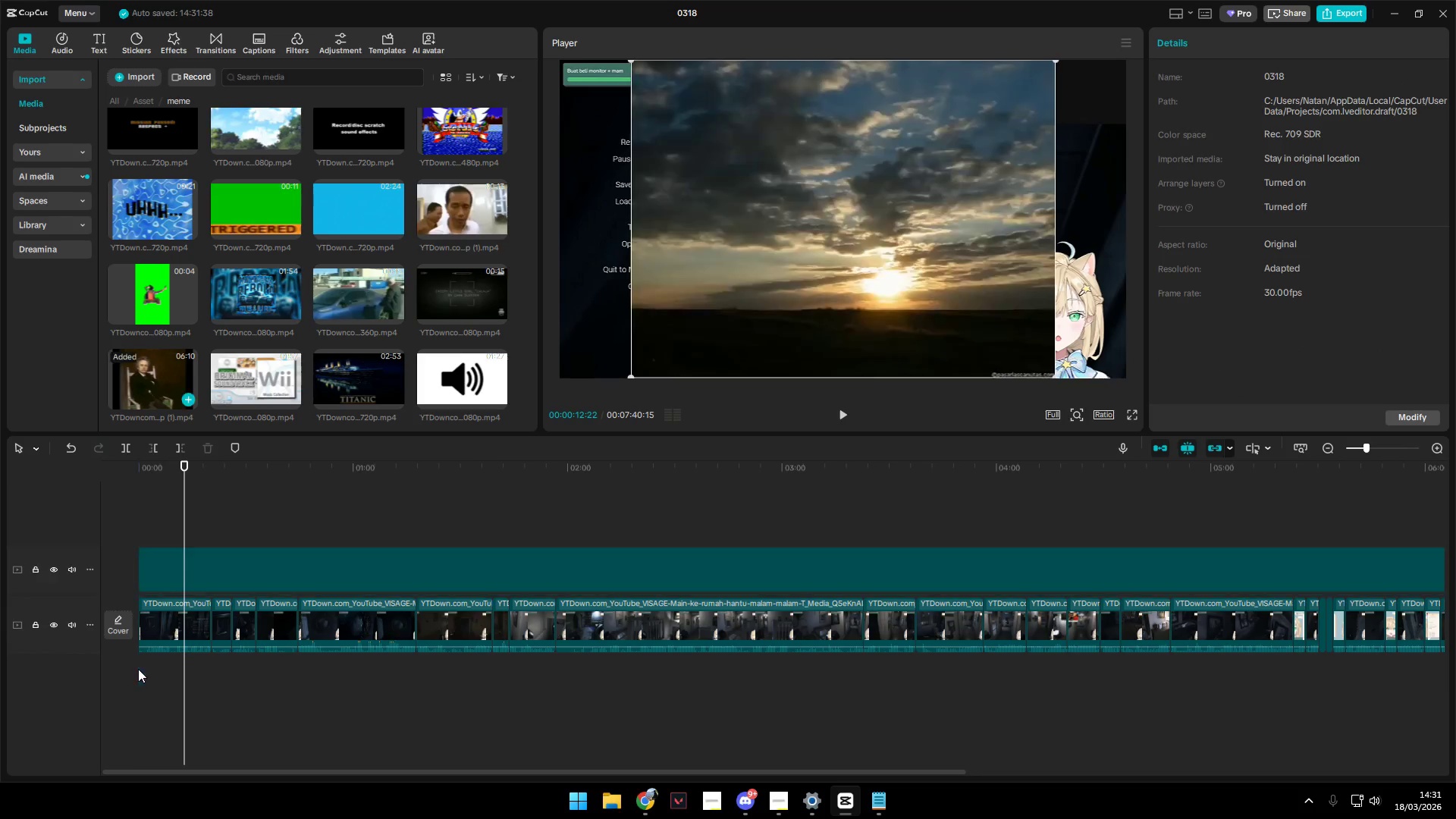 
key(E)
 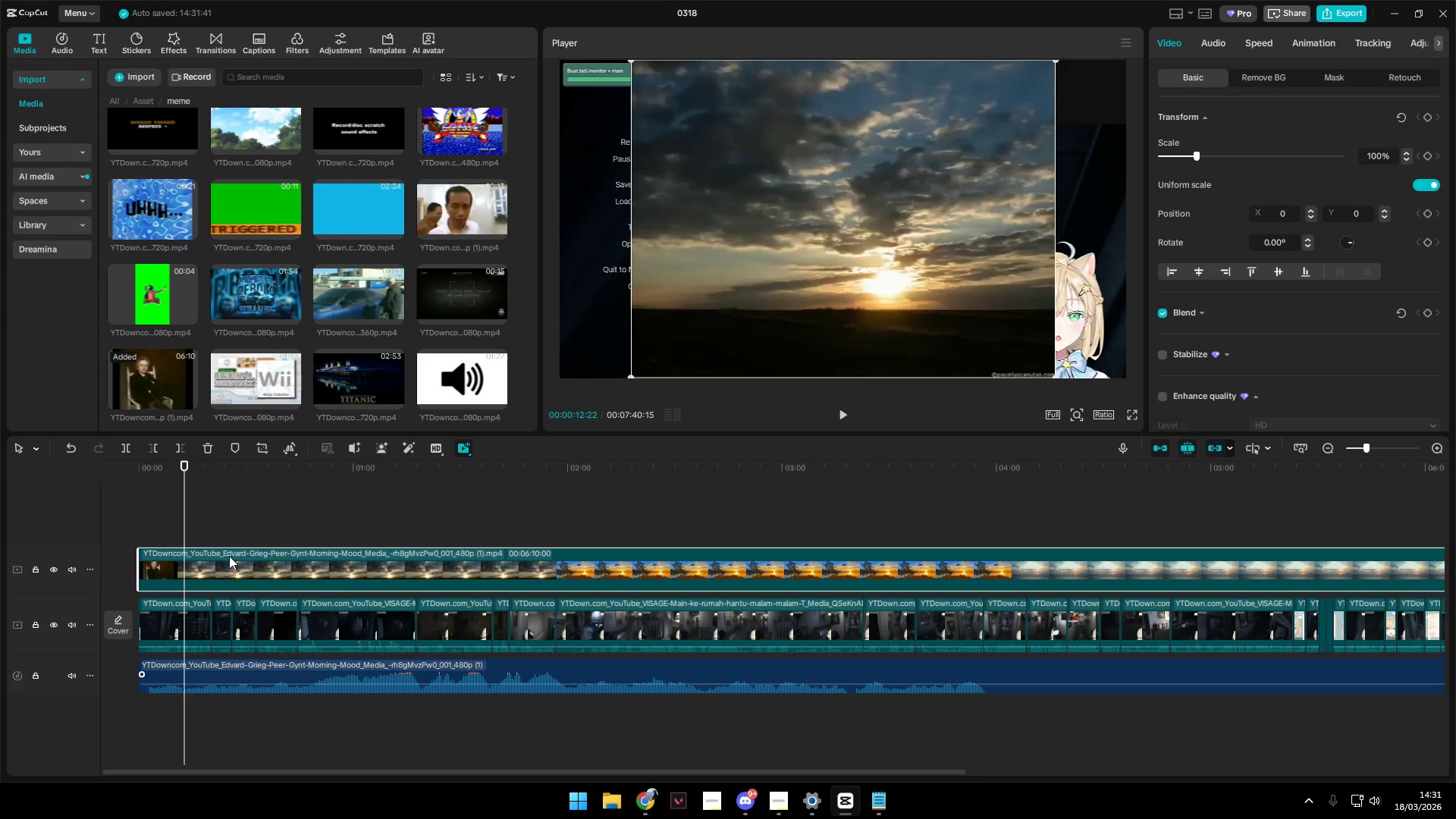 
left_click([231, 554])
 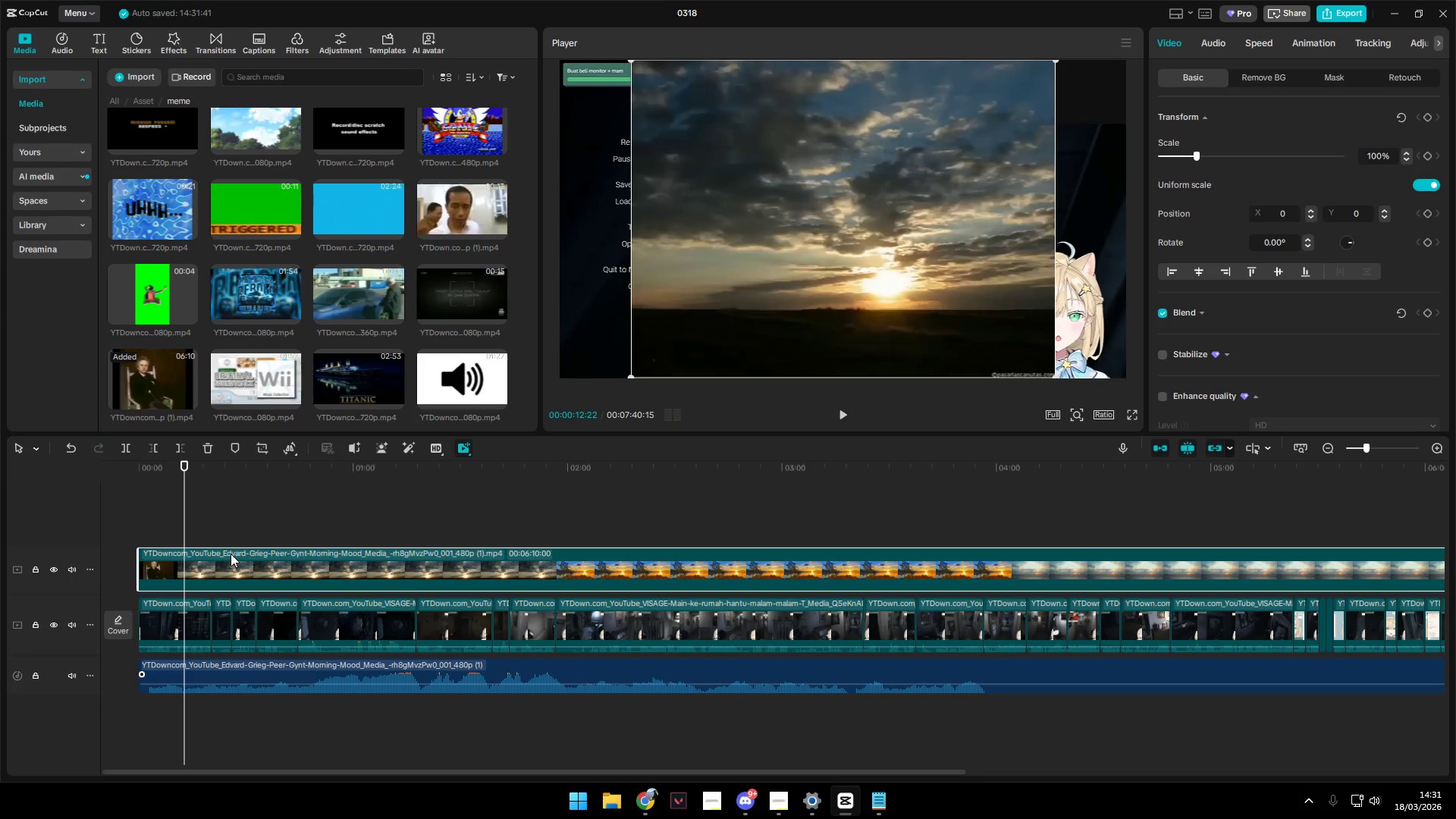 
key(Backspace)
 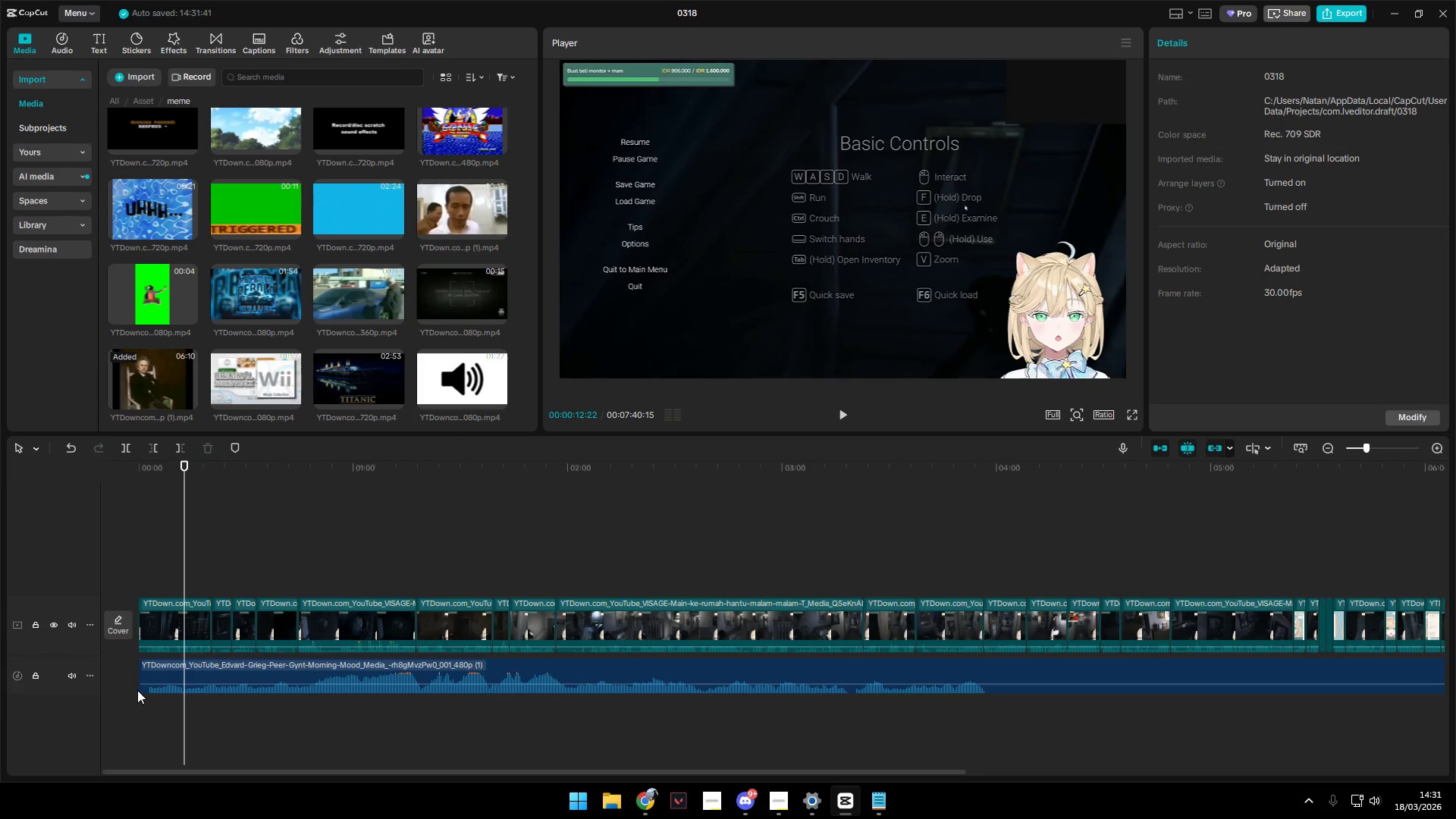 
hold_key(key=ControlLeft, duration=1.03)
scroll: coordinate [159, 673], scroll_direction: up, amount: 9.0
 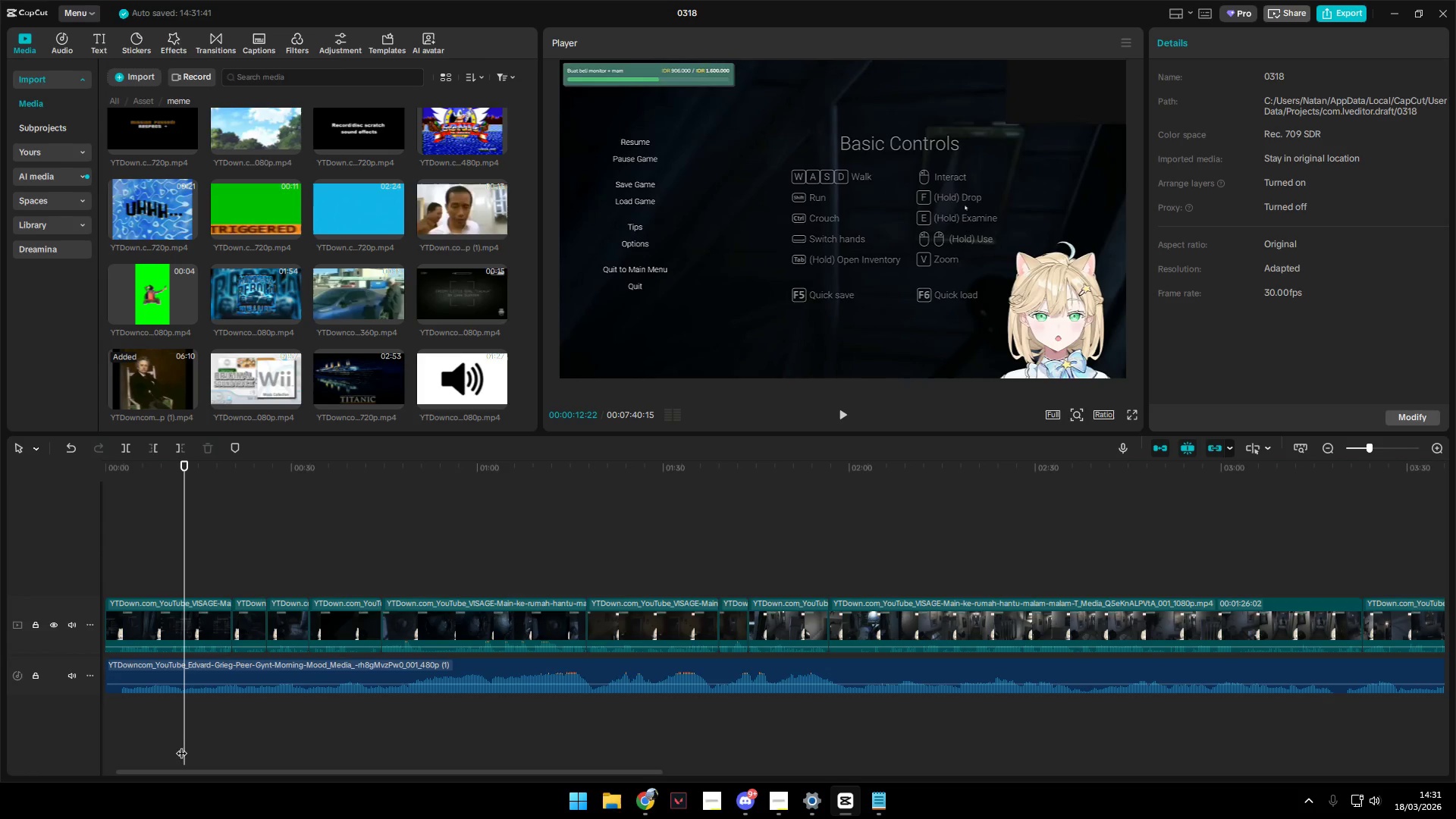 
left_click_drag(start_coordinate=[165, 772], to_coordinate=[114, 764])
 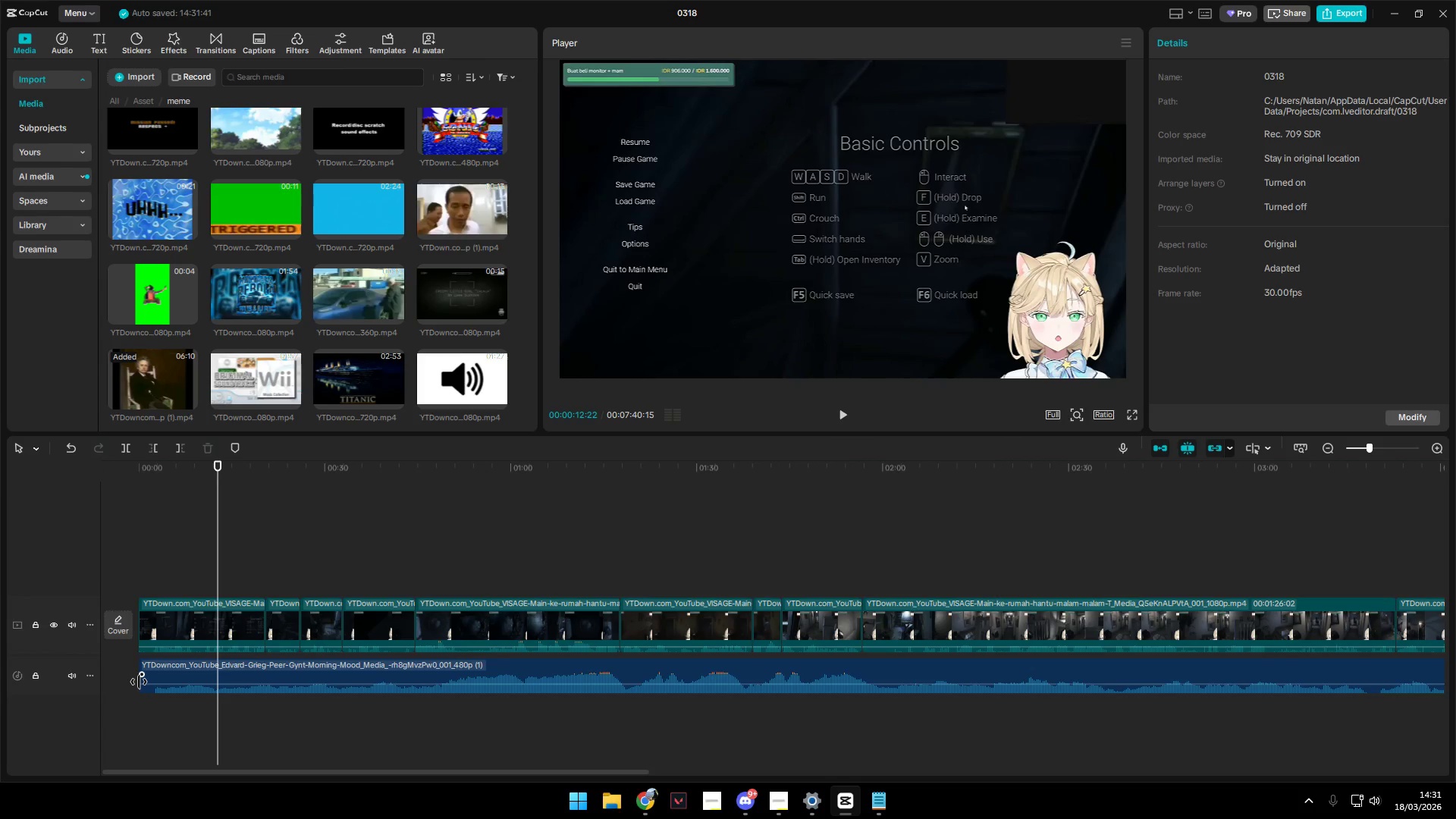 
left_click_drag(start_coordinate=[140, 682], to_coordinate=[152, 682])
 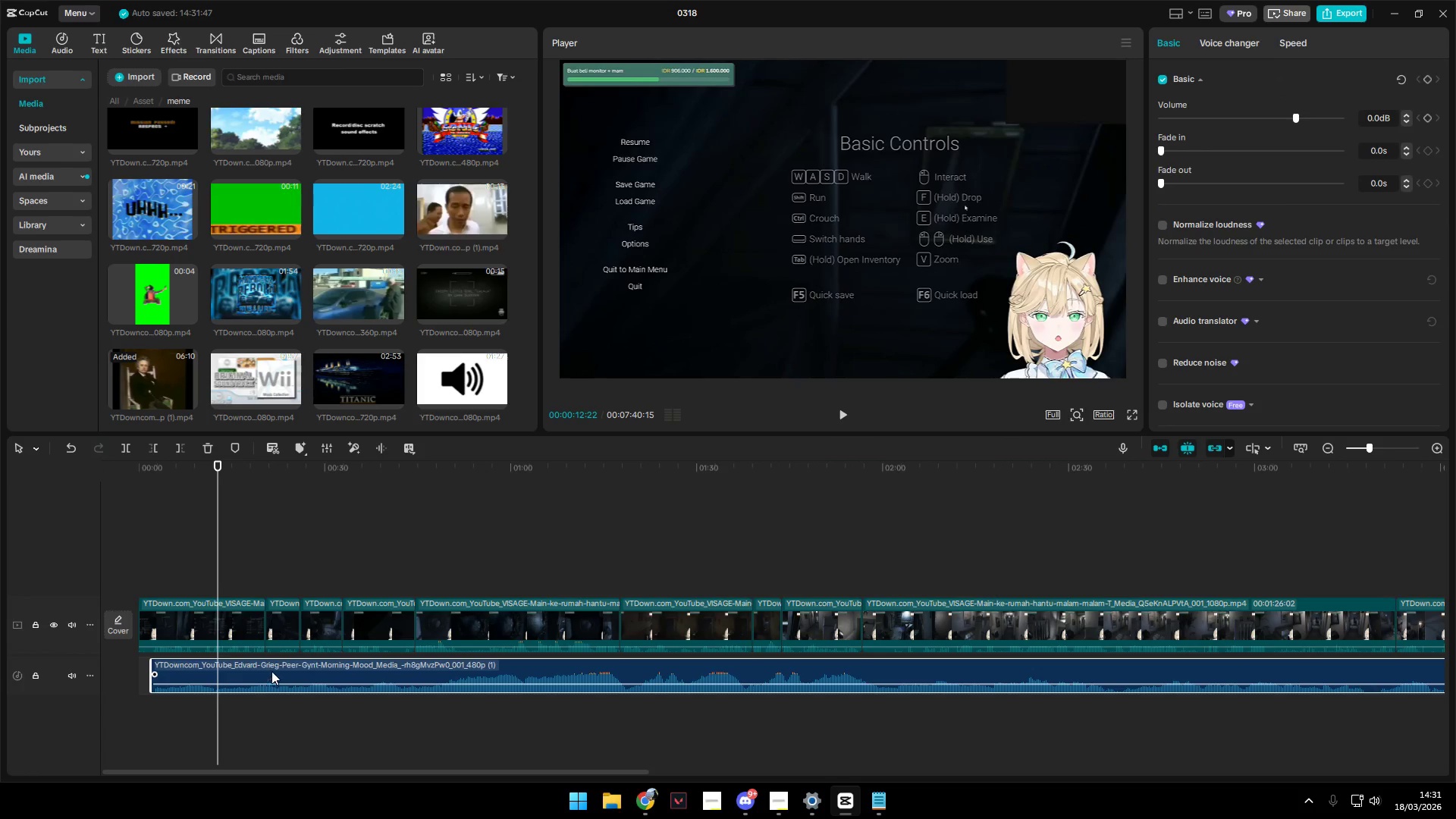 
left_click_drag(start_coordinate=[273, 667], to_coordinate=[239, 671])
 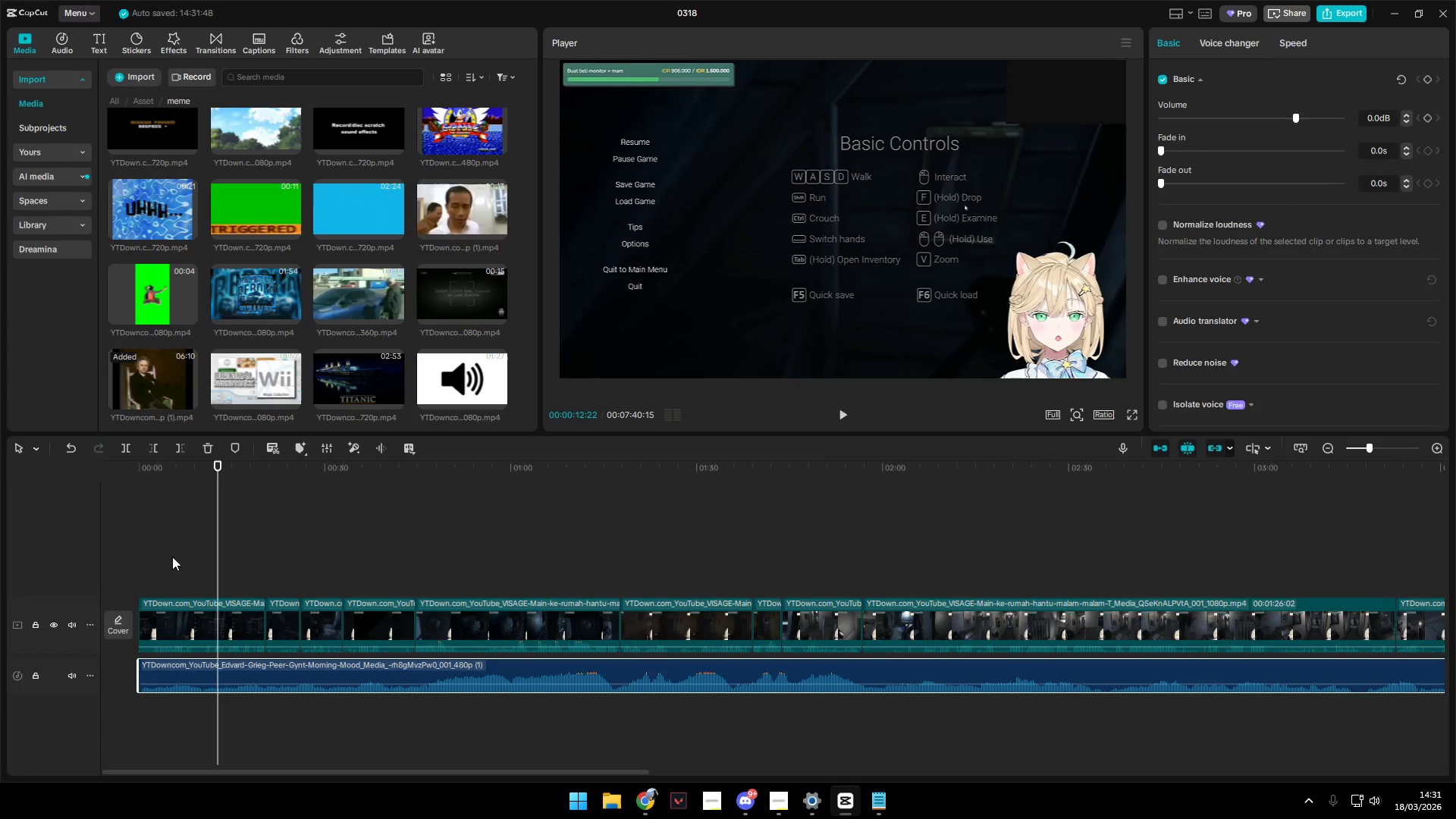 
left_click([157, 544])
 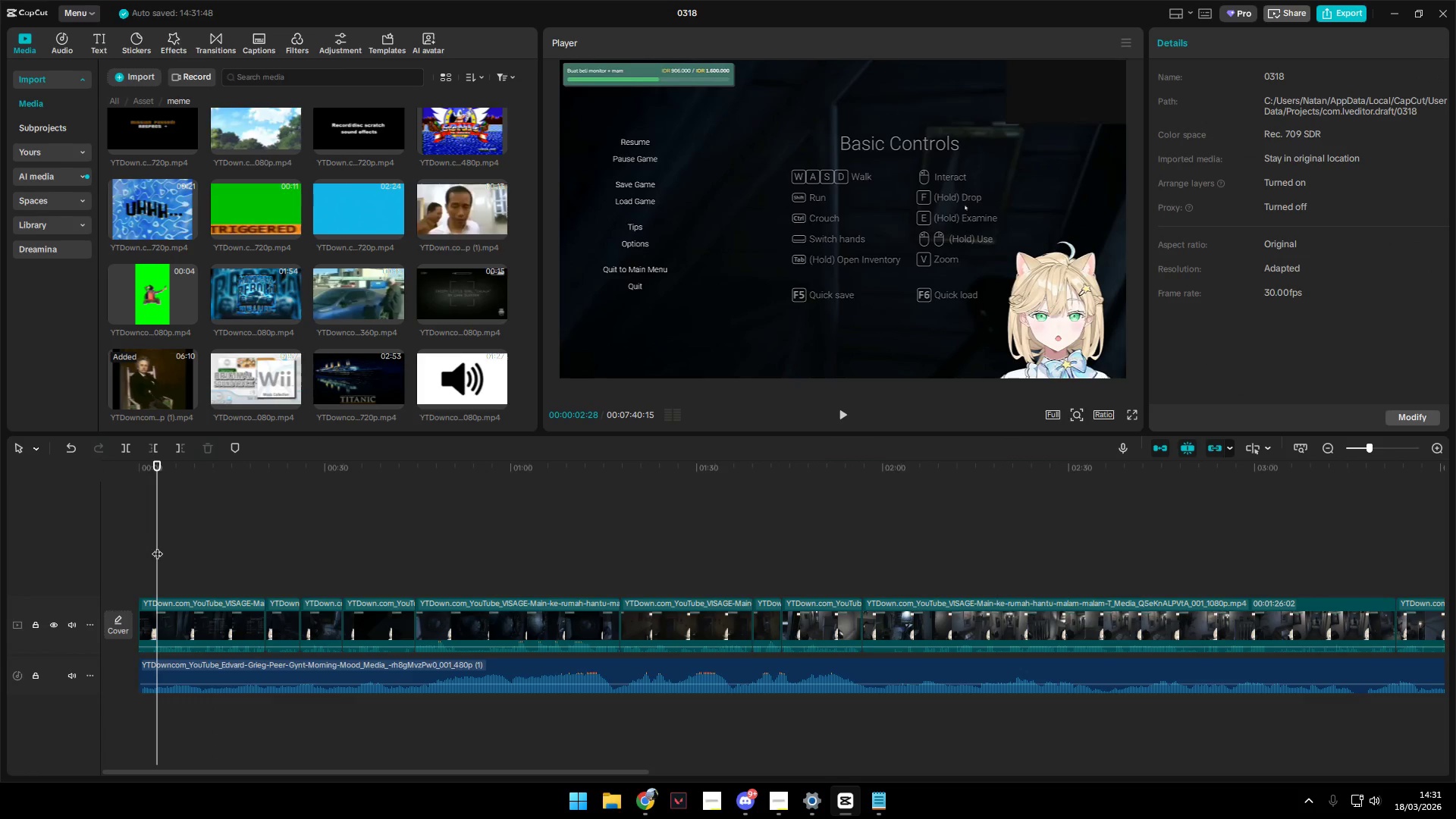 
left_click_drag(start_coordinate=[157, 548], to_coordinate=[102, 553])
 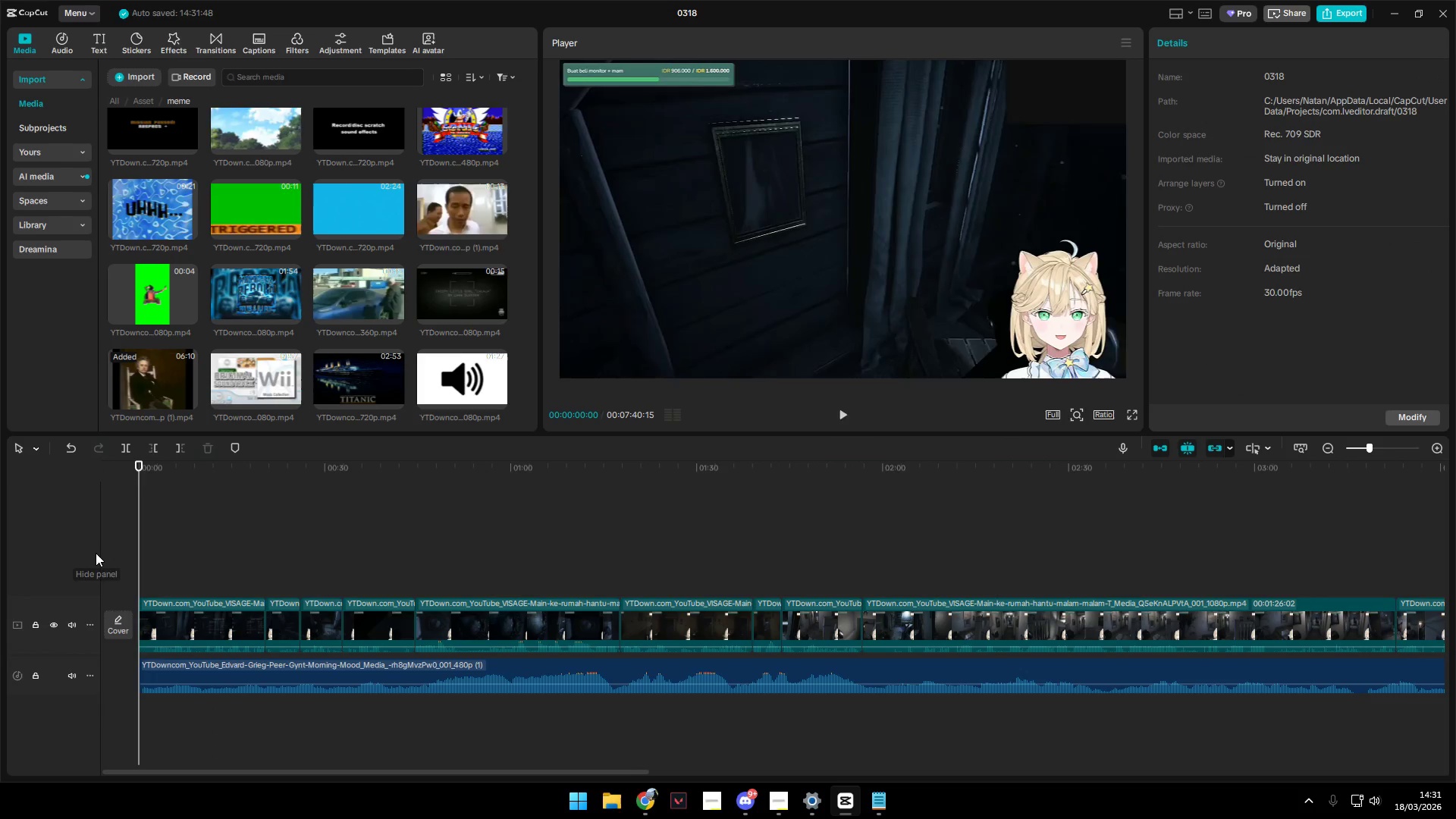 
key(Space)
 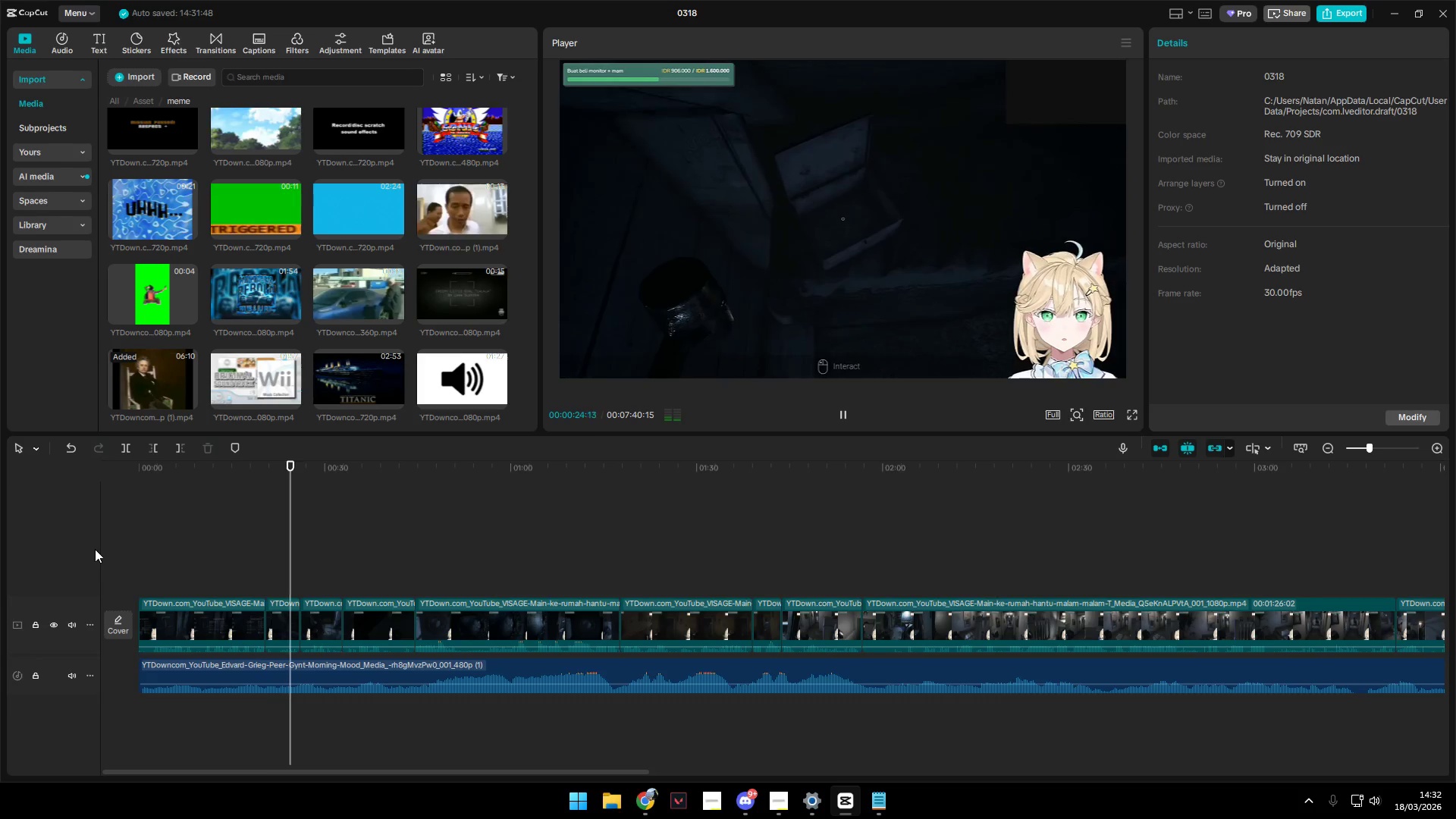 
wait(29.49)
 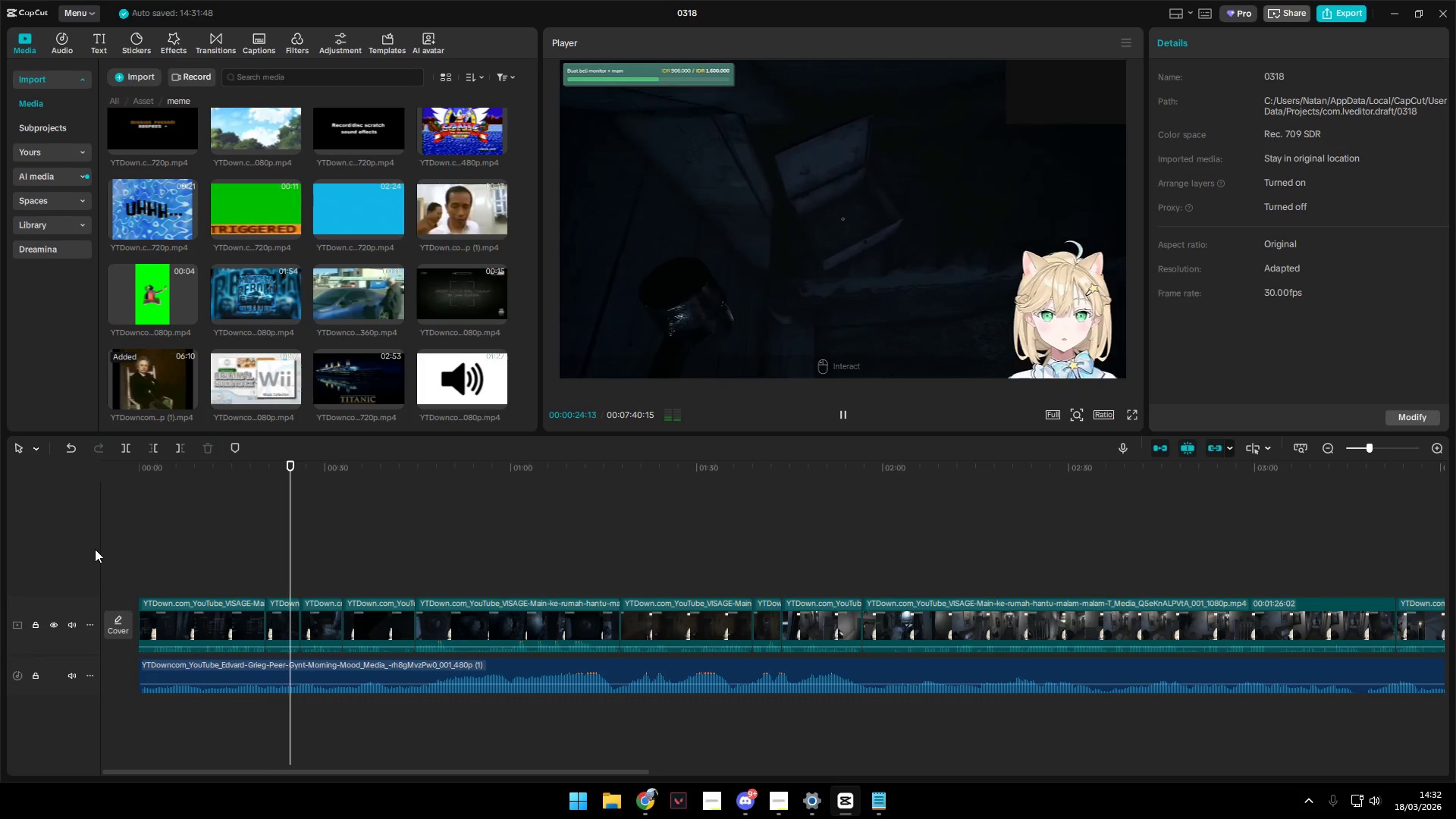 
key(Space)
 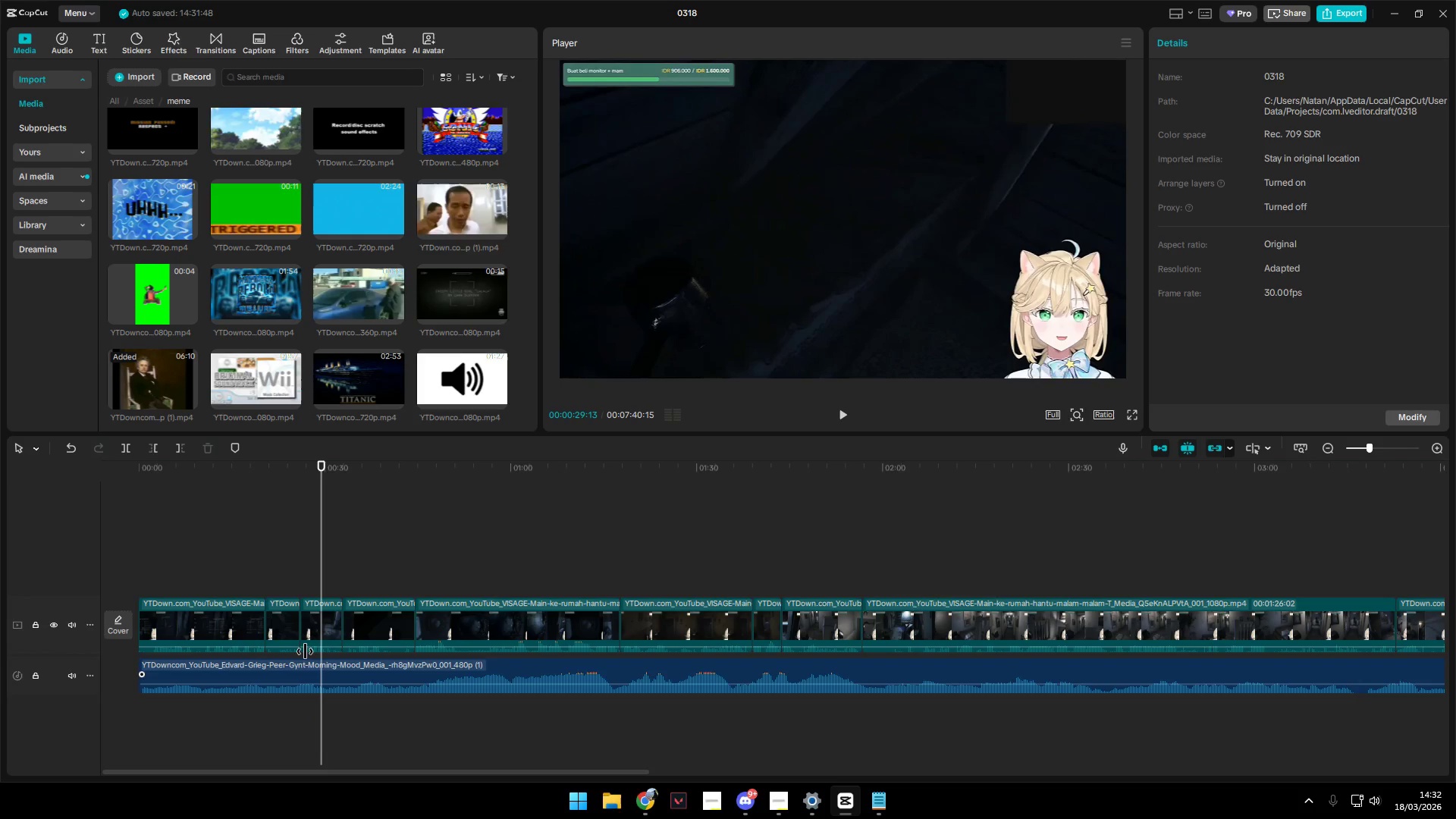 
left_click([284, 613])
 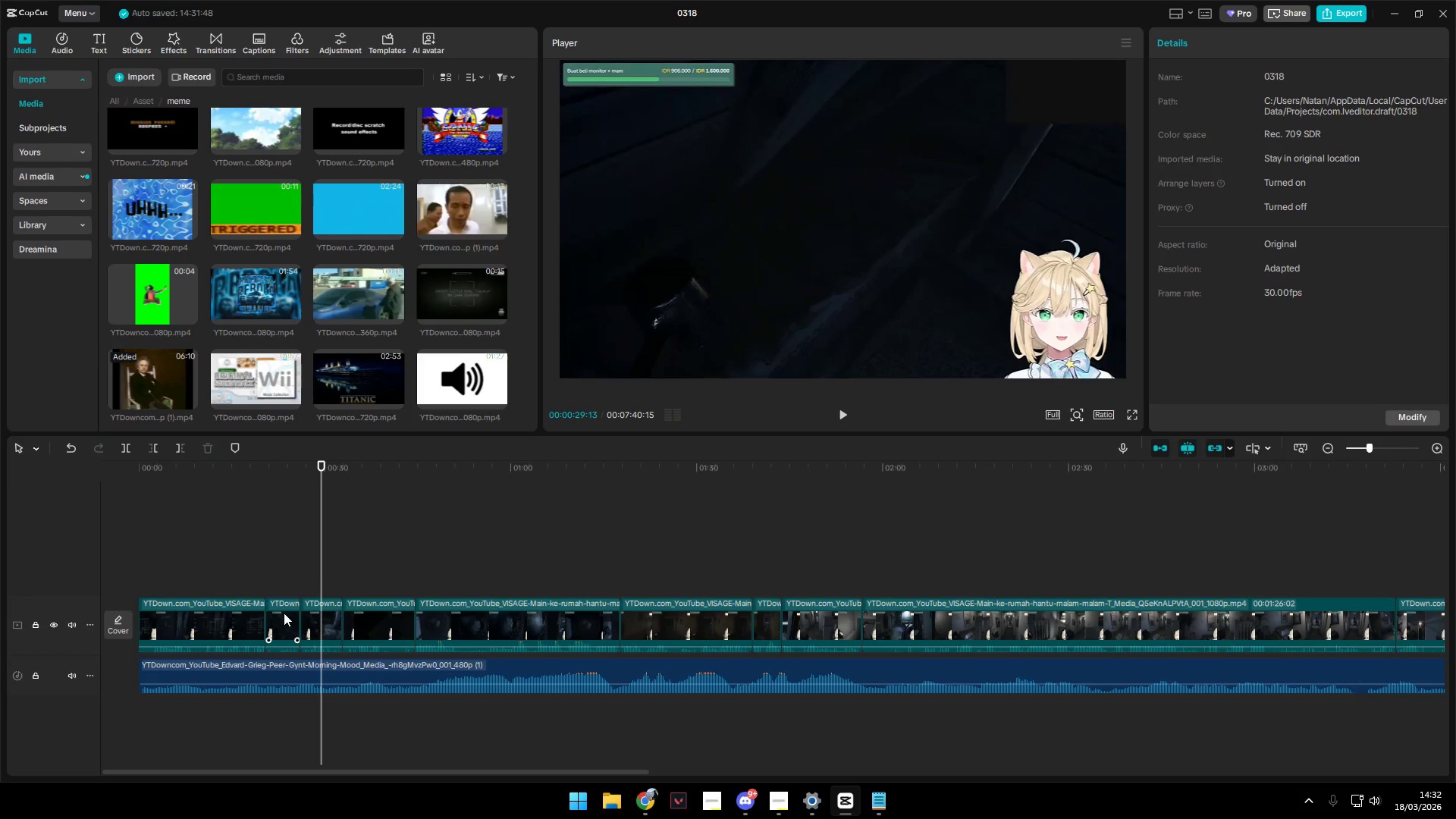 
key(Backspace)
 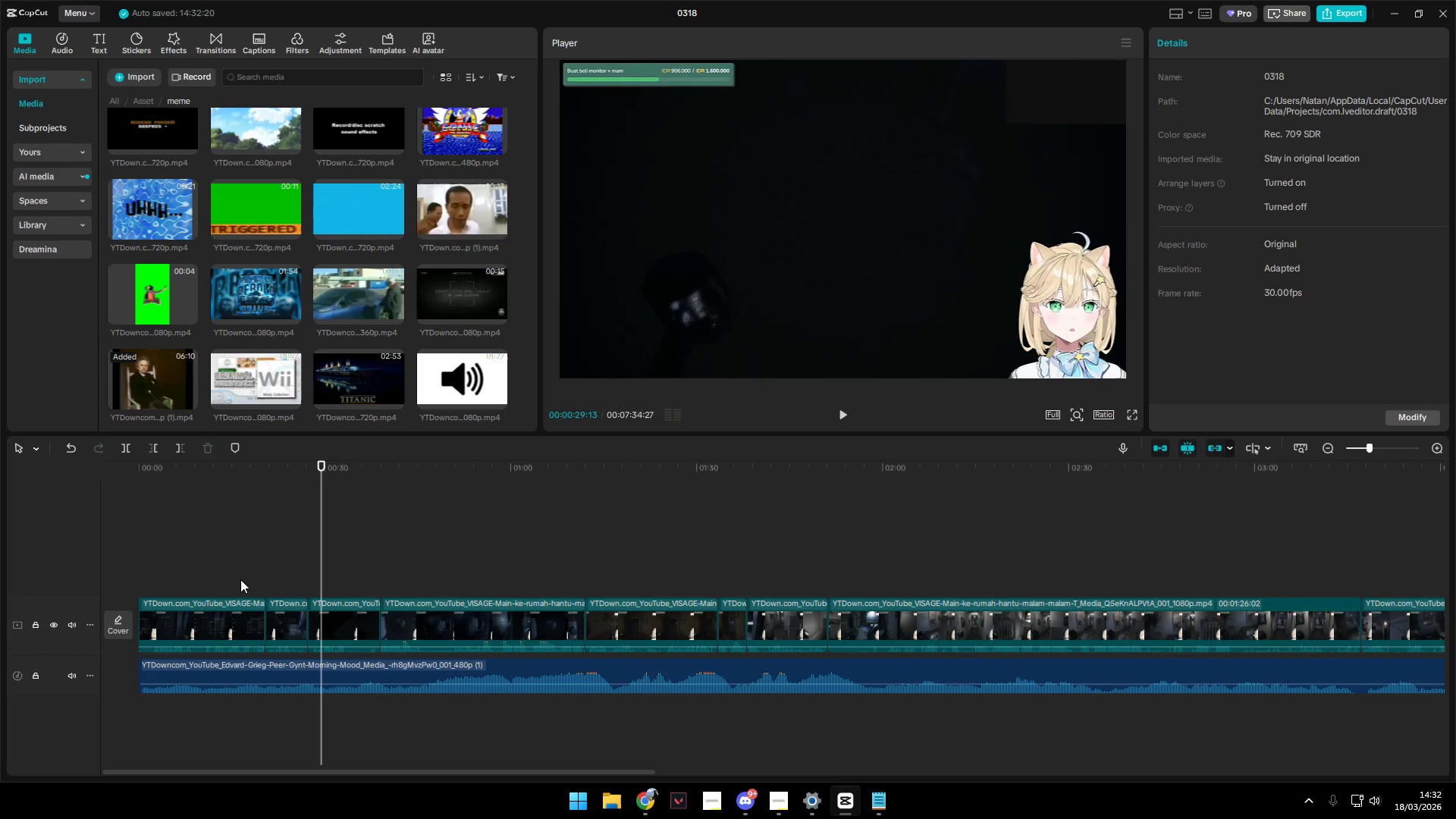 
left_click([250, 573])
 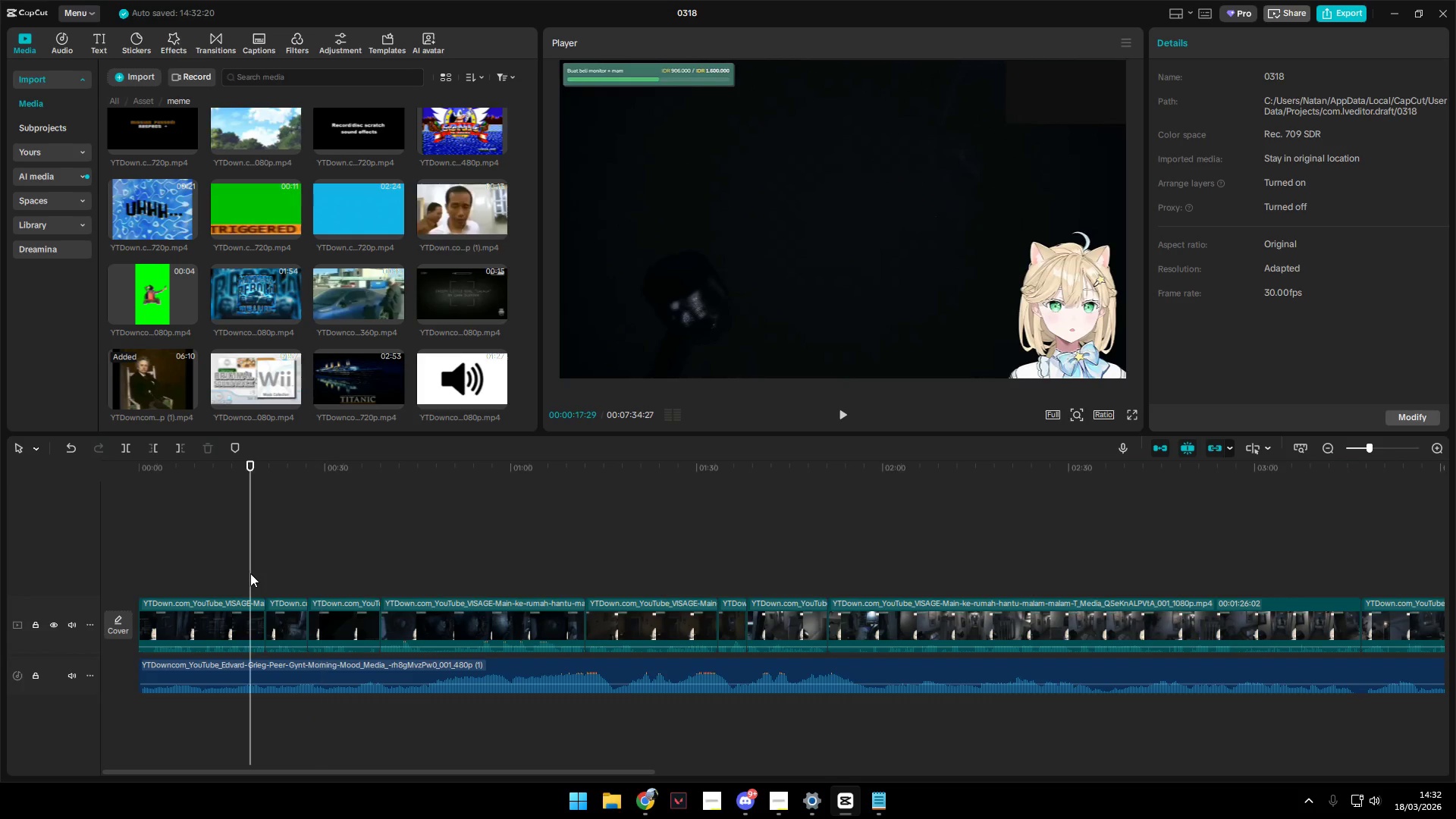 
key(Space)
 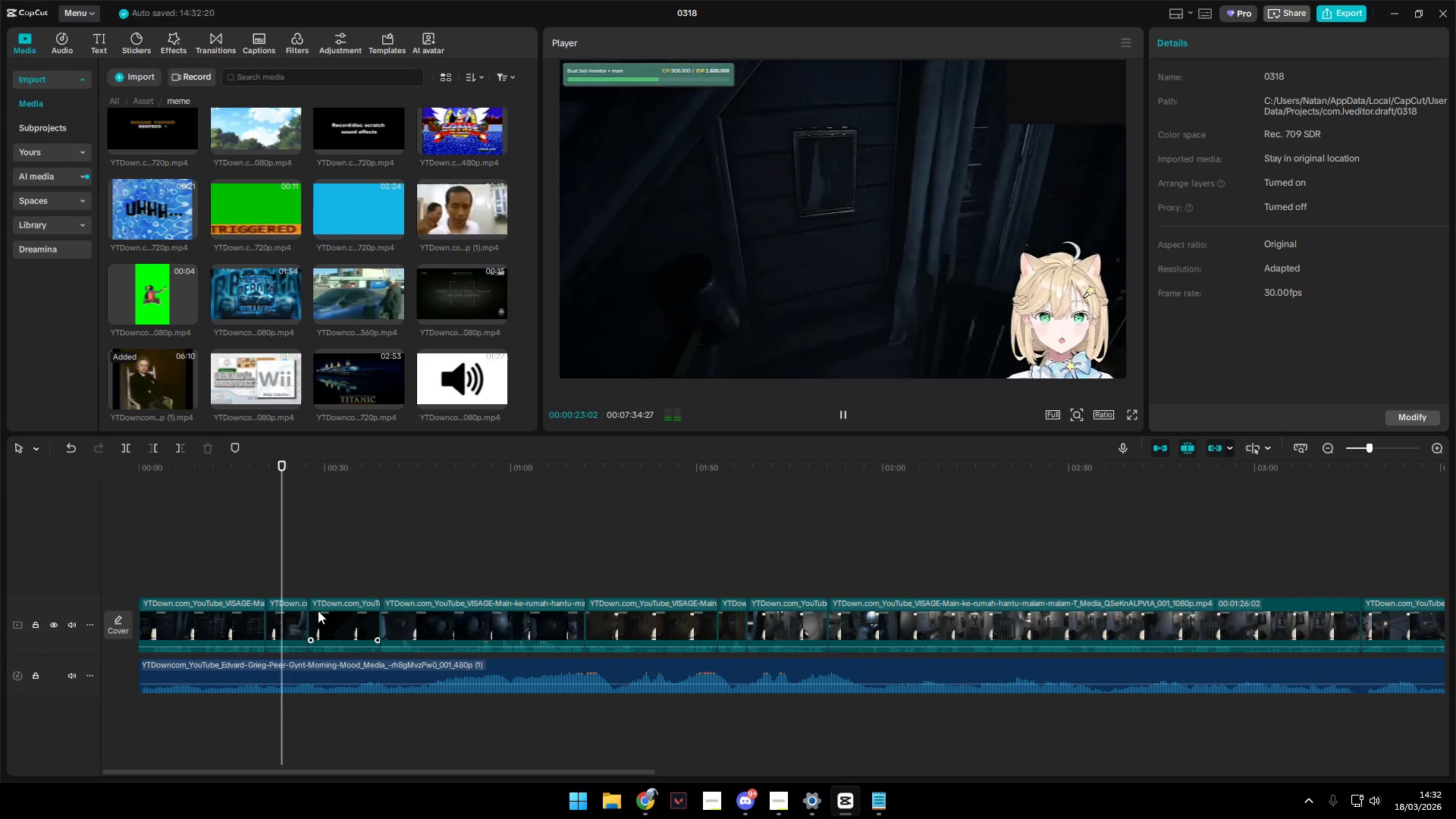 
wait(6.92)
 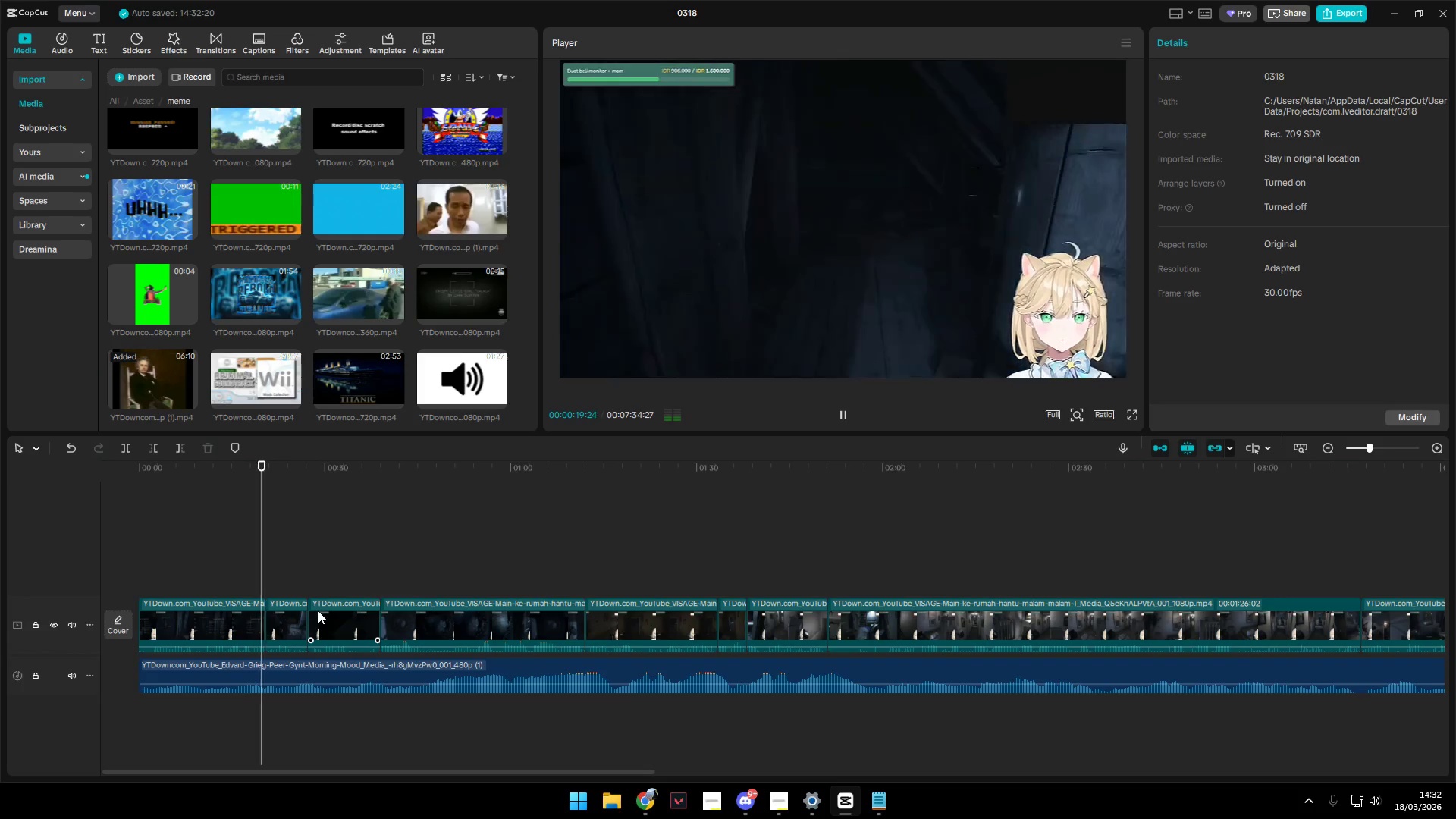 
key(Space)
 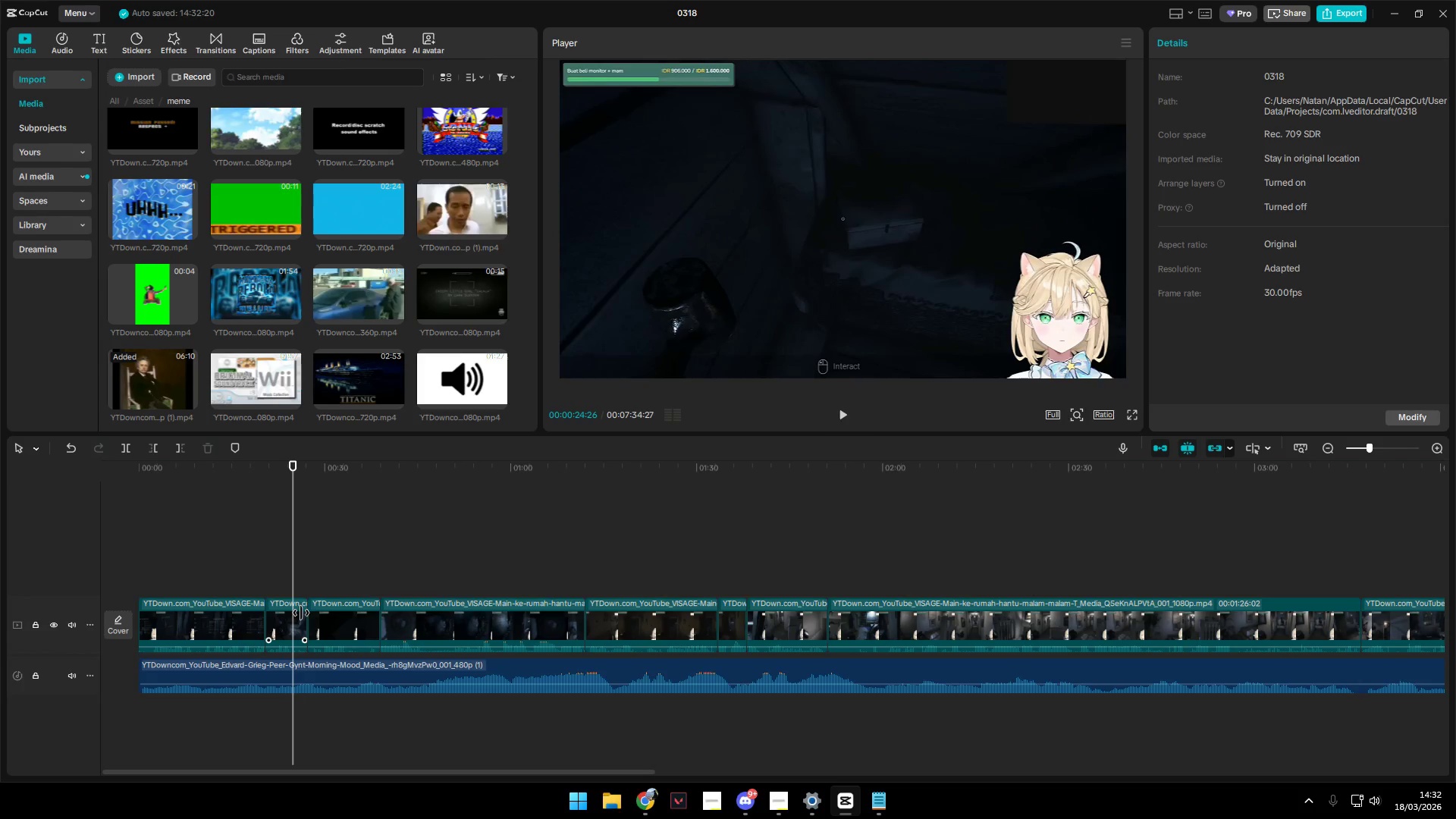 
key(W)
 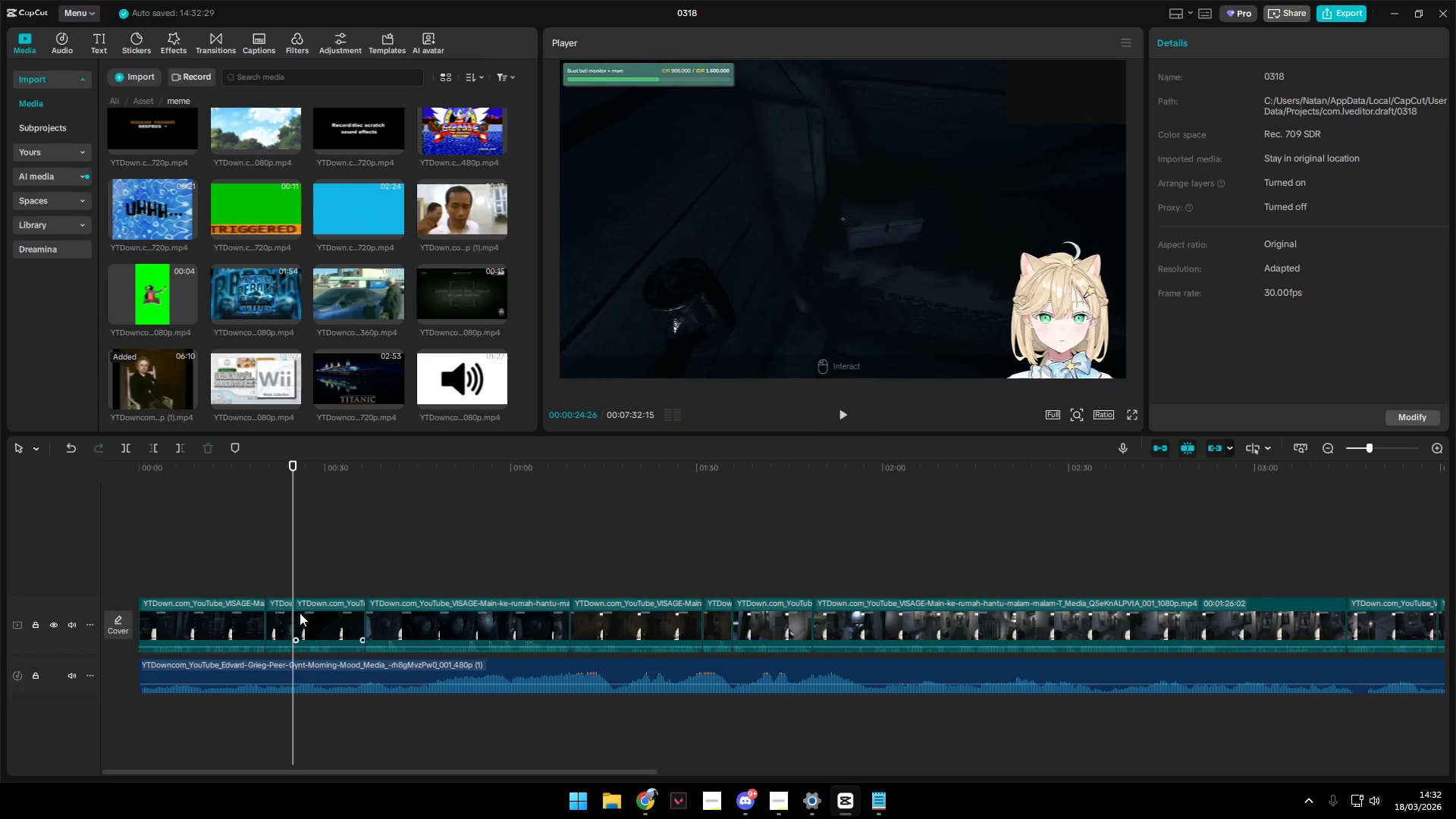 
key(Space)
 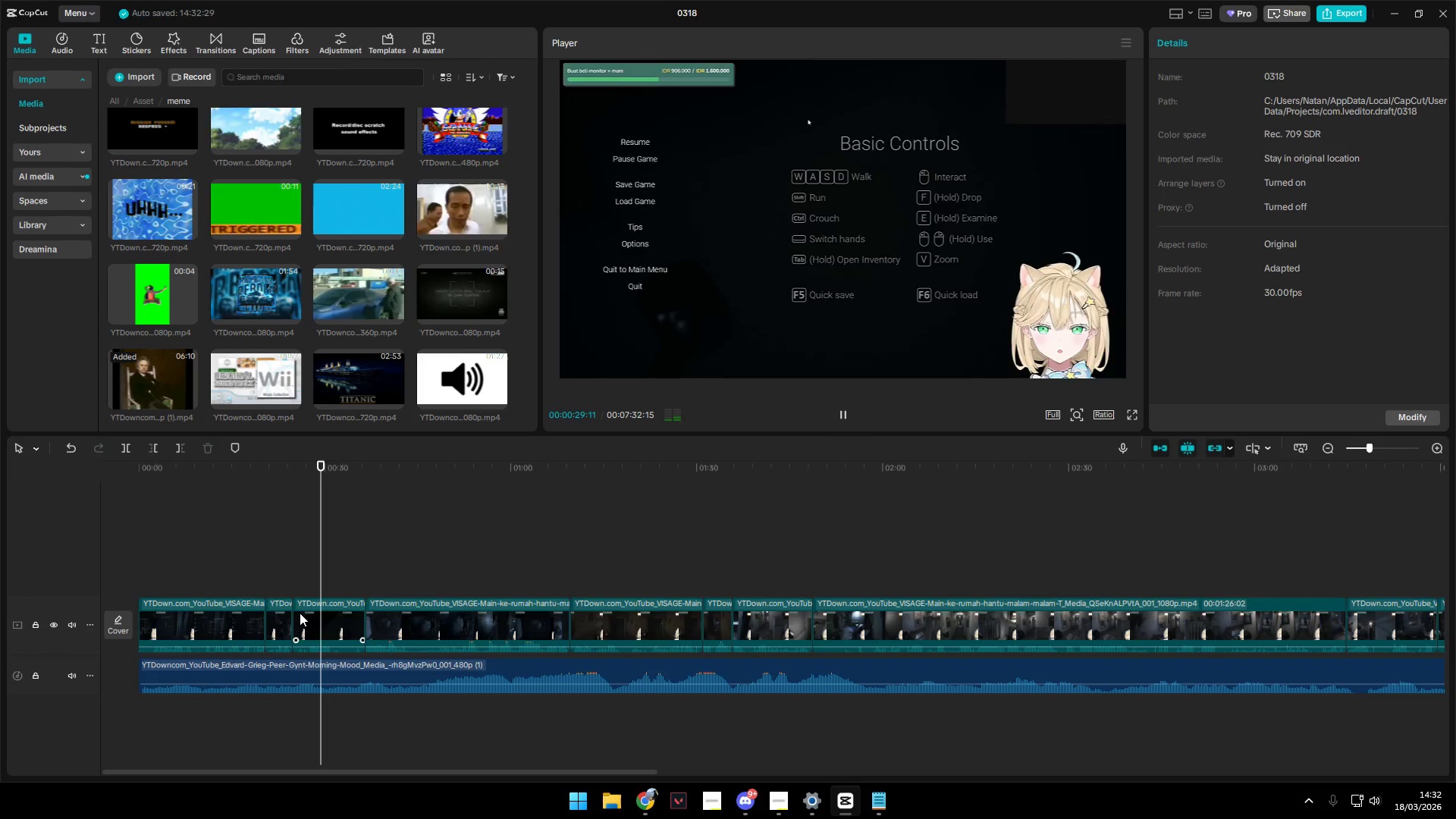 
wait(6.09)
 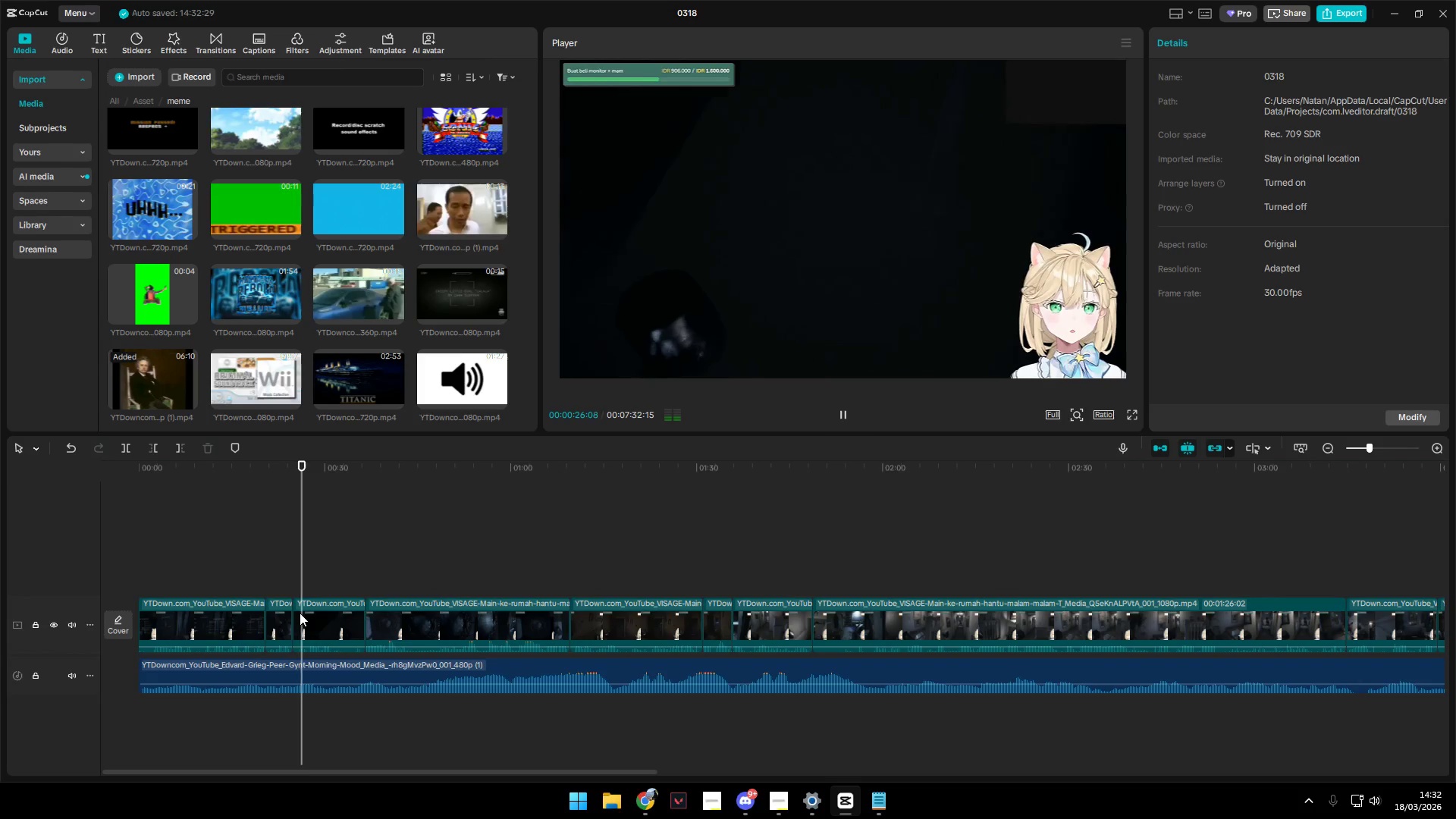 
key(Space)
 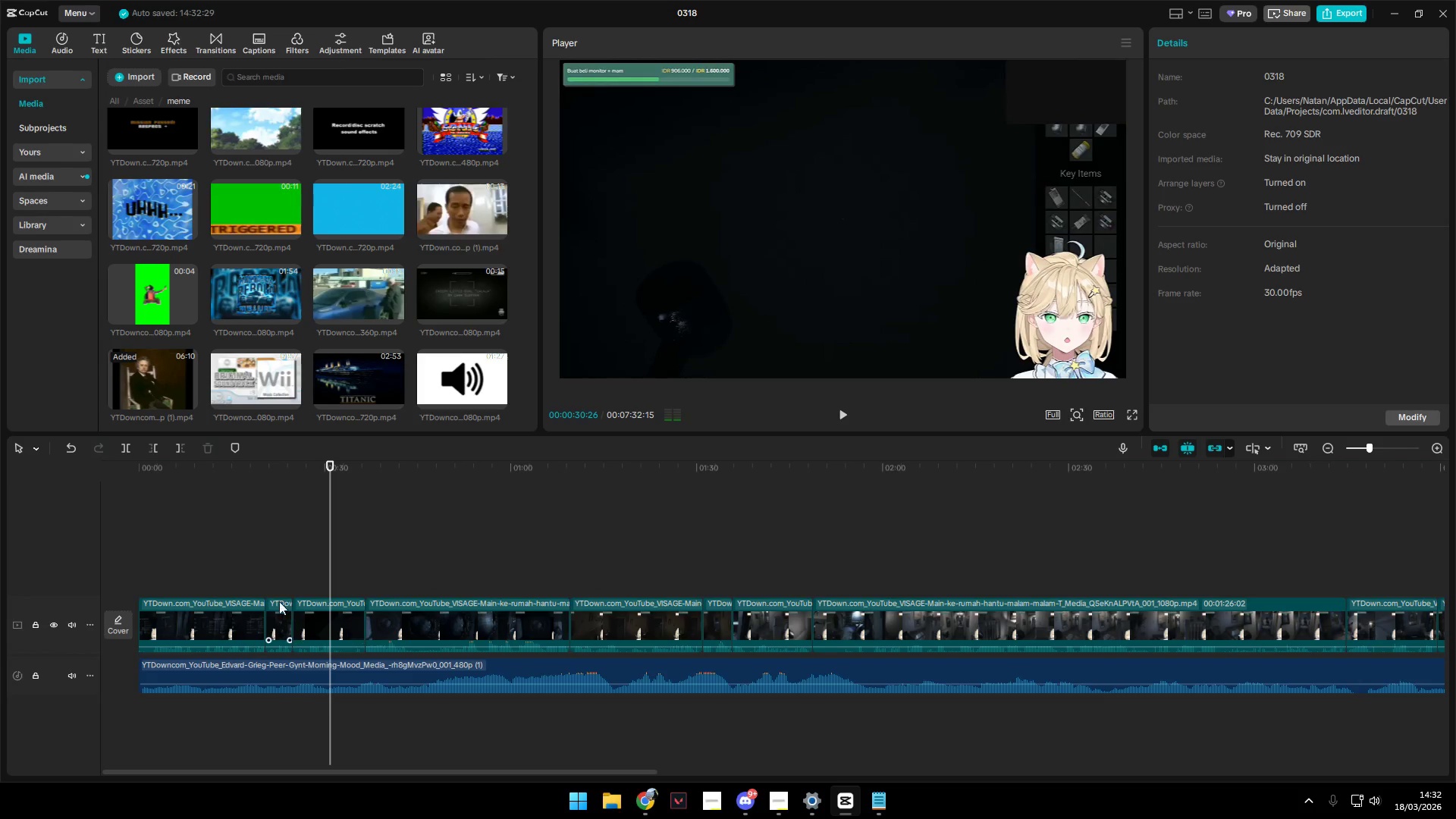 
left_click([271, 587])
 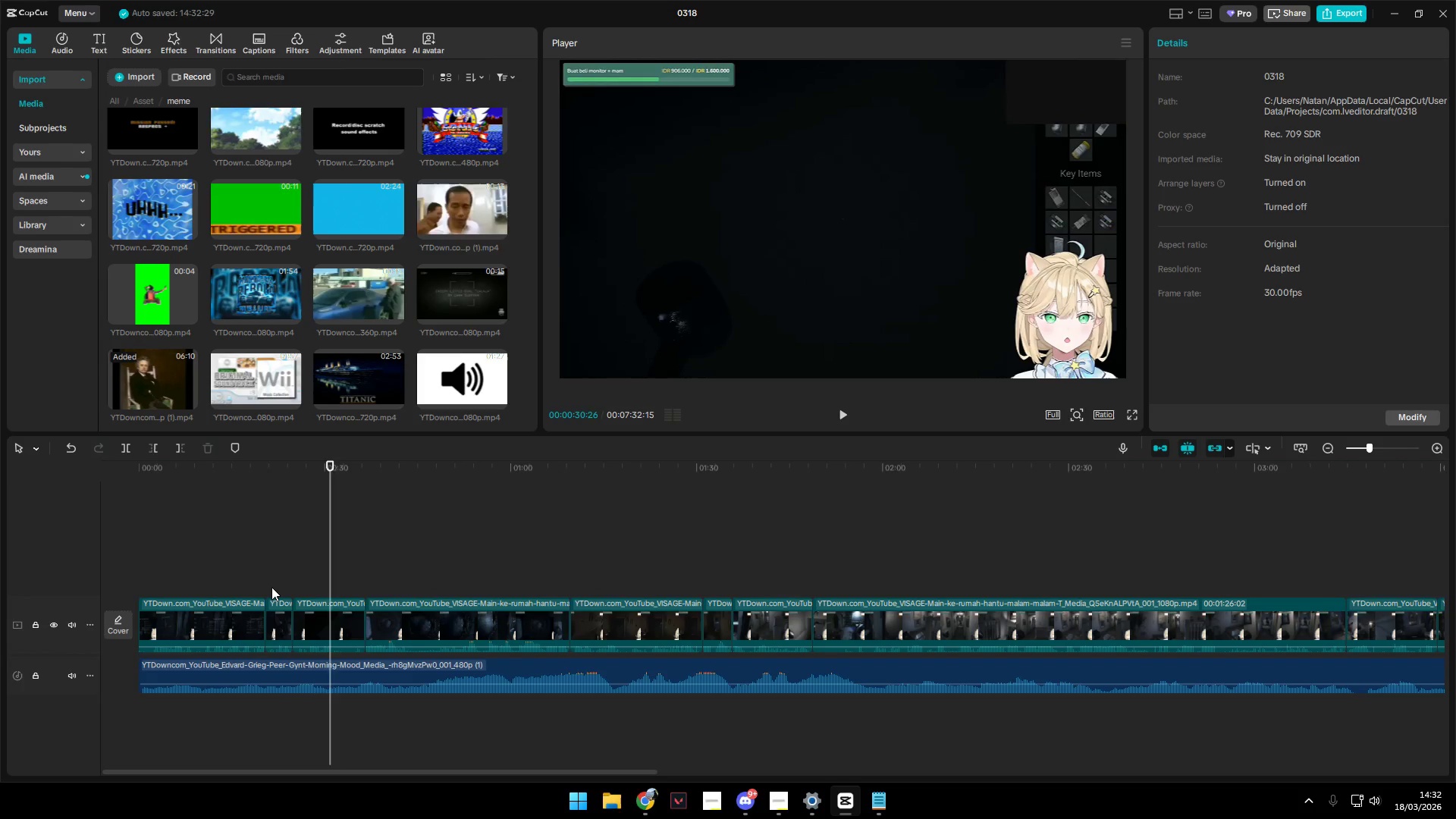 
key(Space)
 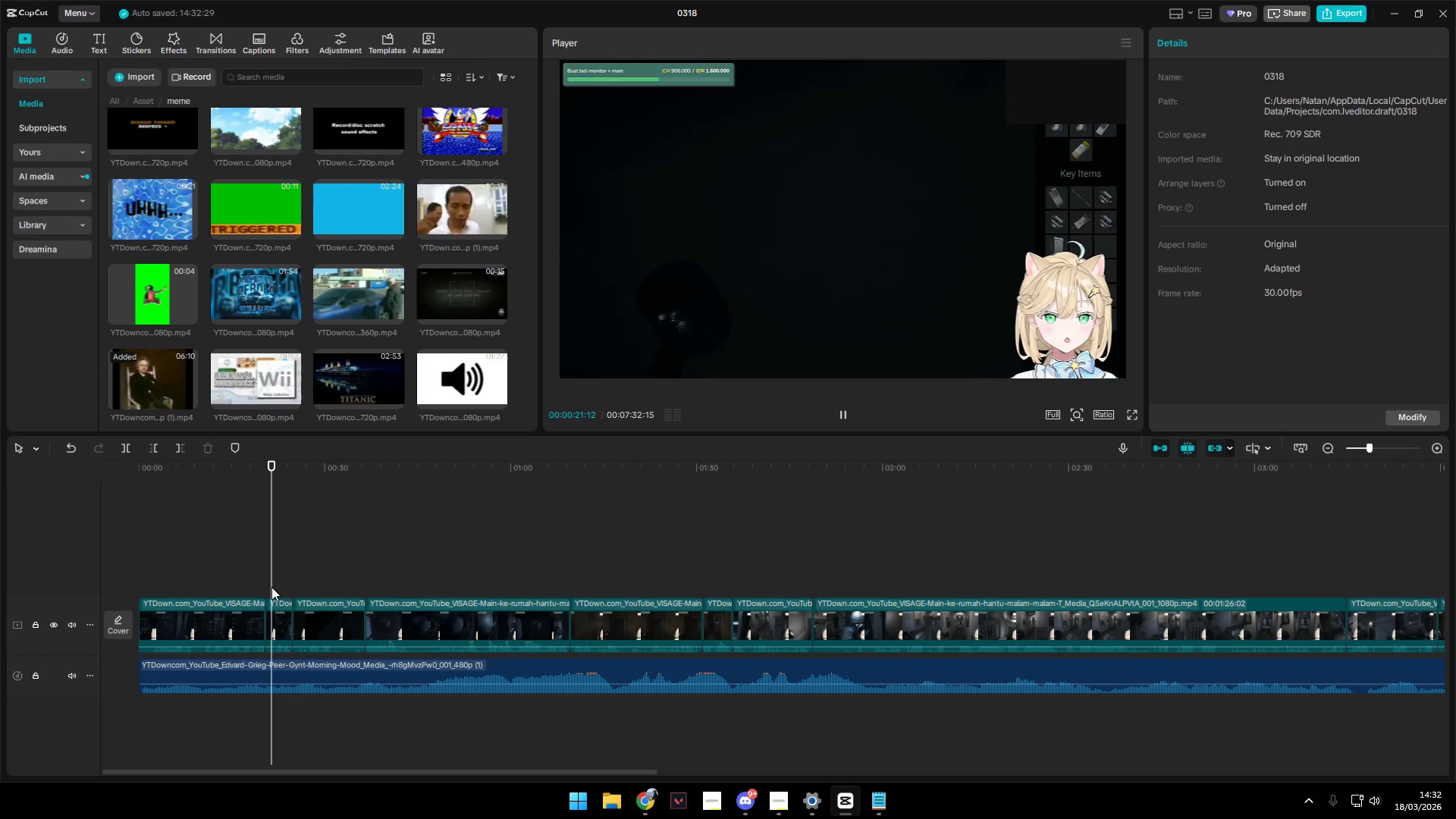 
left_click([266, 580])
 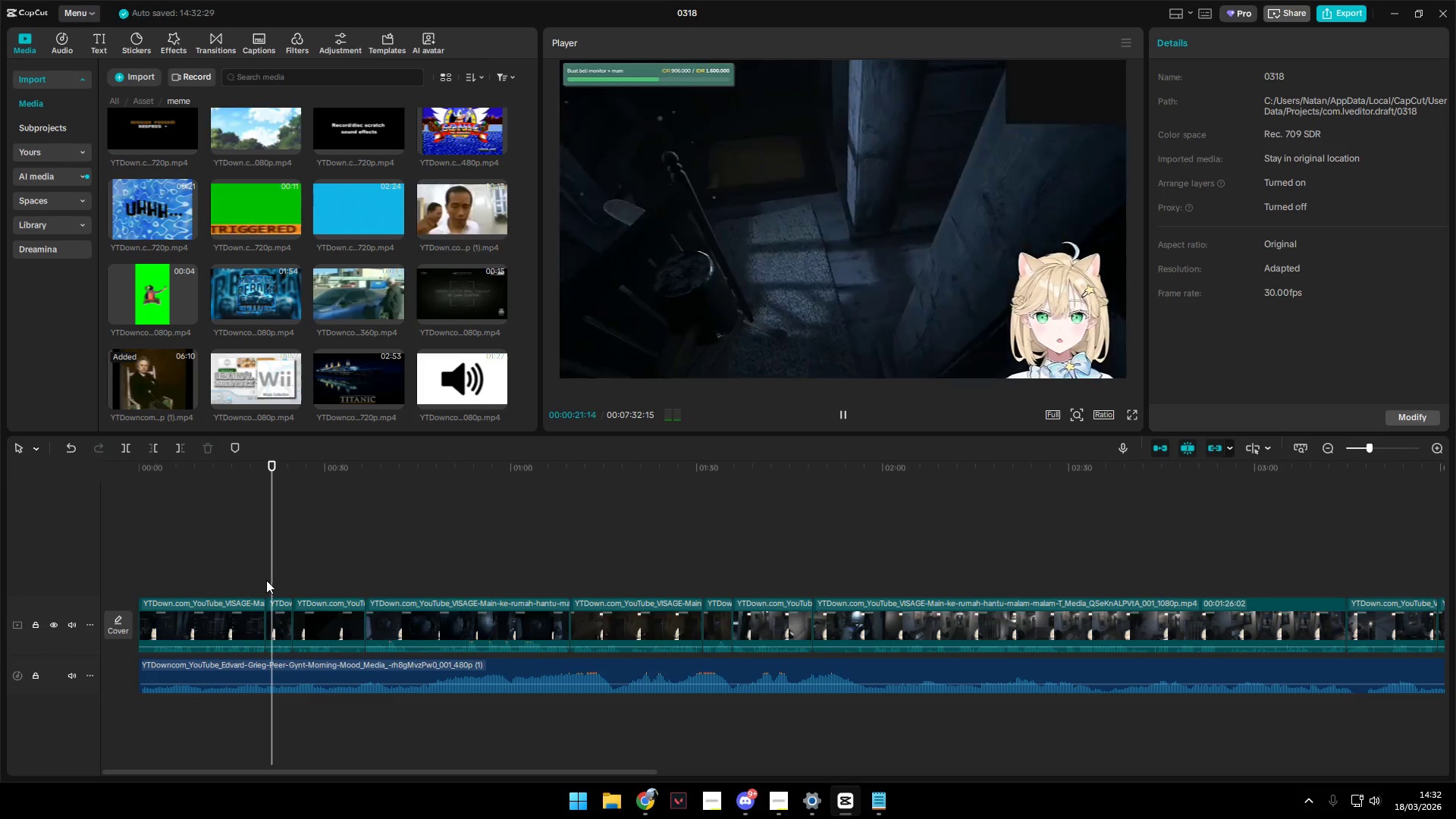 
key(Space)
 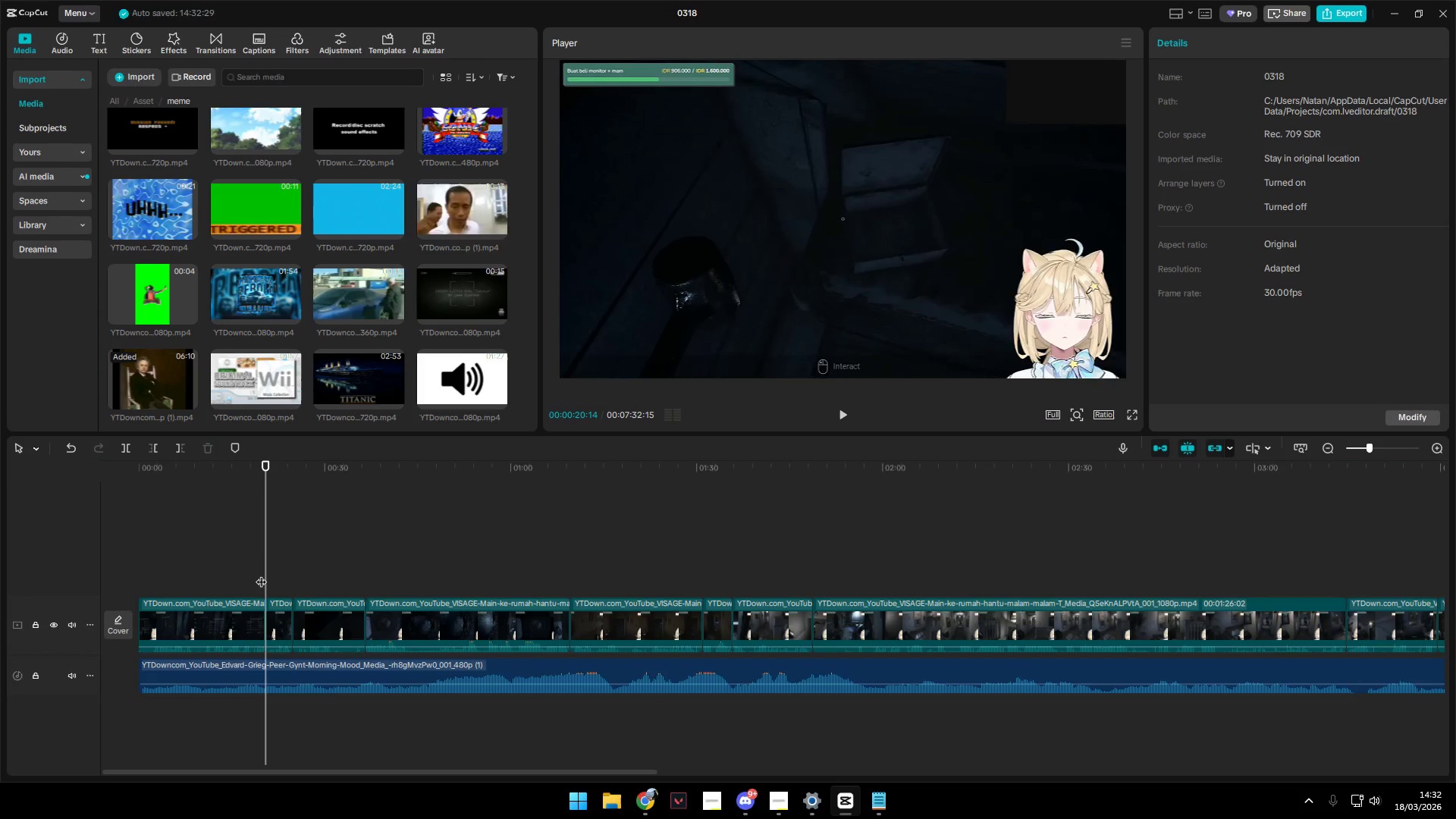 
left_click([259, 574])
 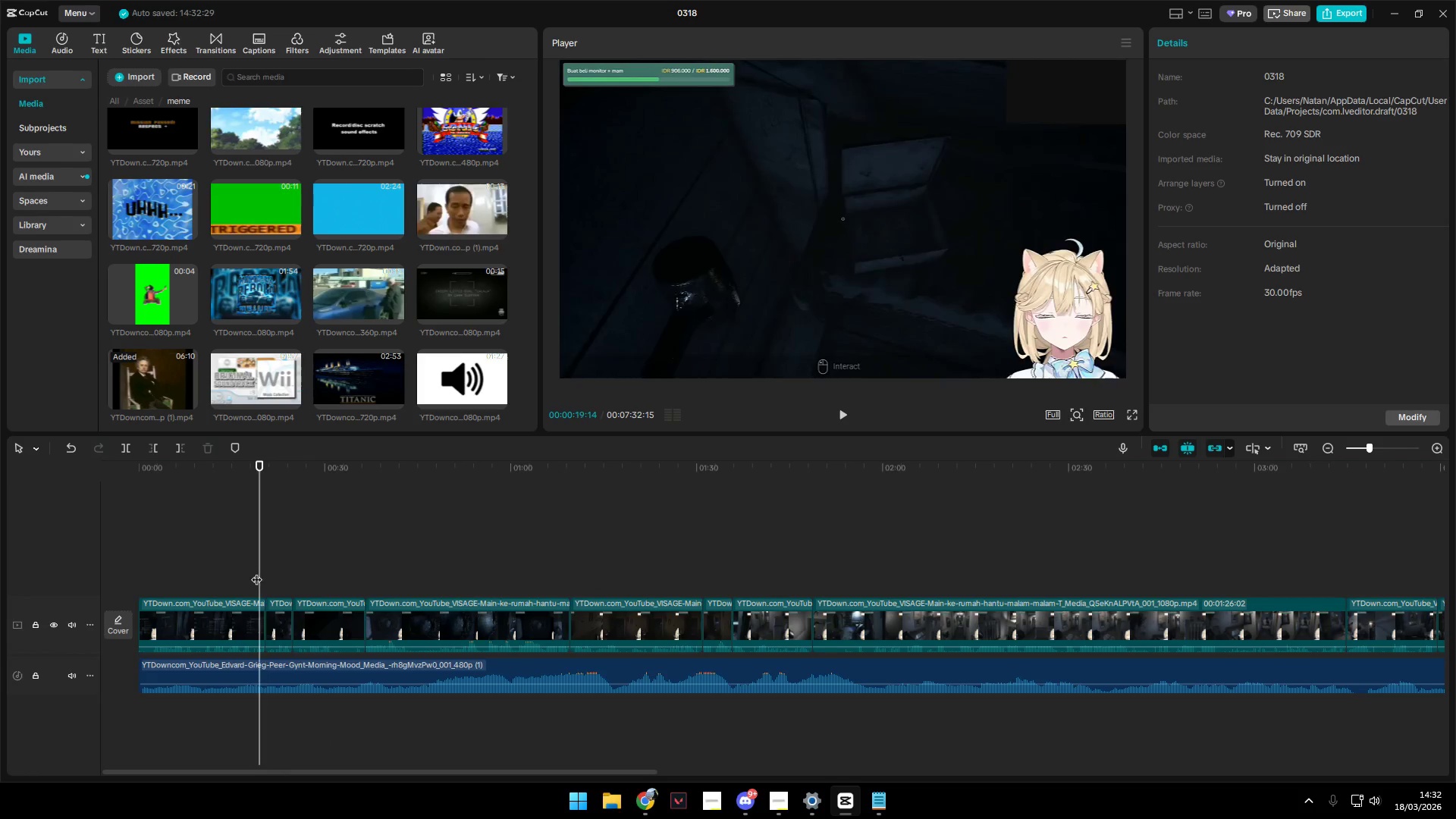 
key(Space)
 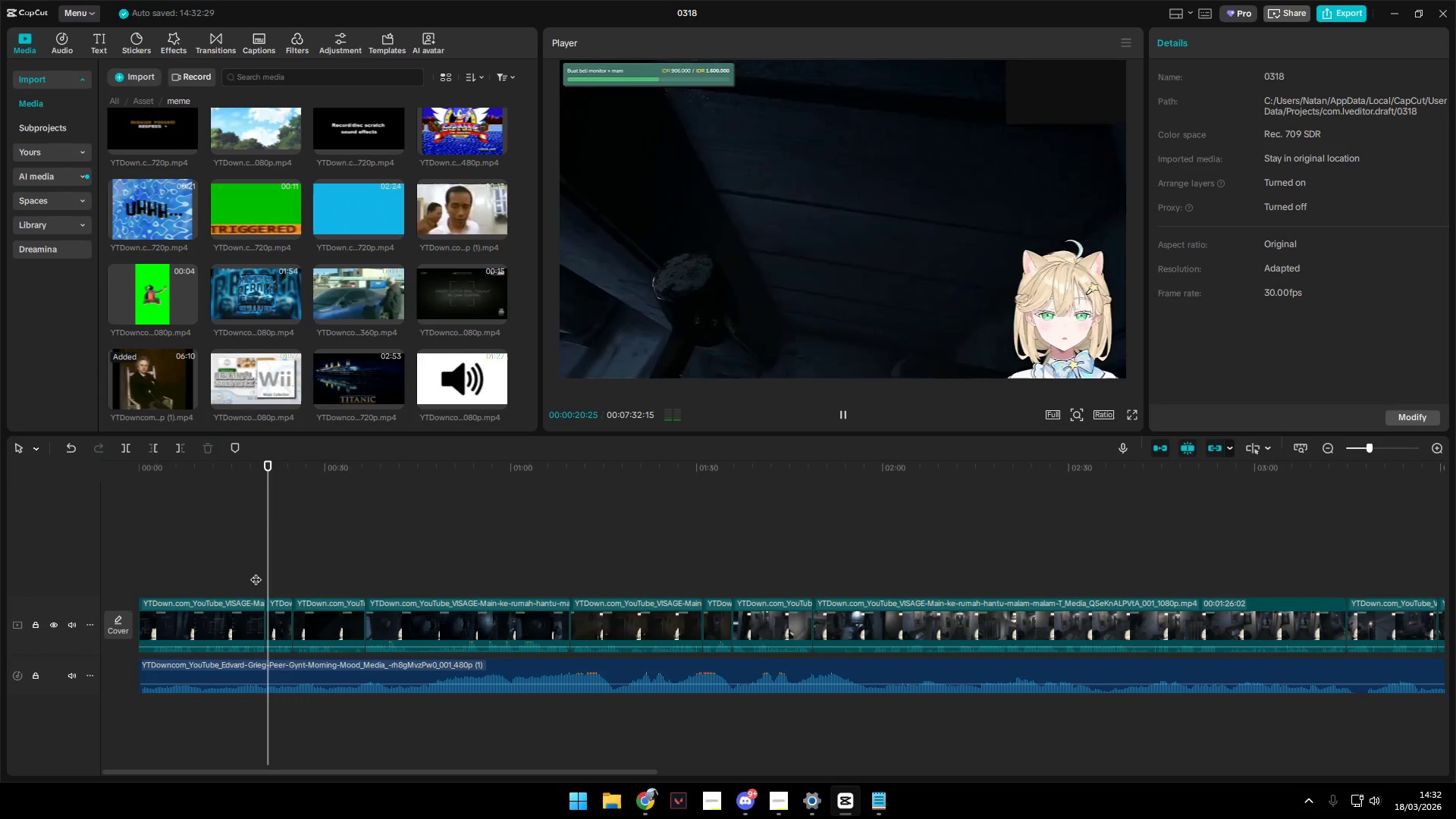 
key(Space)
 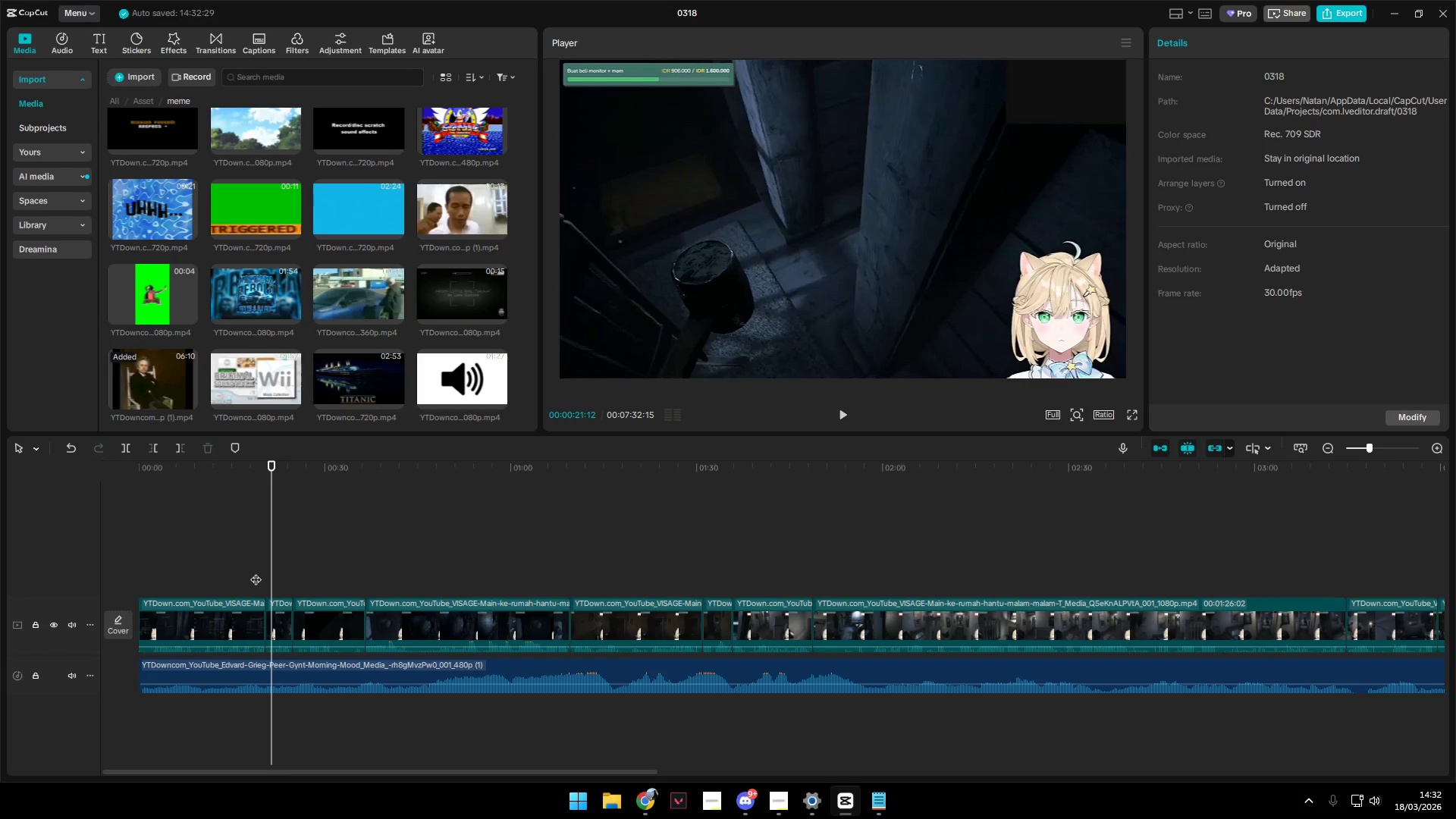 
key(Space)
 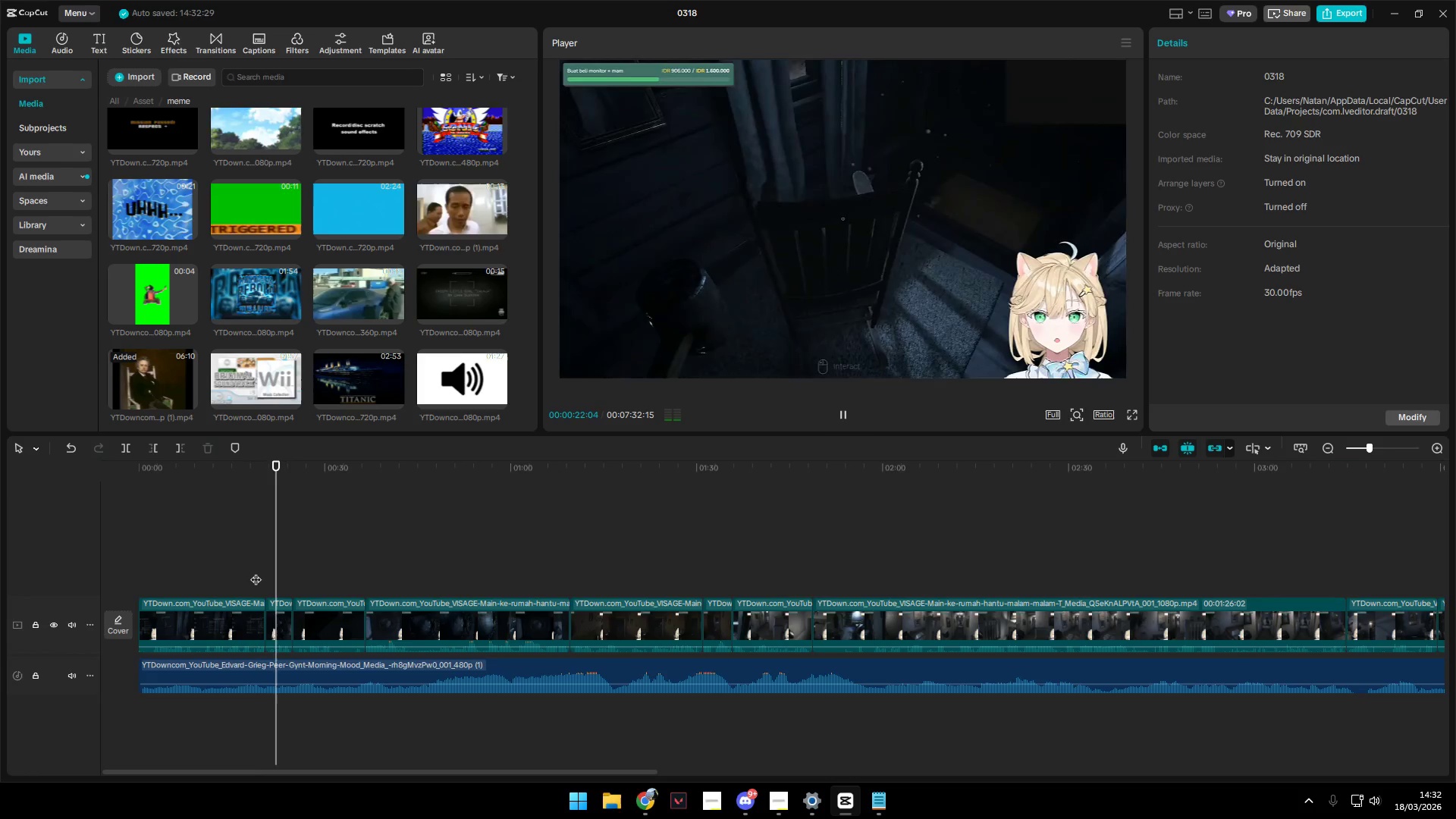 
key(Space)
 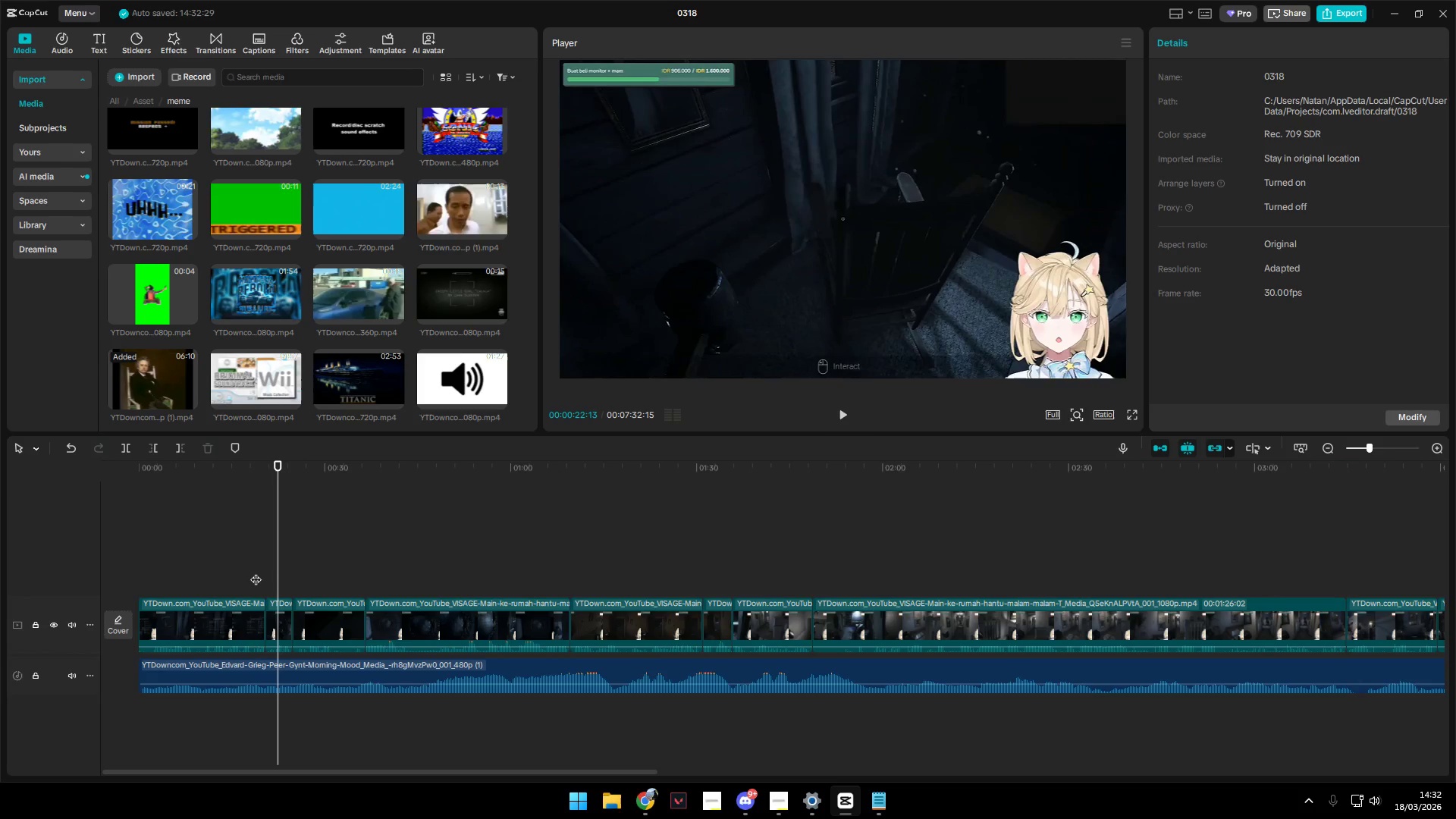 
key(Space)
 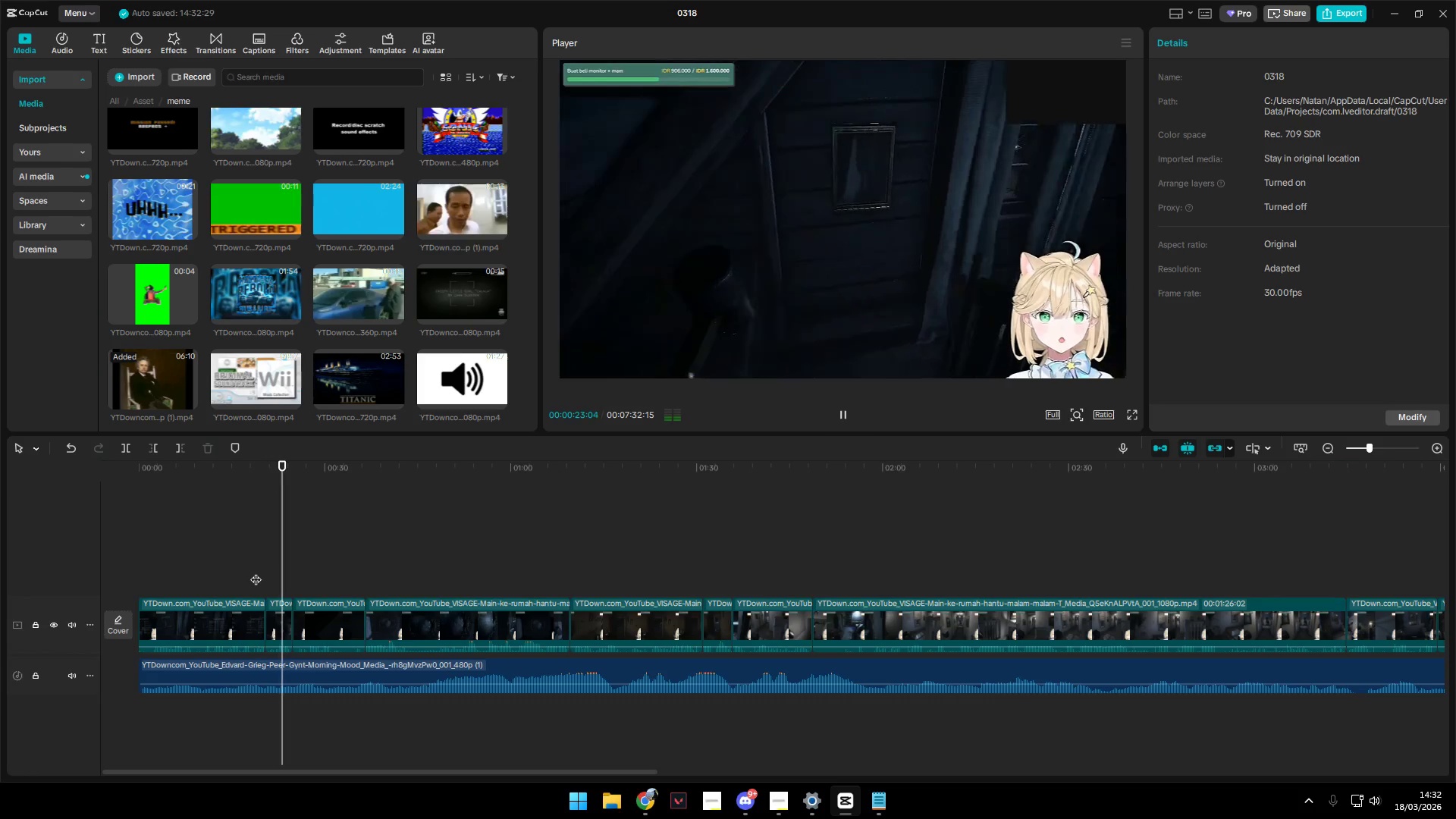 
key(Space)
 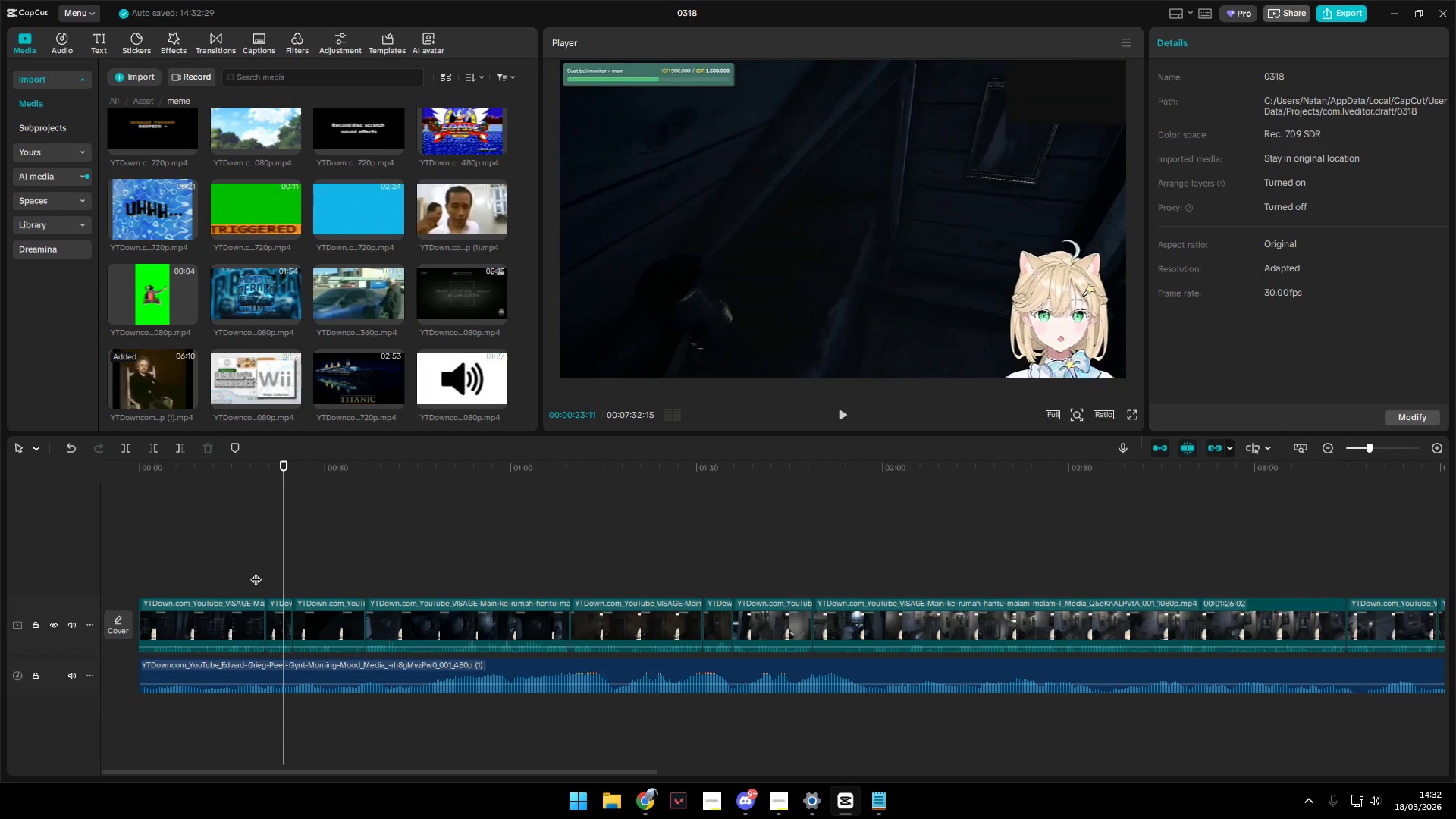 
wait(10.56)
 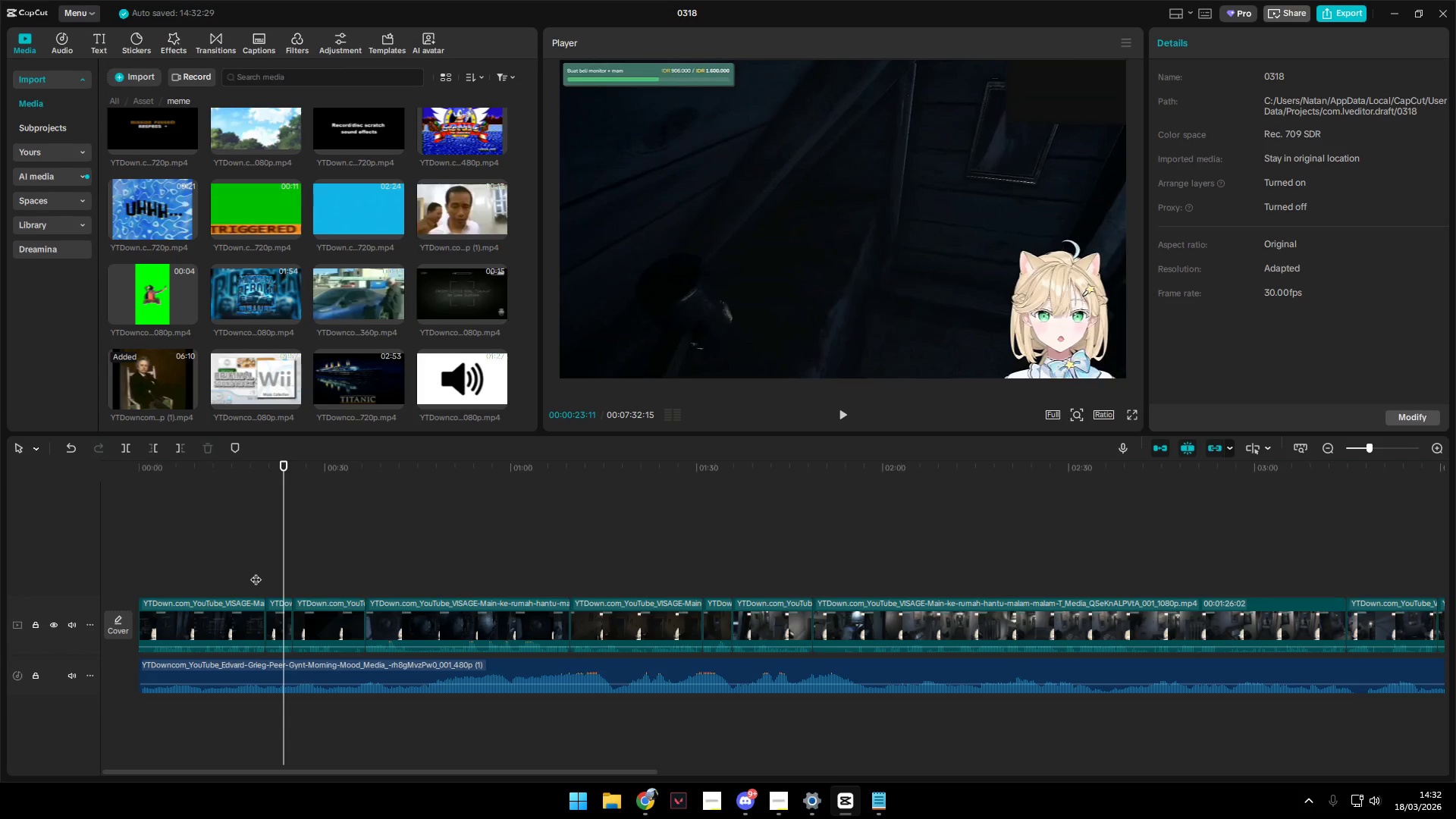 
scroll: coordinate [196, 726], scroll_direction: down, amount: 2.0
 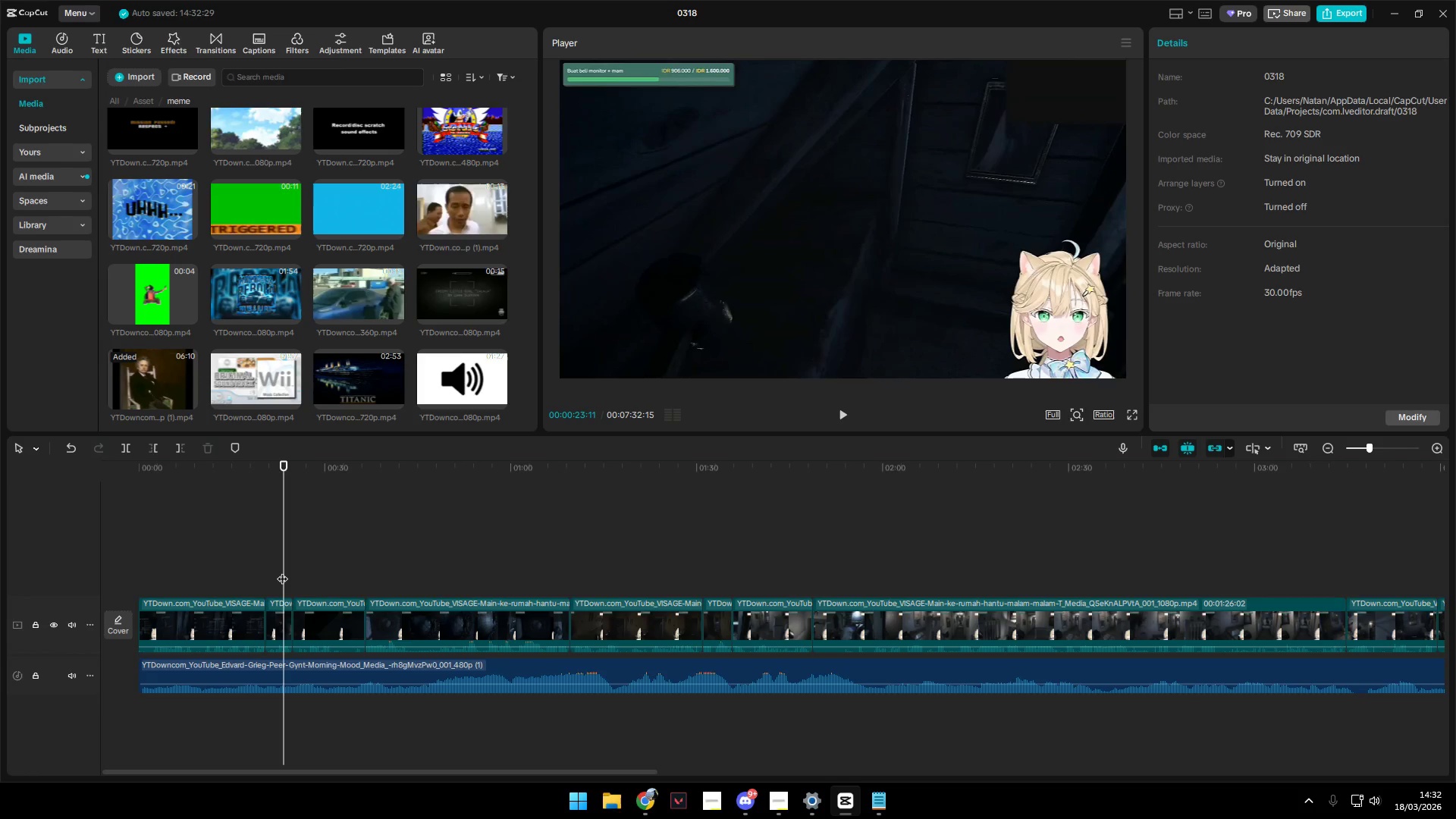 
key(Space)
 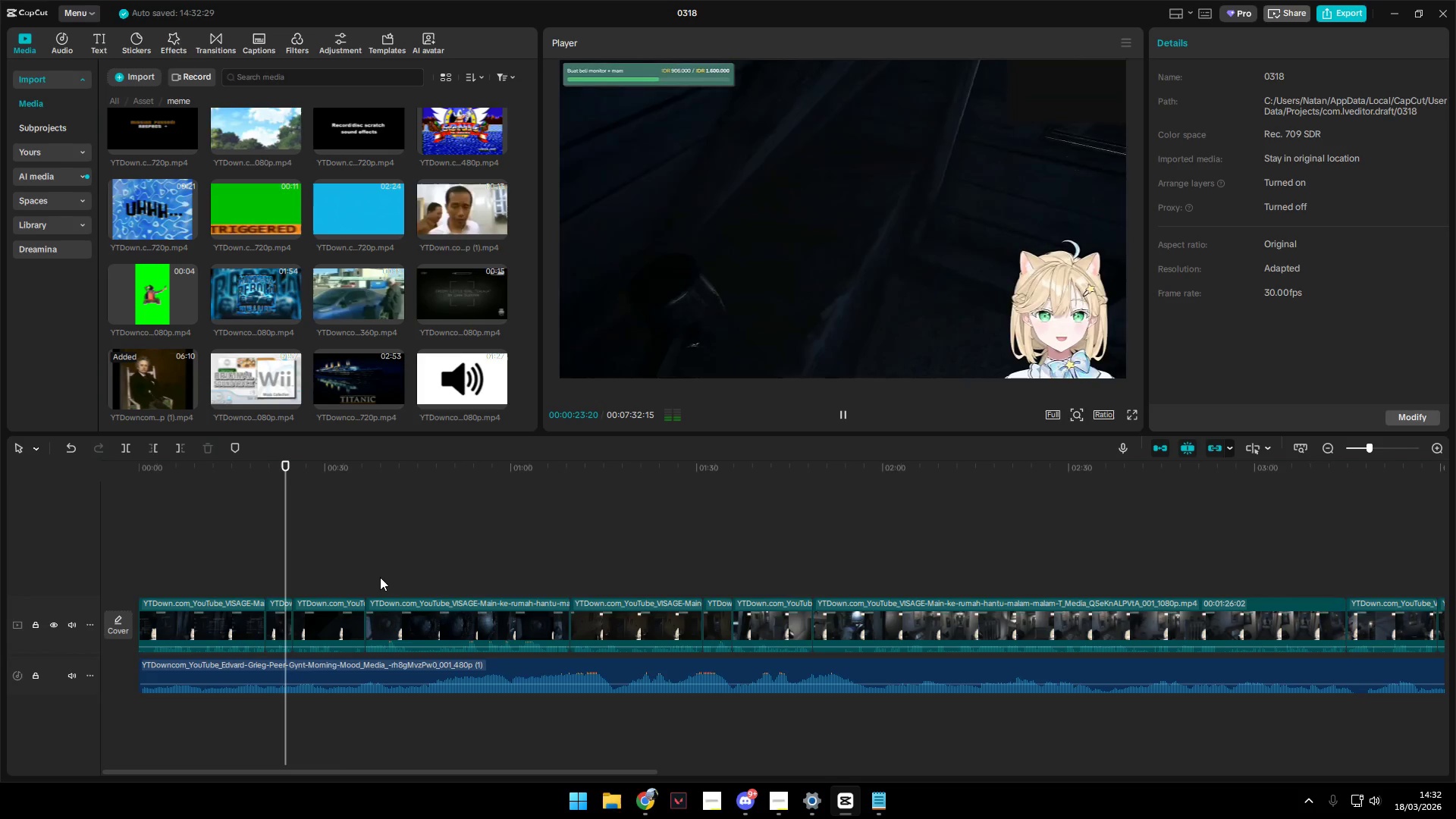 
left_click_drag(start_coordinate=[530, 569], to_coordinate=[538, 569])
 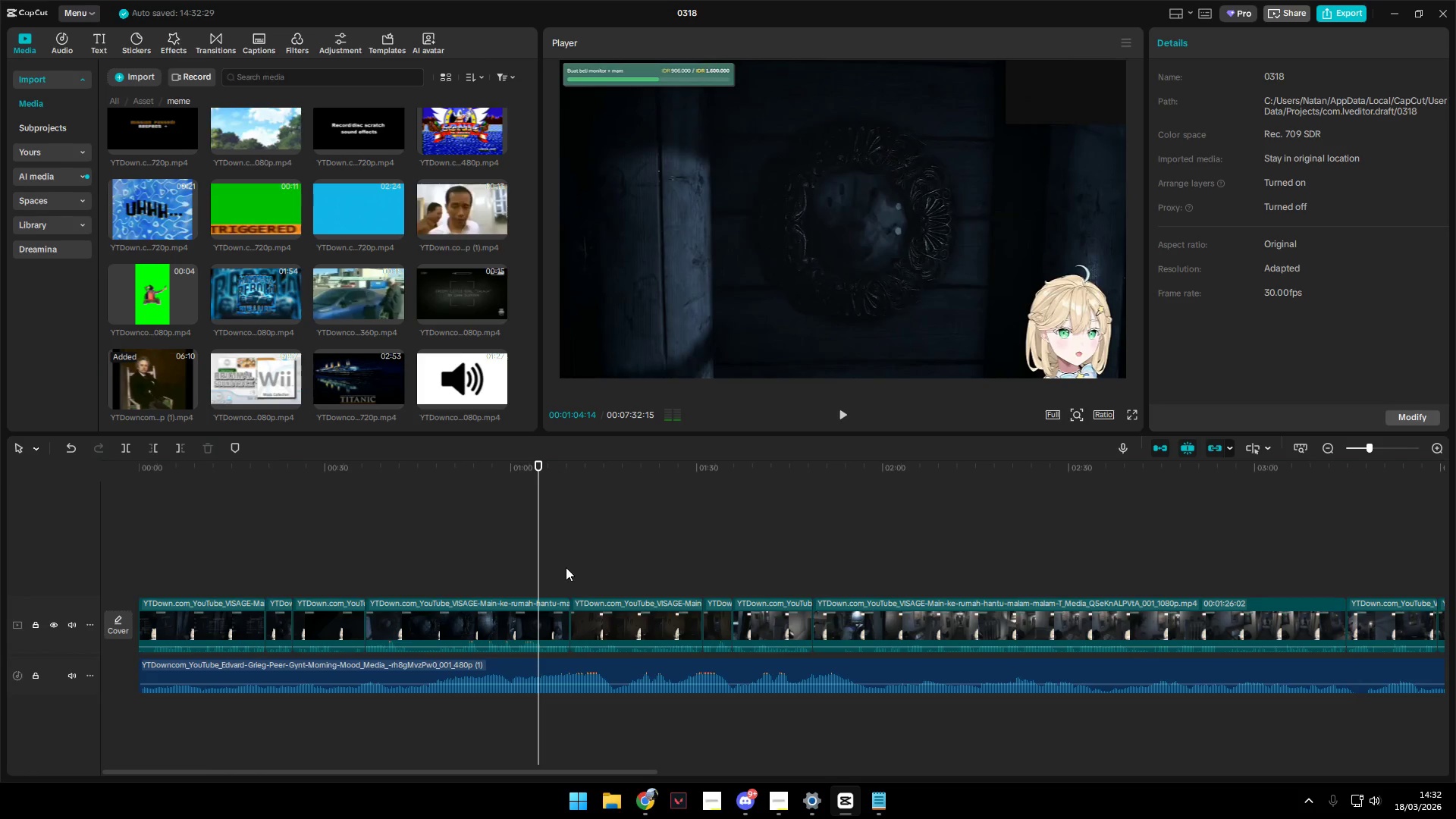 
double_click([582, 566])
 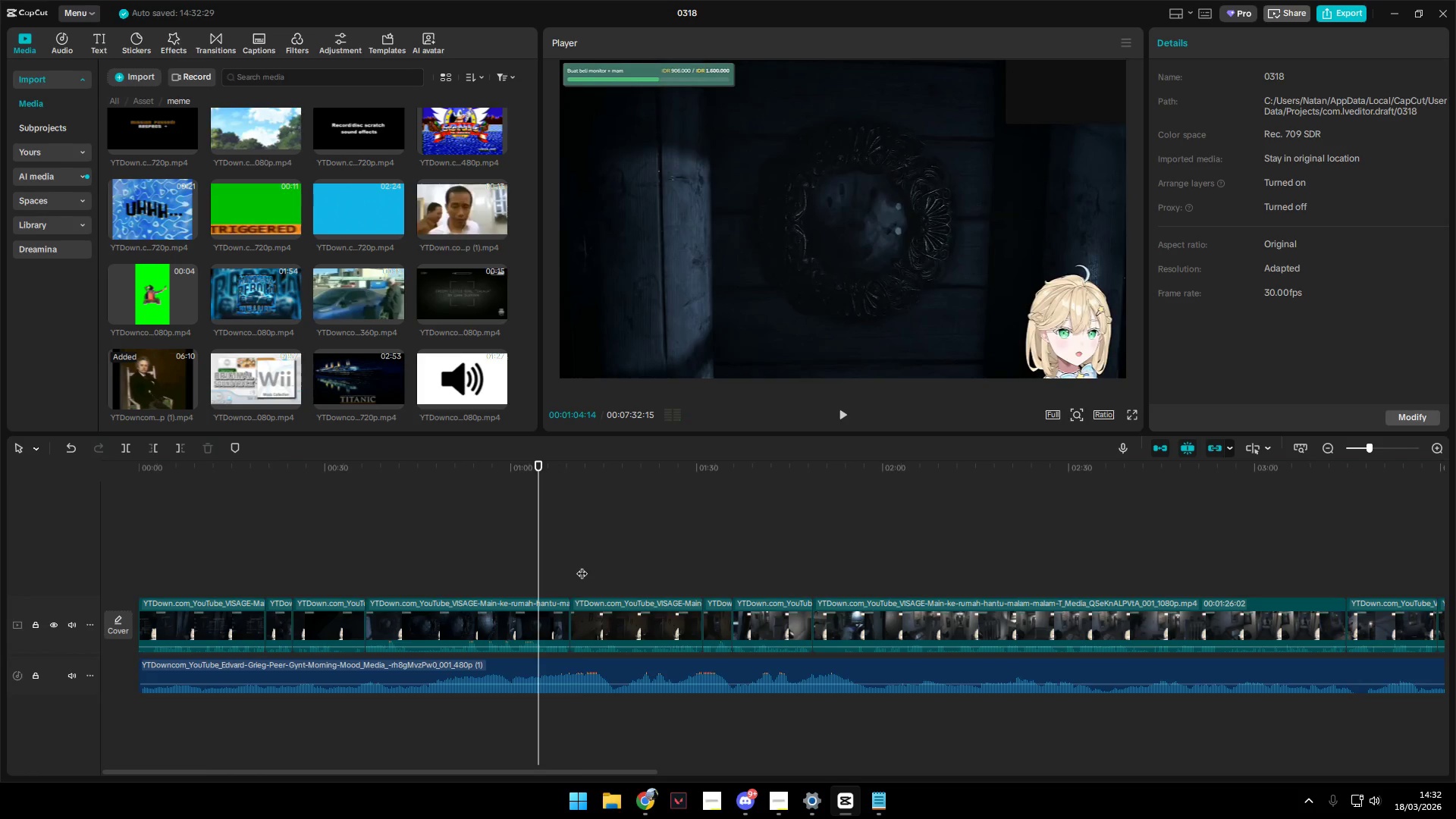 
key(Space)
 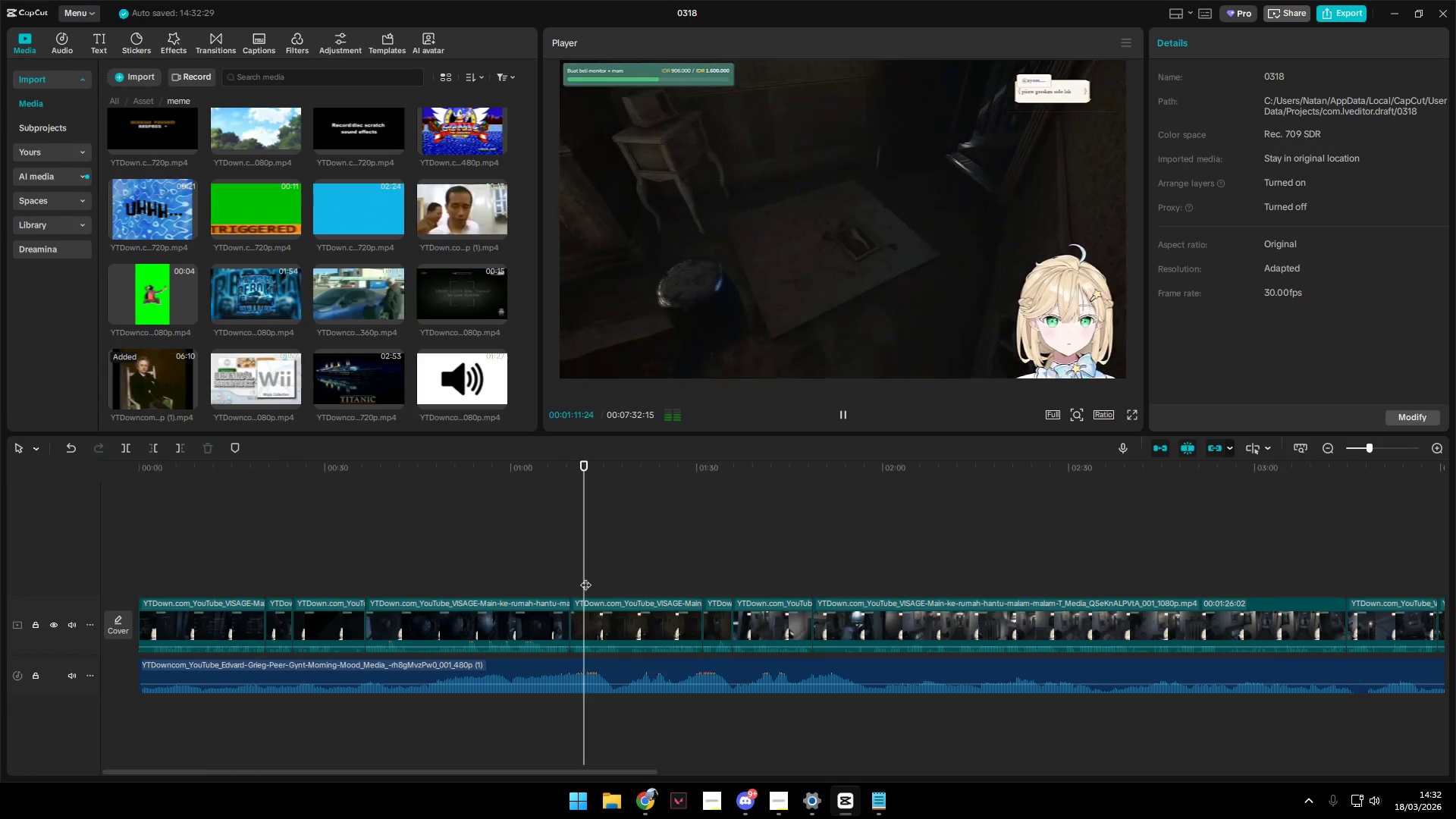 
key(Space)
 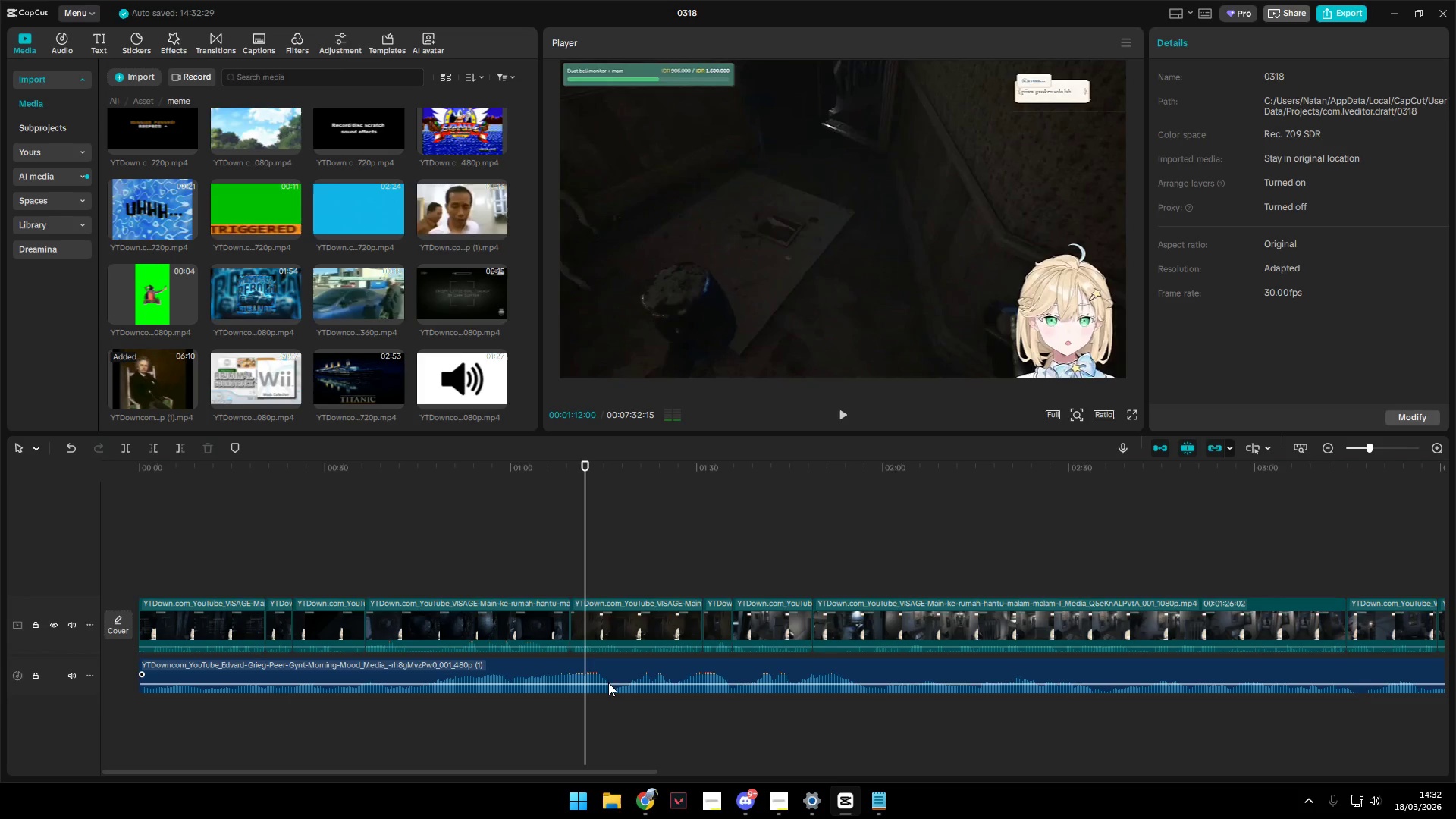 
key(Space)
 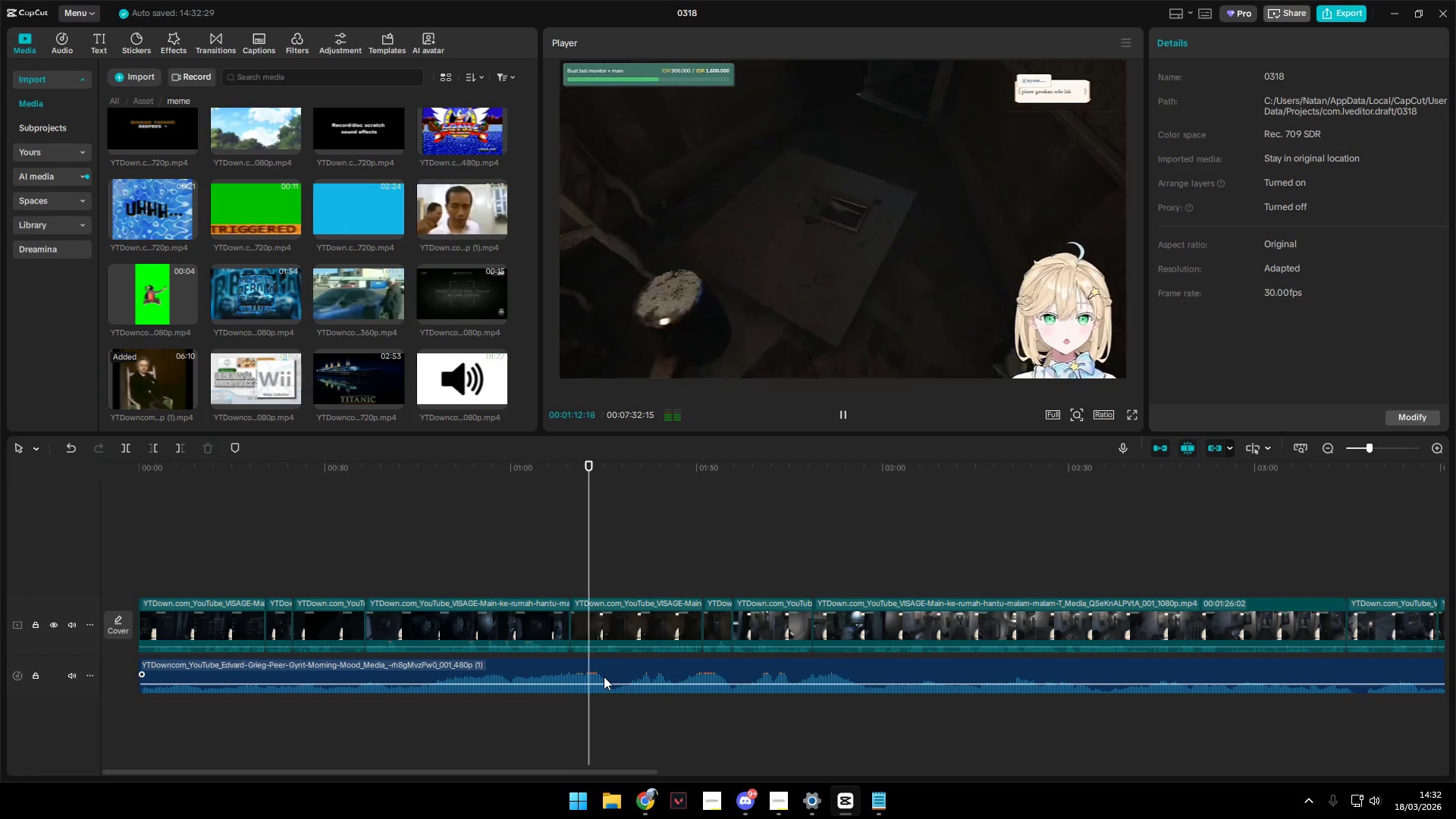 
key(Space)
 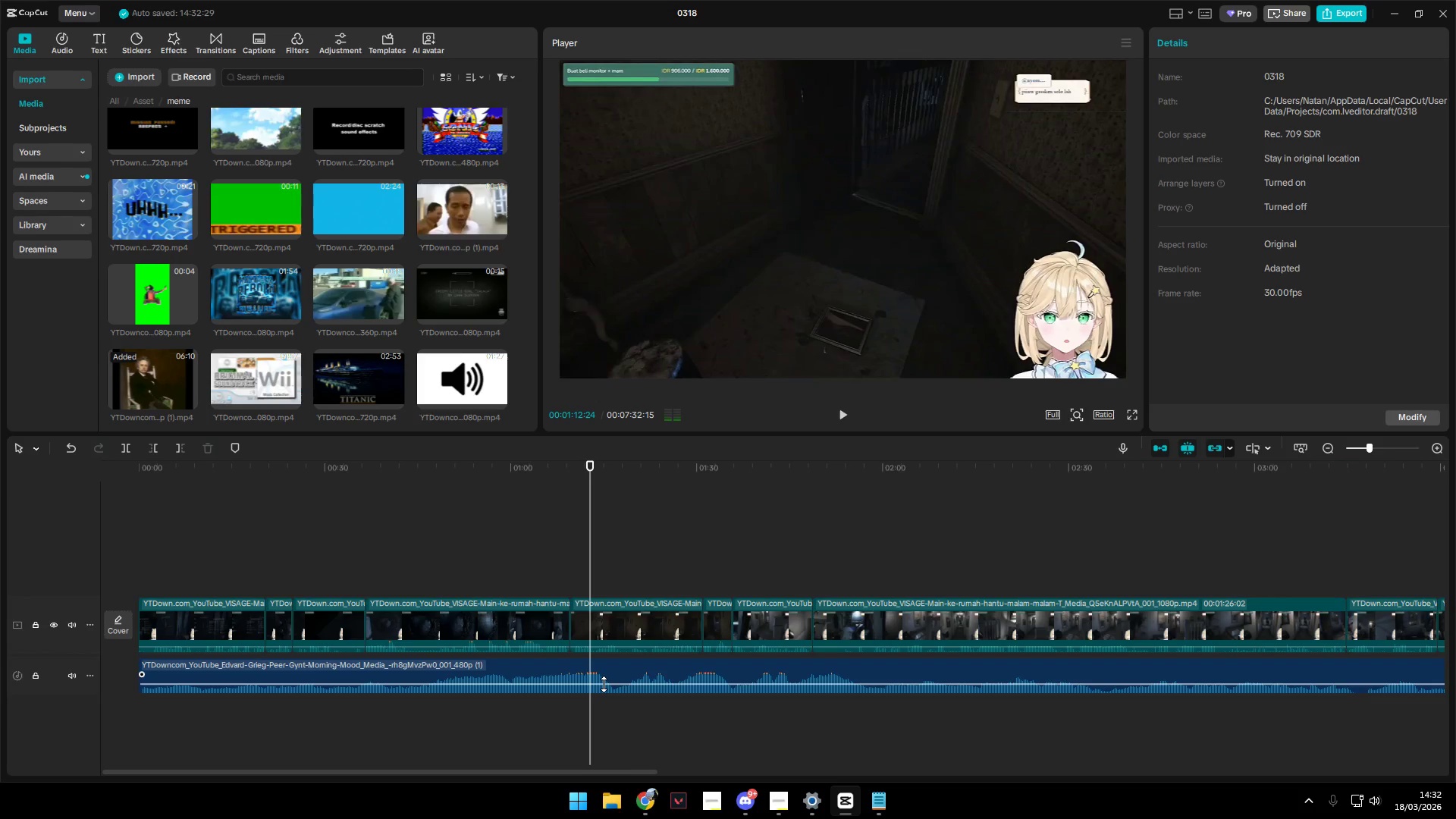 
left_click_drag(start_coordinate=[604, 684], to_coordinate=[606, 689])
 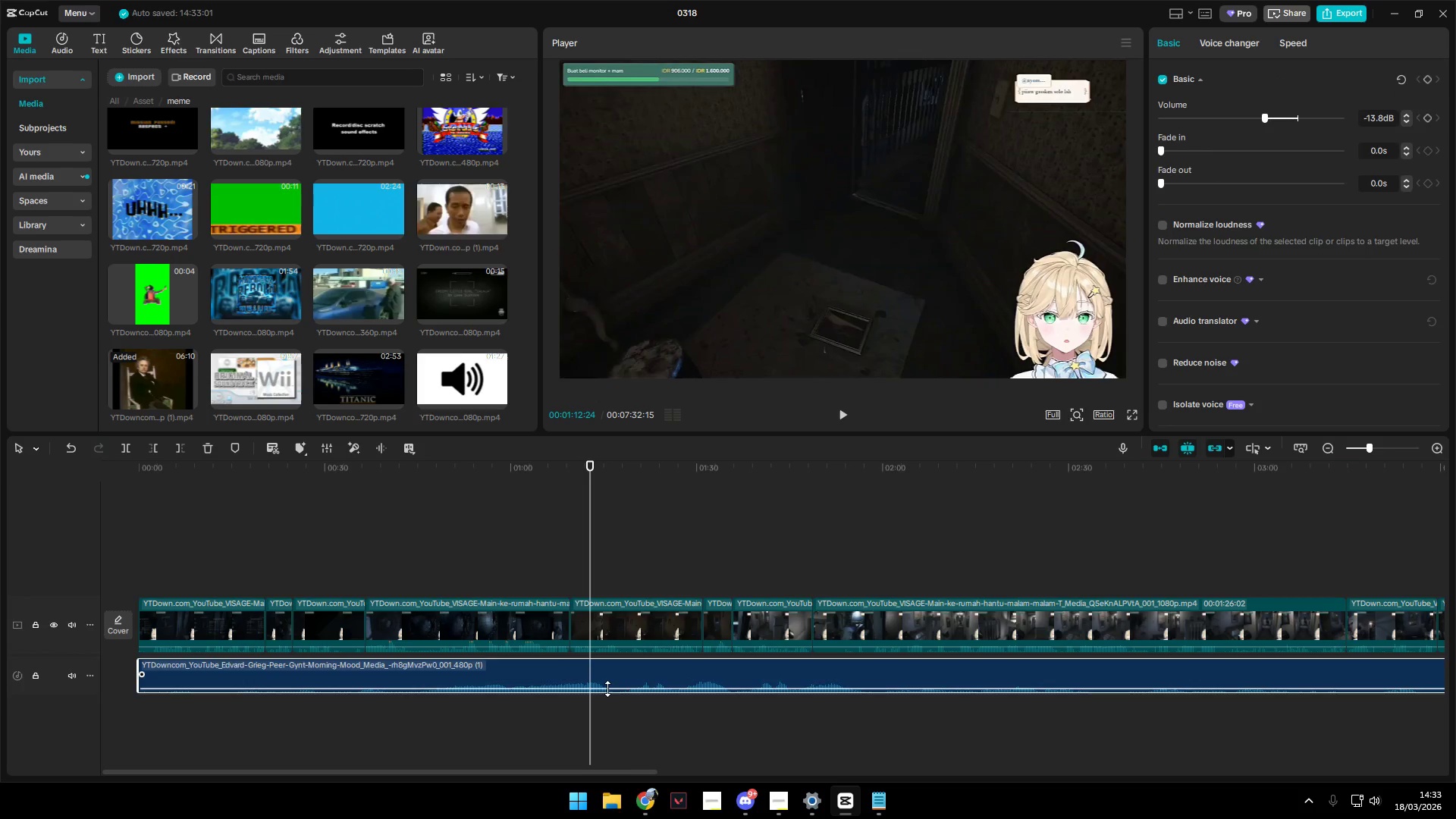 
key(Space)
 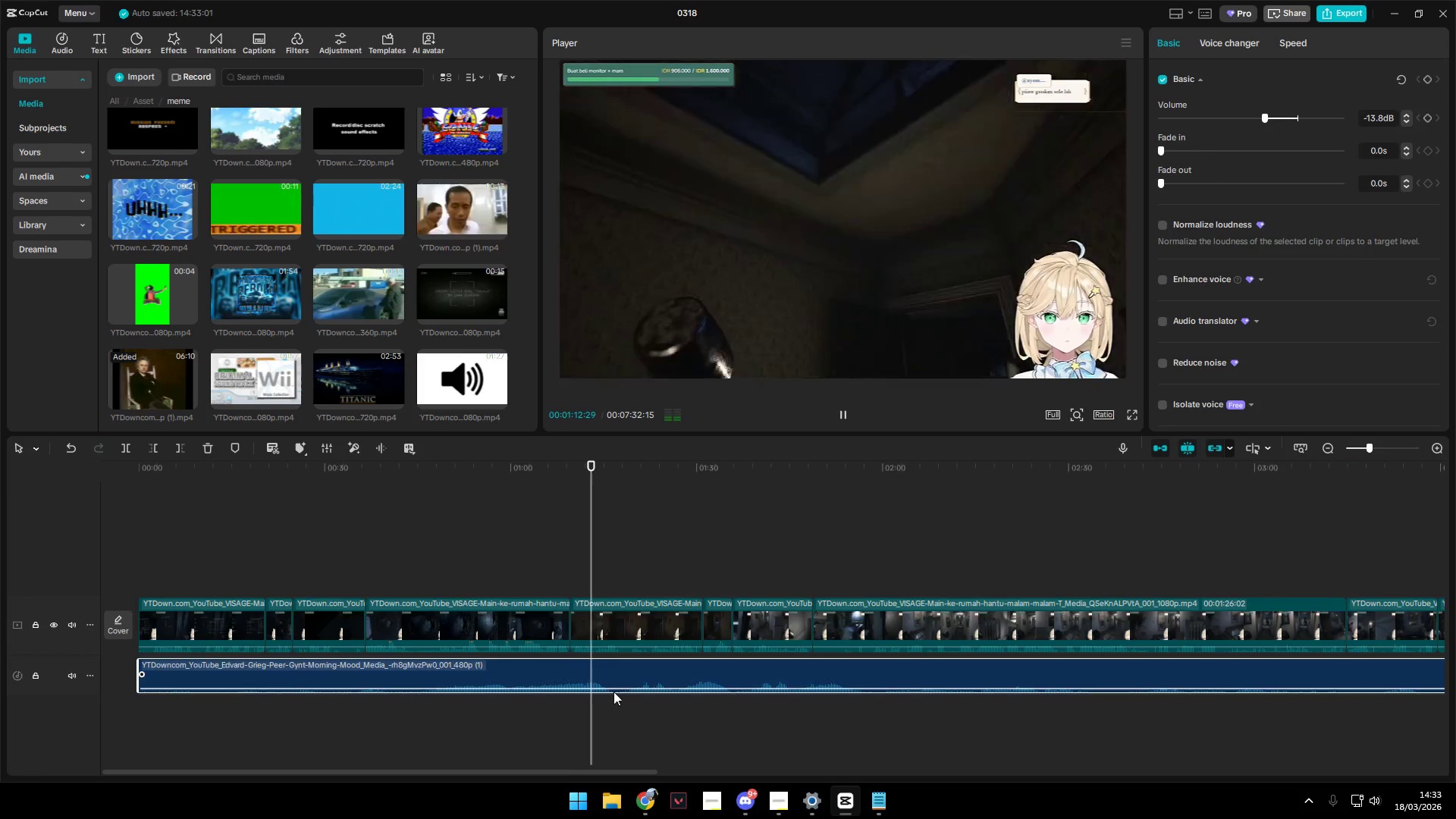 
hold_key(key=ControlLeft, duration=1.48)
scroll: coordinate [623, 707], scroll_direction: down, amount: 12.0
 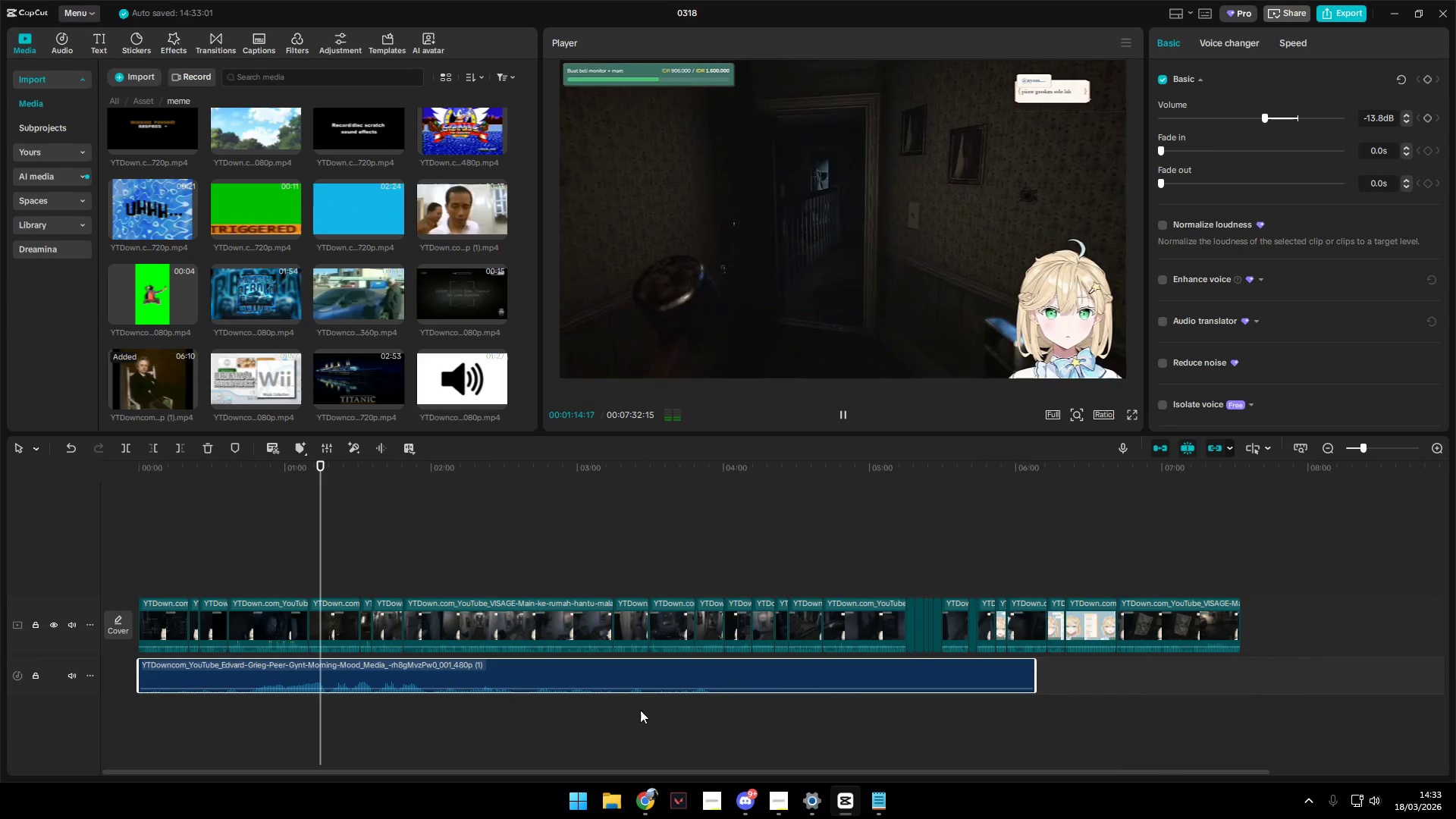 
left_click([899, 547])
 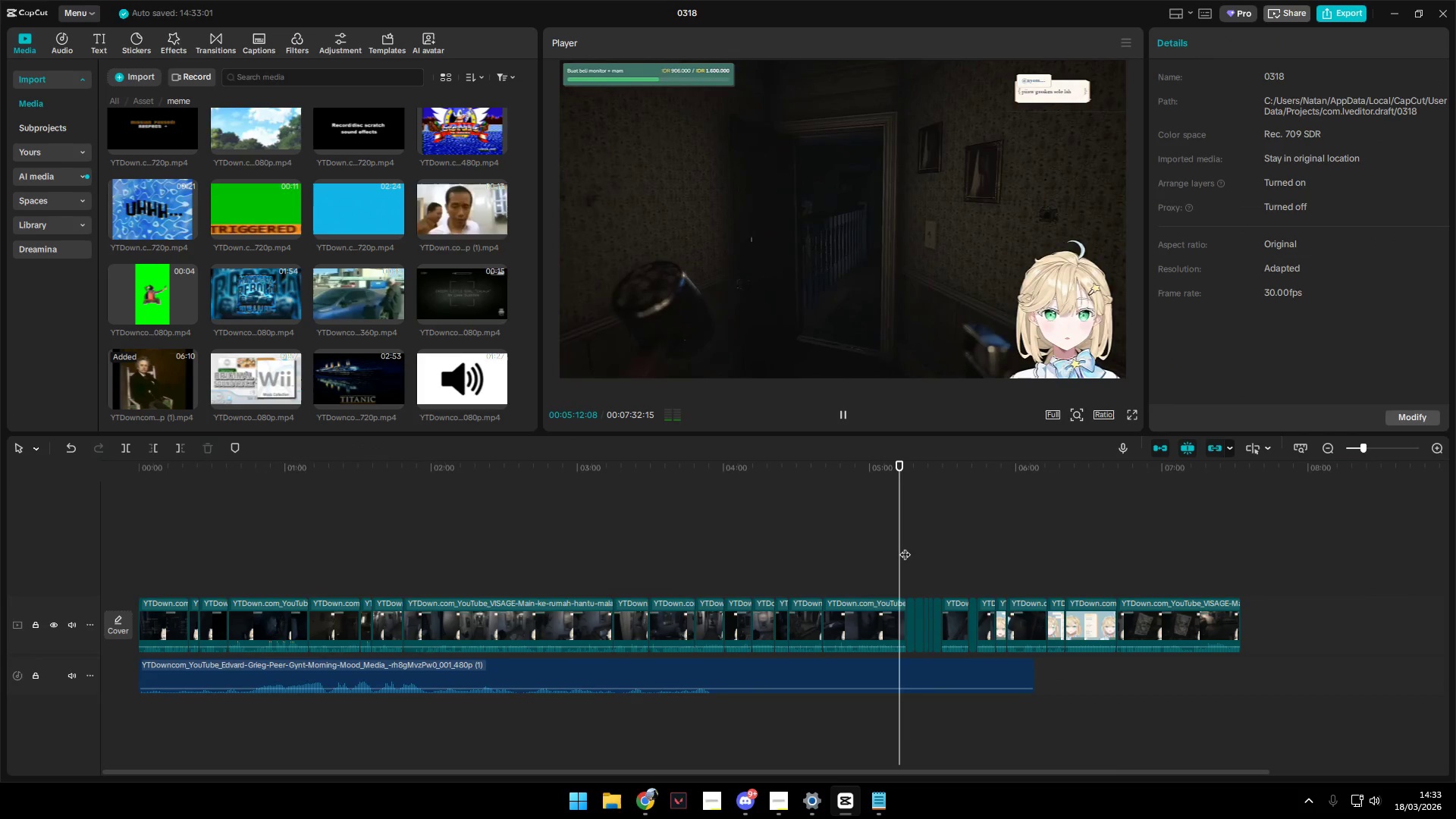 
key(Space)
 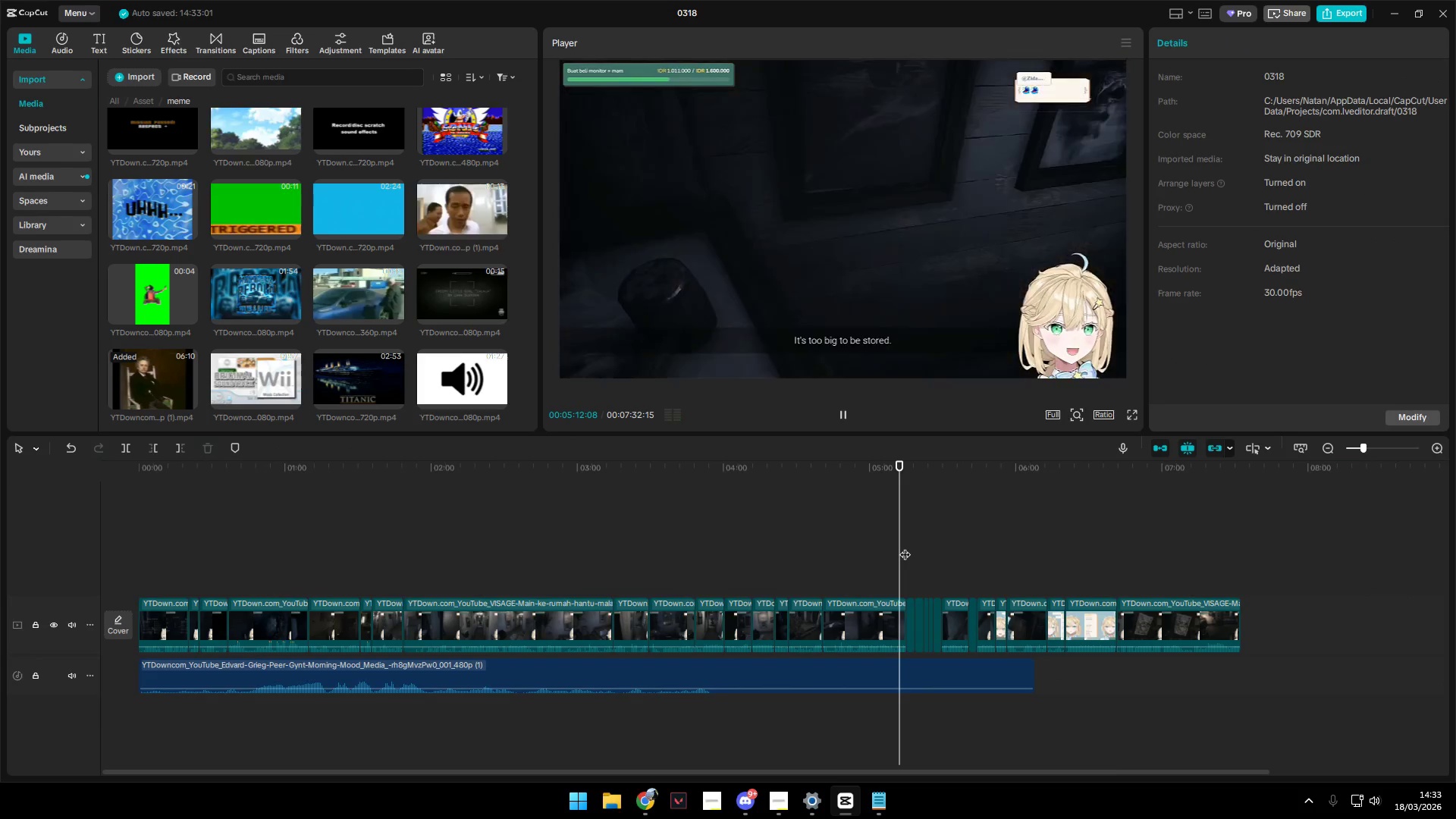 
key(Space)
 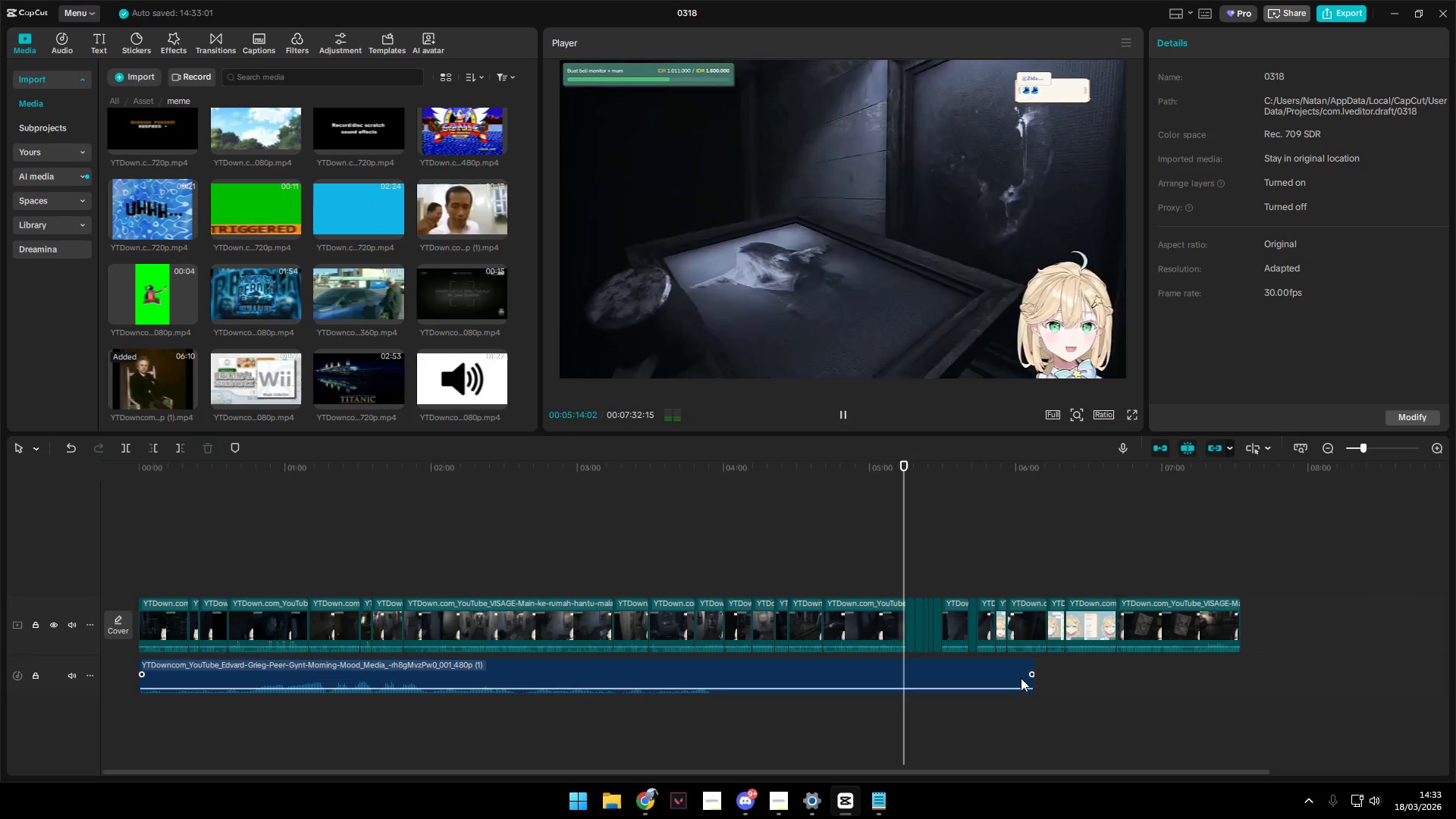 
left_click_drag(start_coordinate=[1034, 673], to_coordinate=[1058, 671])
 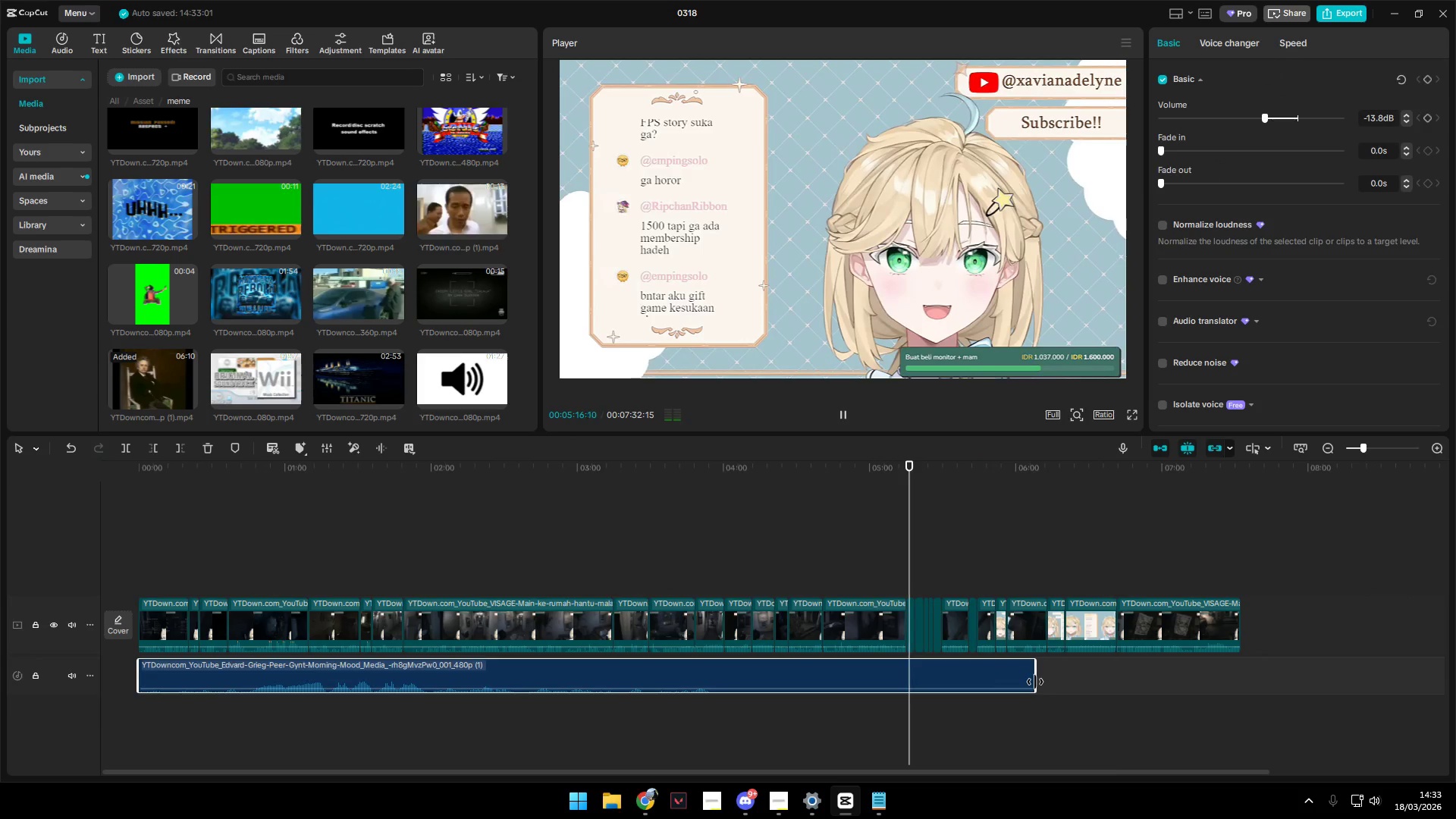 
left_click_drag(start_coordinate=[1035, 682], to_coordinate=[706, 679])
 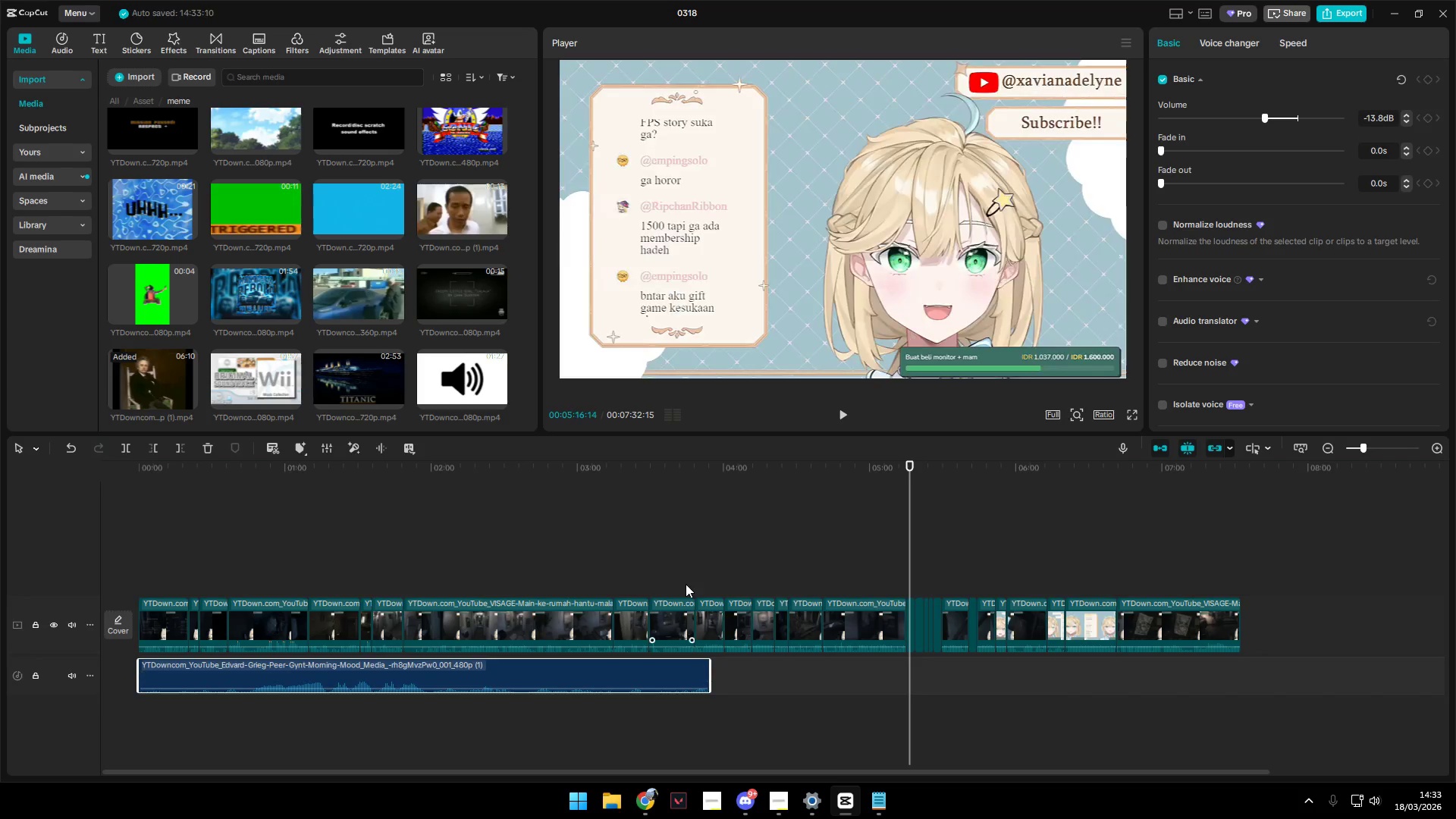 
left_click([687, 581])
 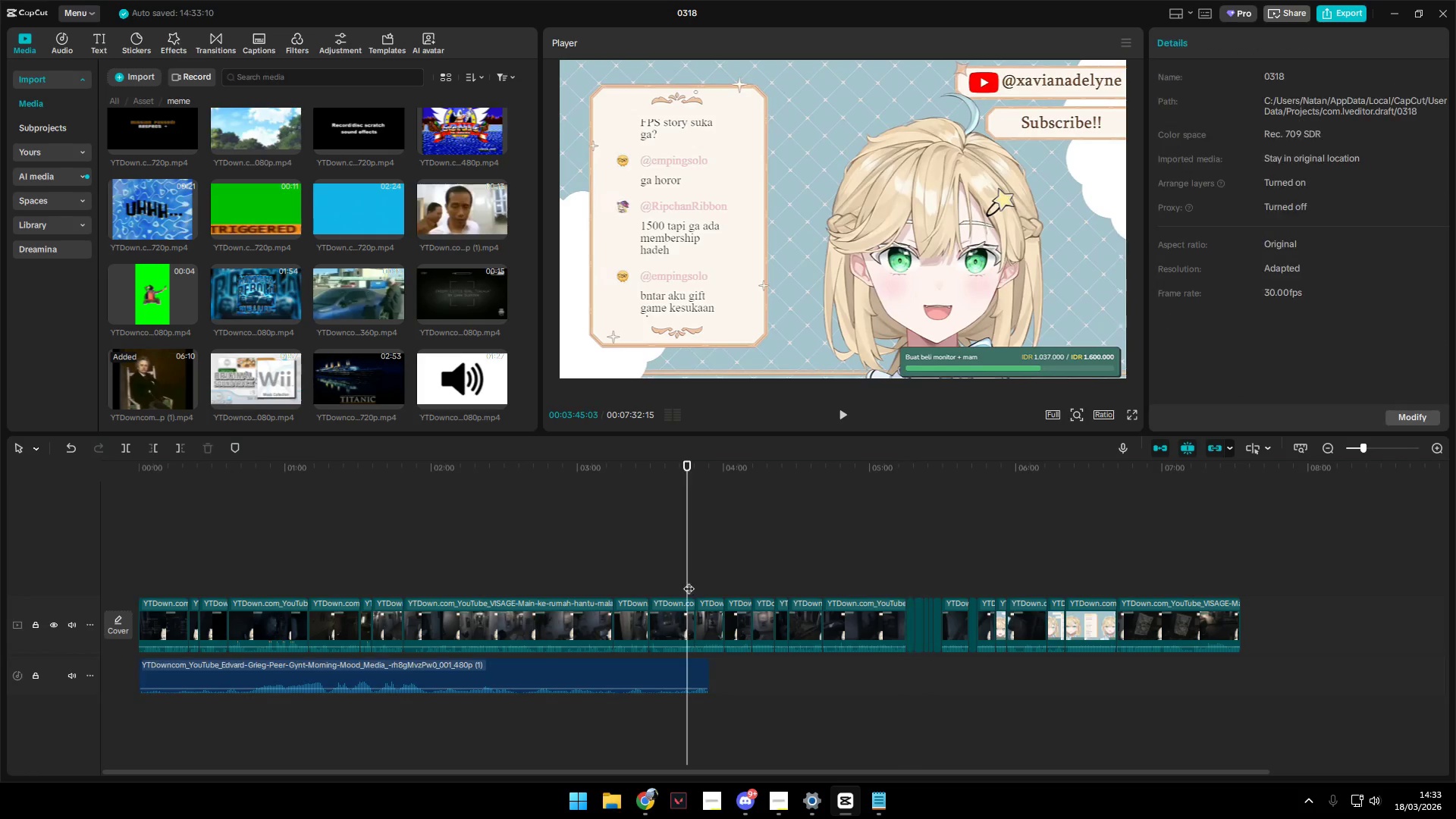 
key(Space)
 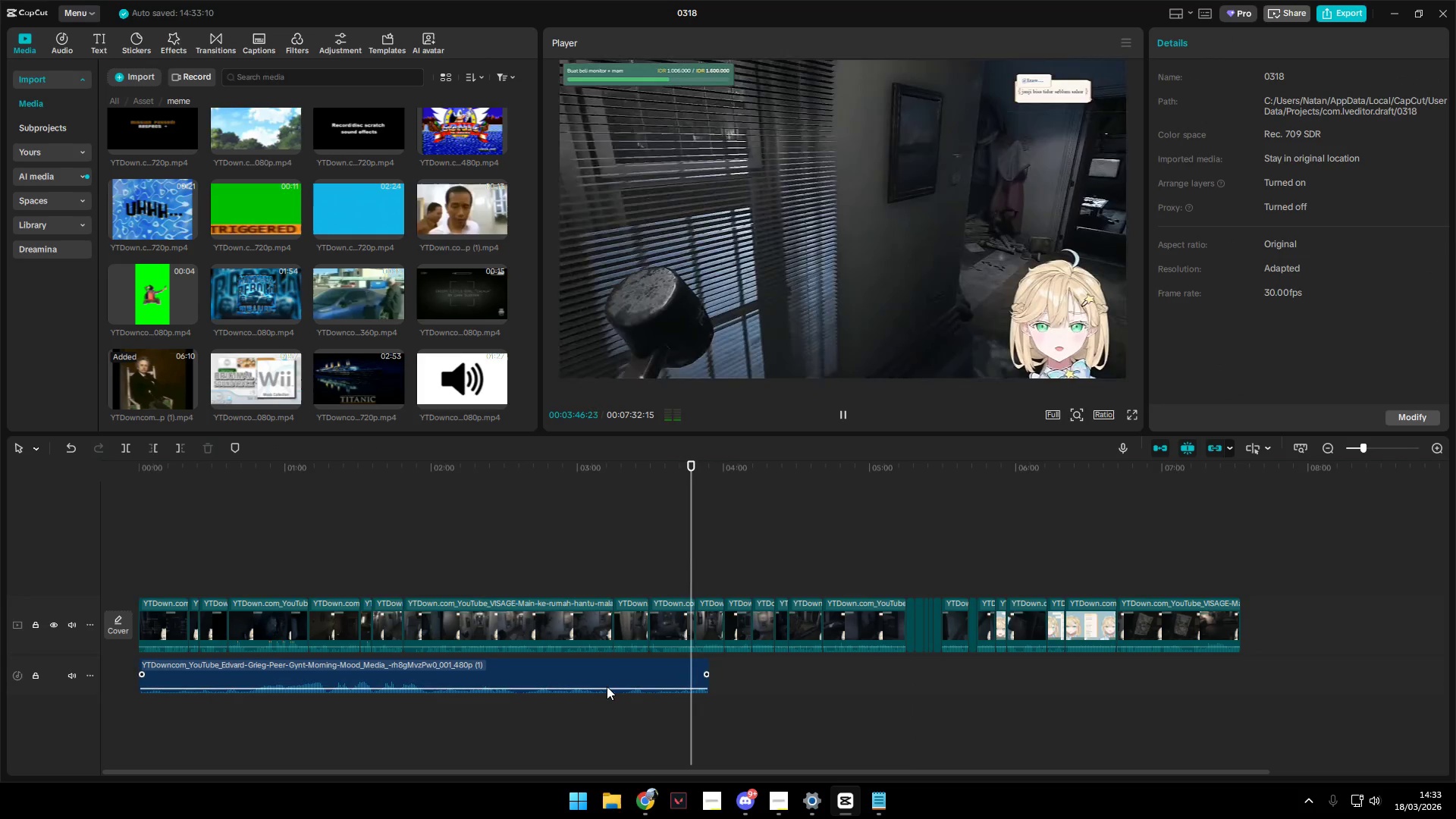 
left_click_drag(start_coordinate=[607, 689], to_coordinate=[611, 686])
 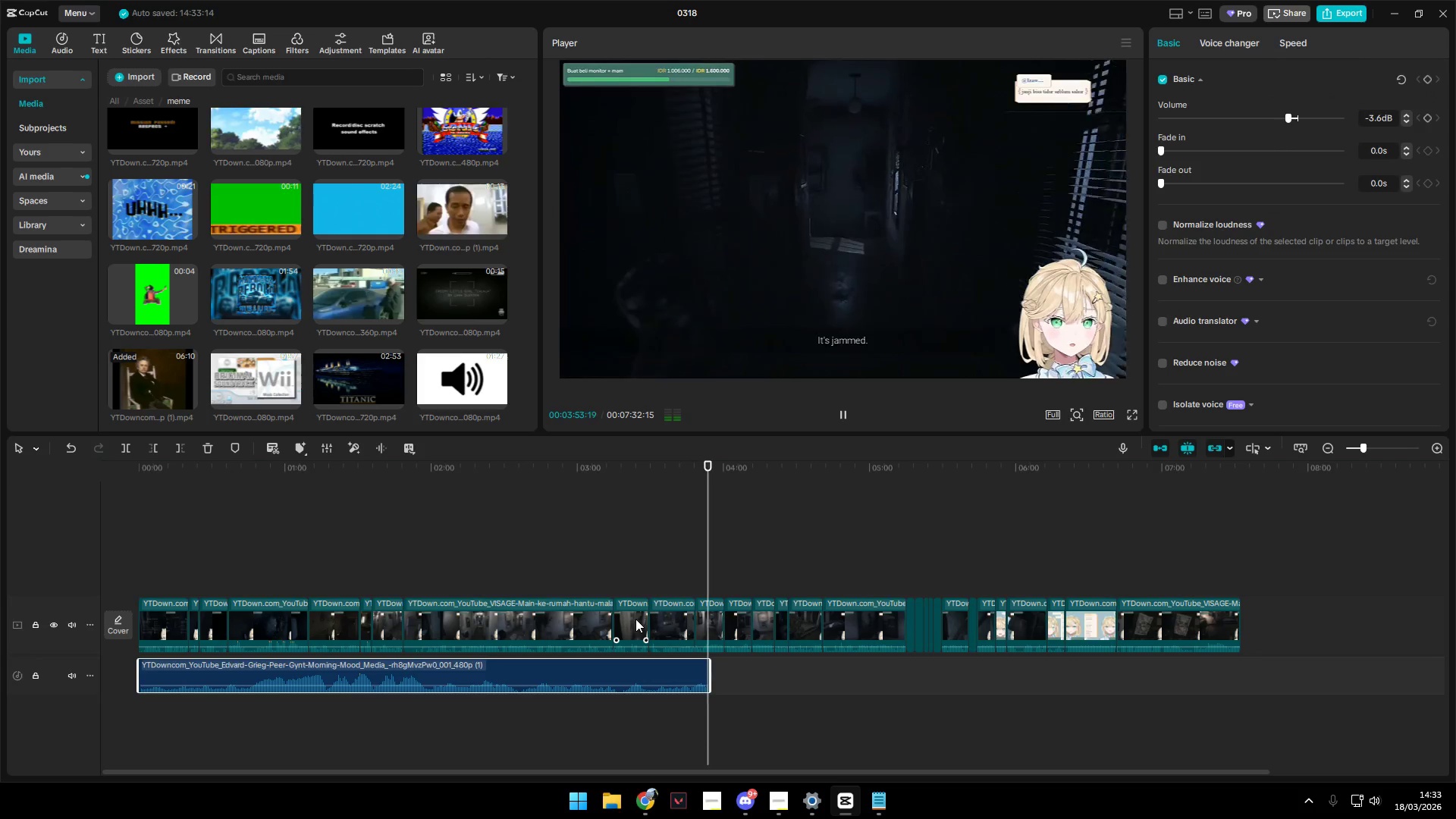 
wait(6.98)
 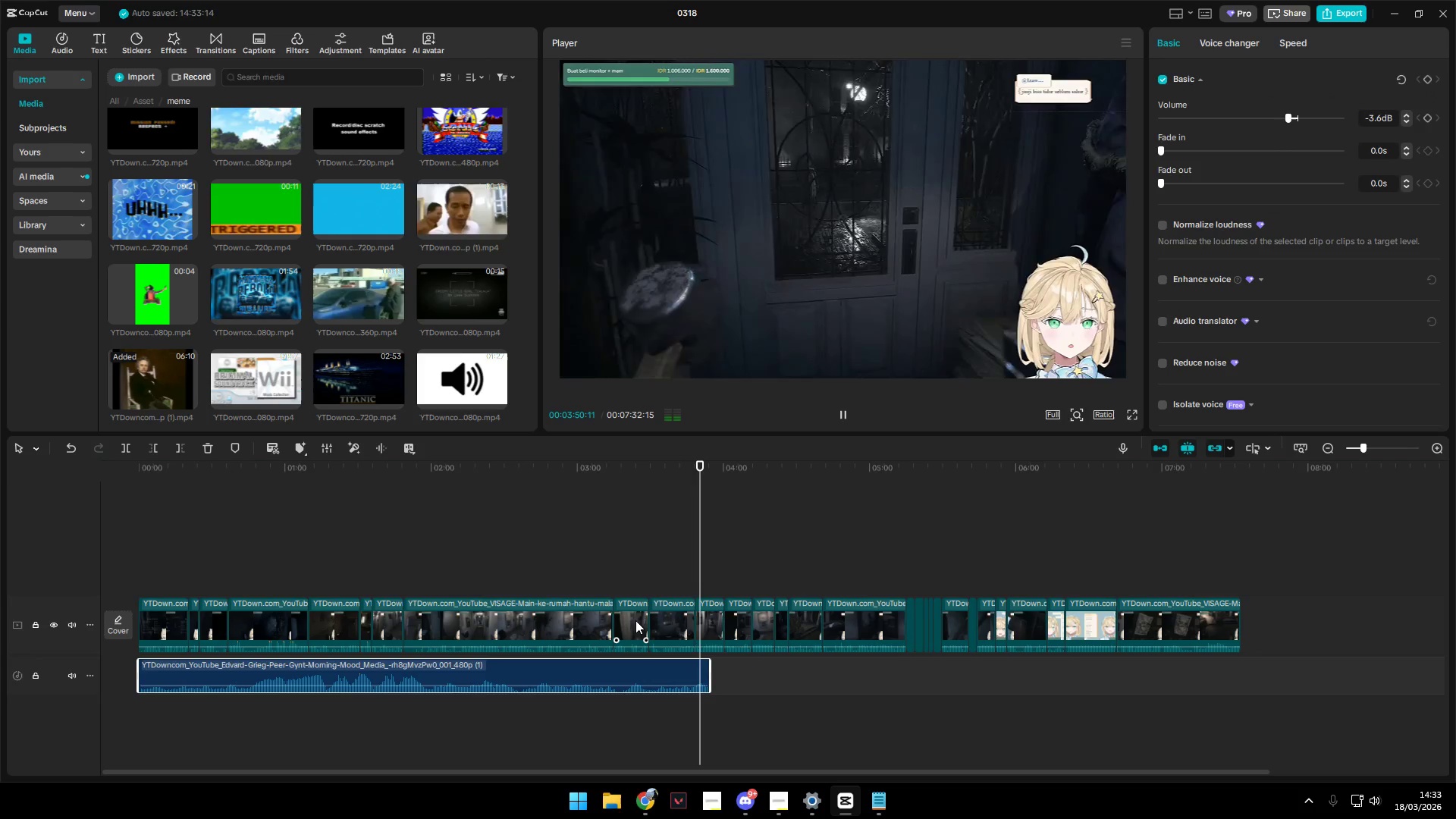 
key(Space)
 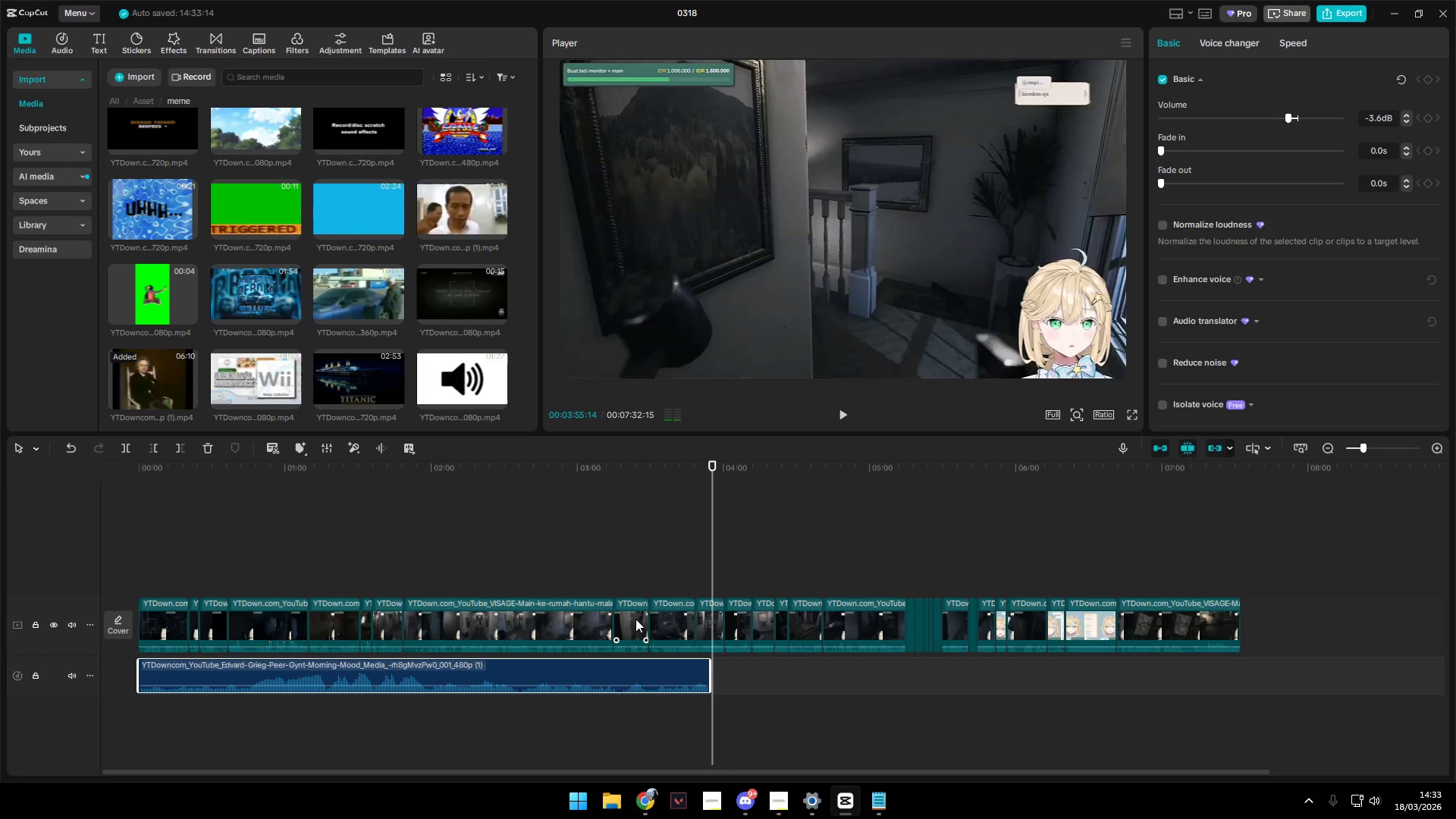 
key(Space)
 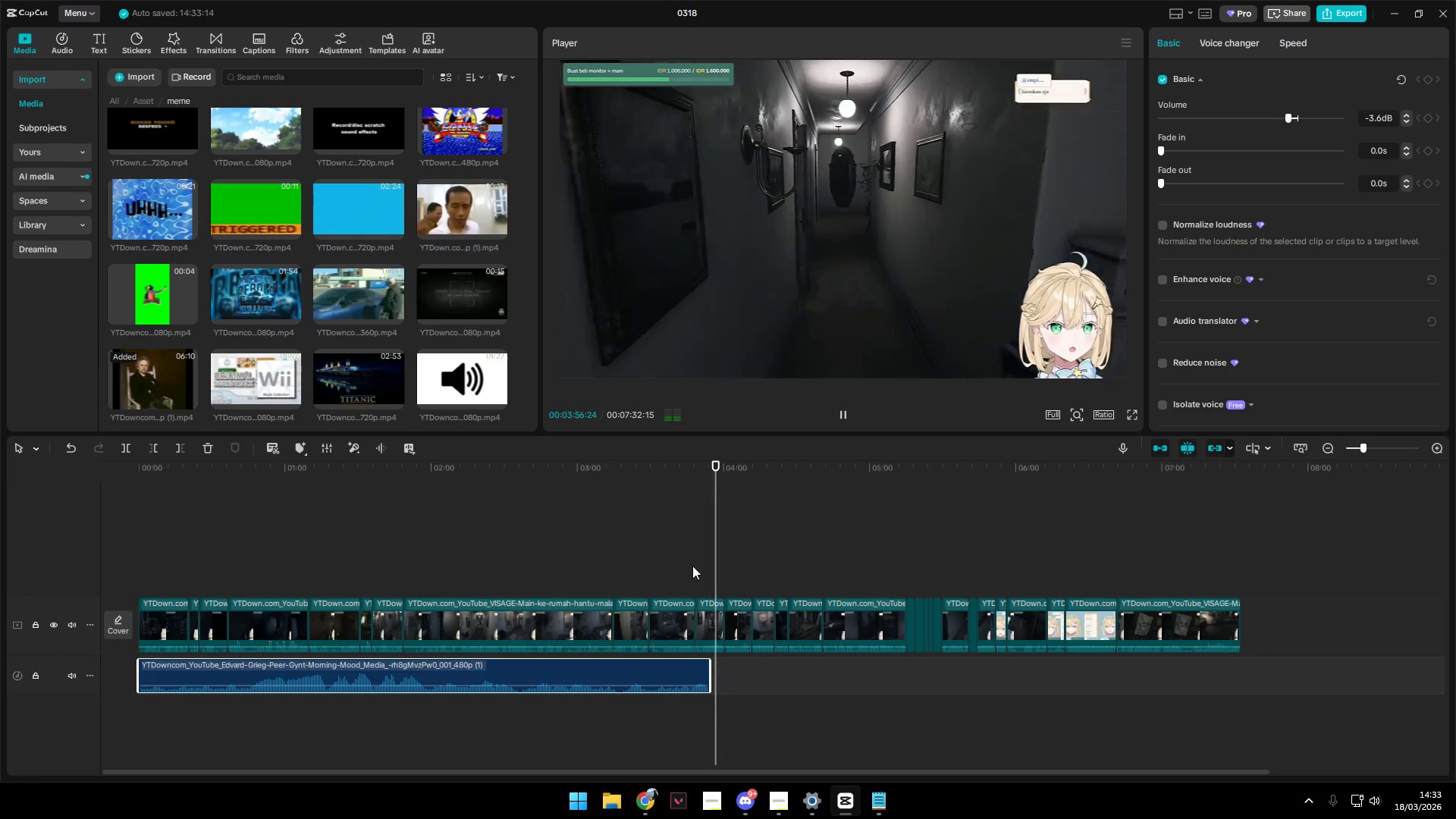 
double_click([671, 562])
 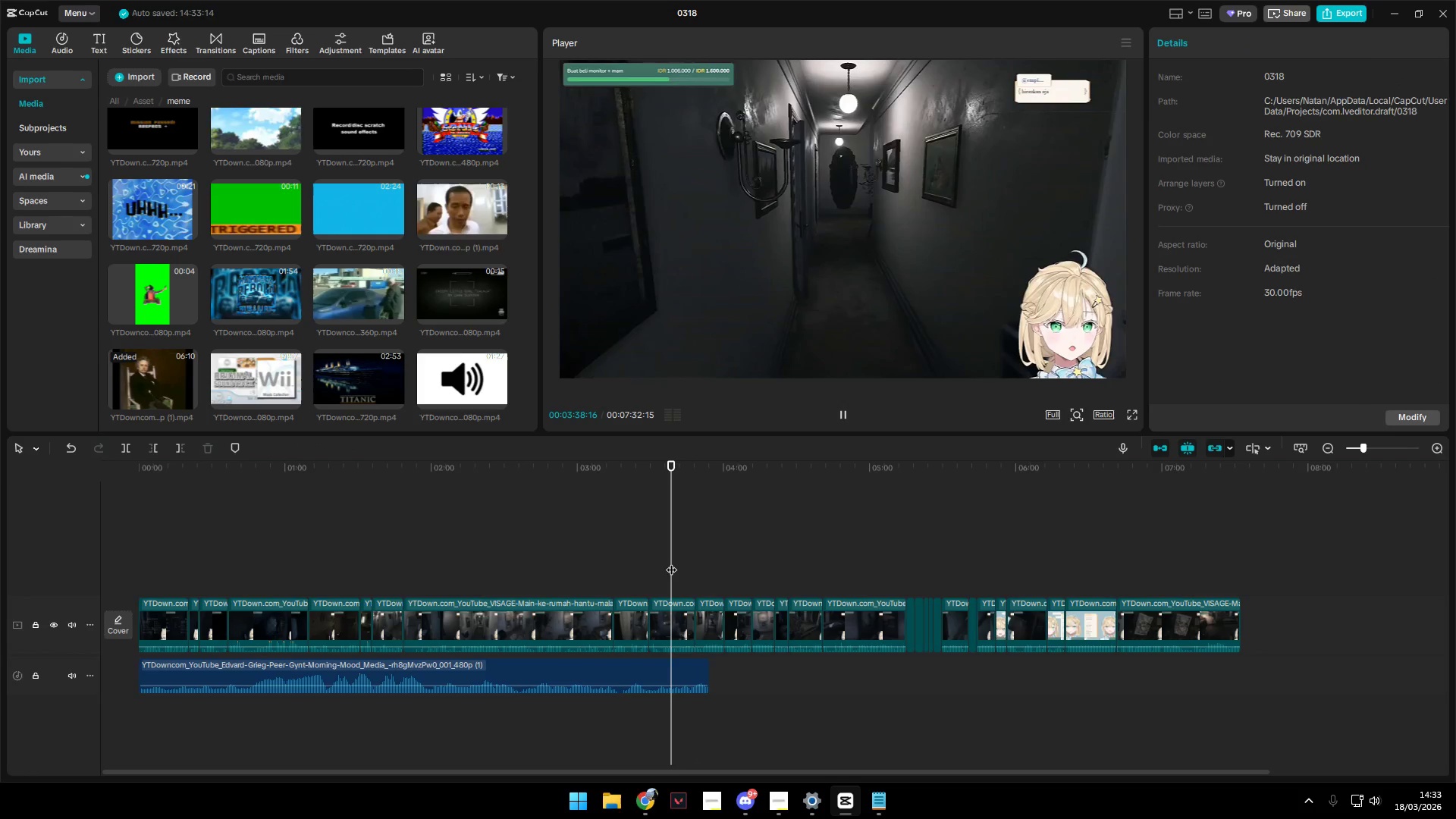 
key(Space)
 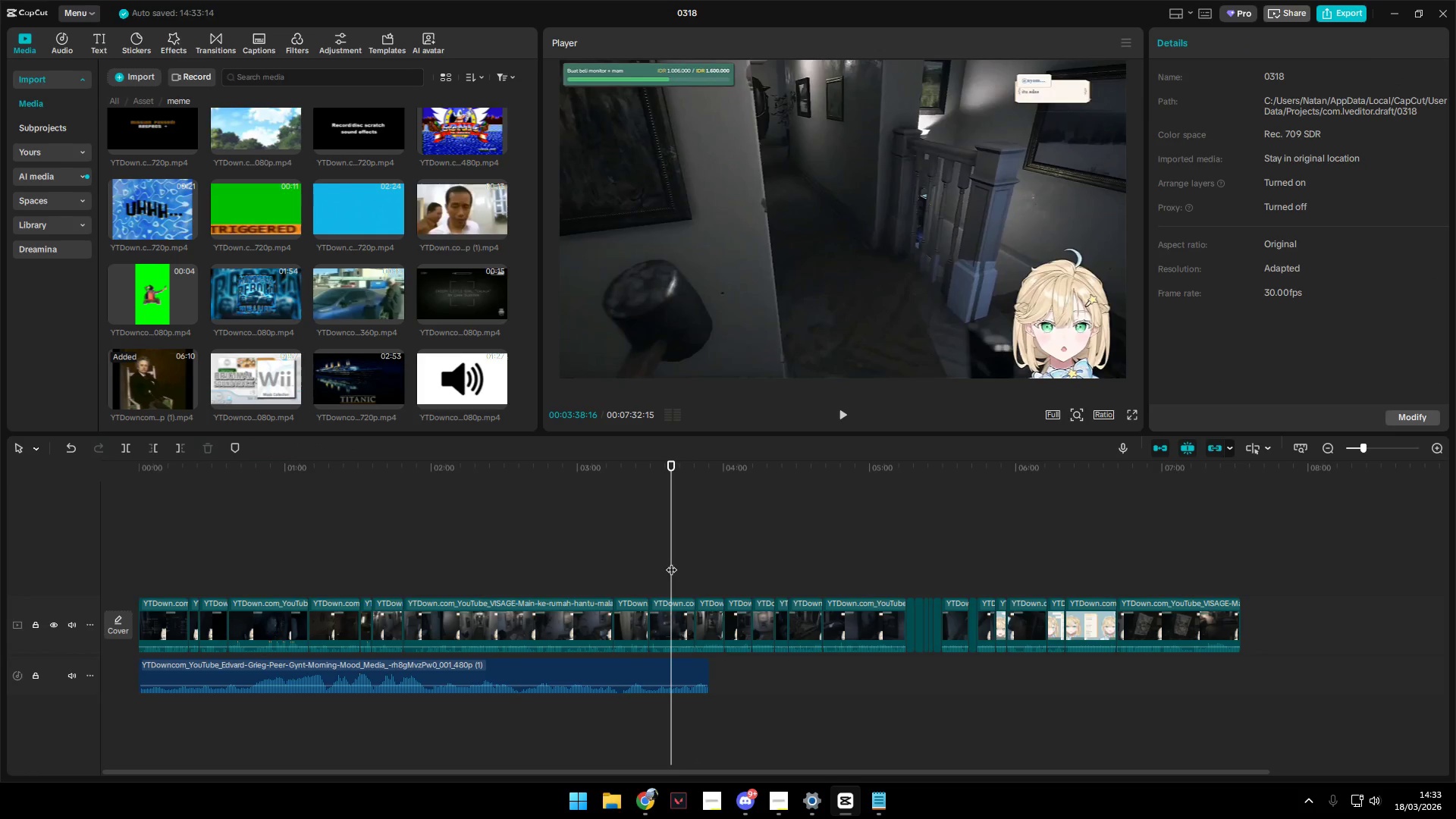 
key(Space)
 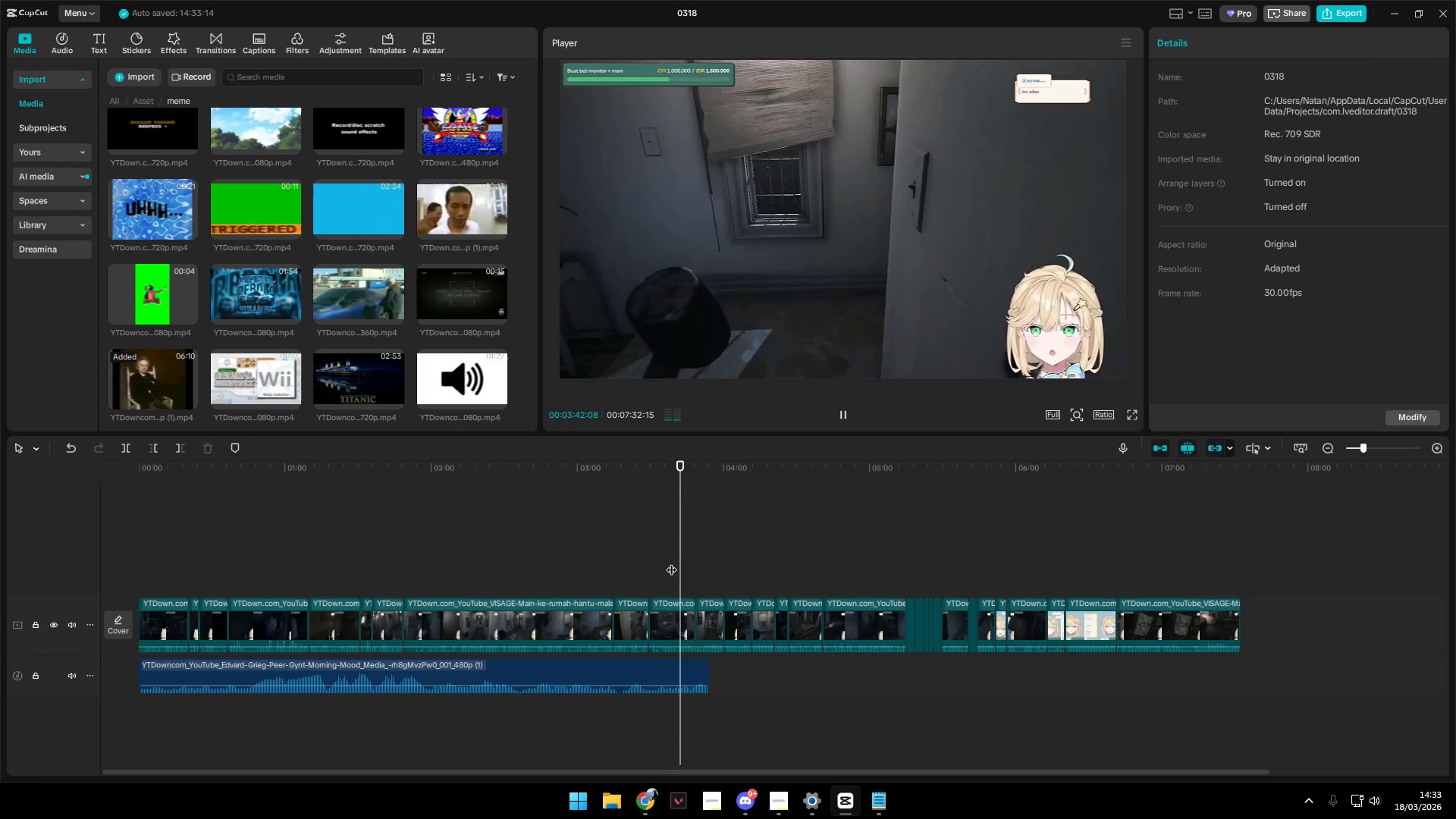 
wait(8.83)
 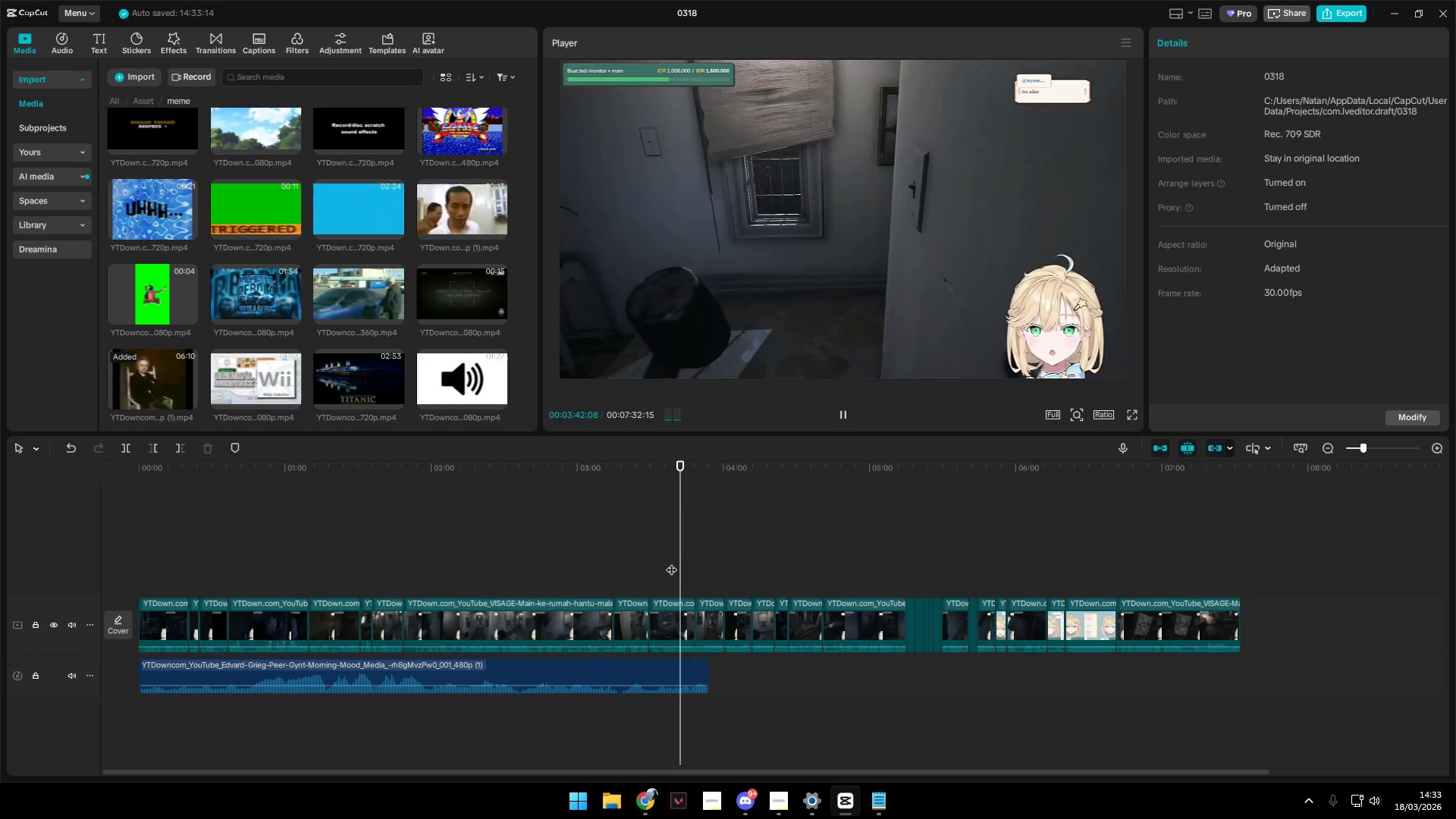 
left_click([543, 552])
 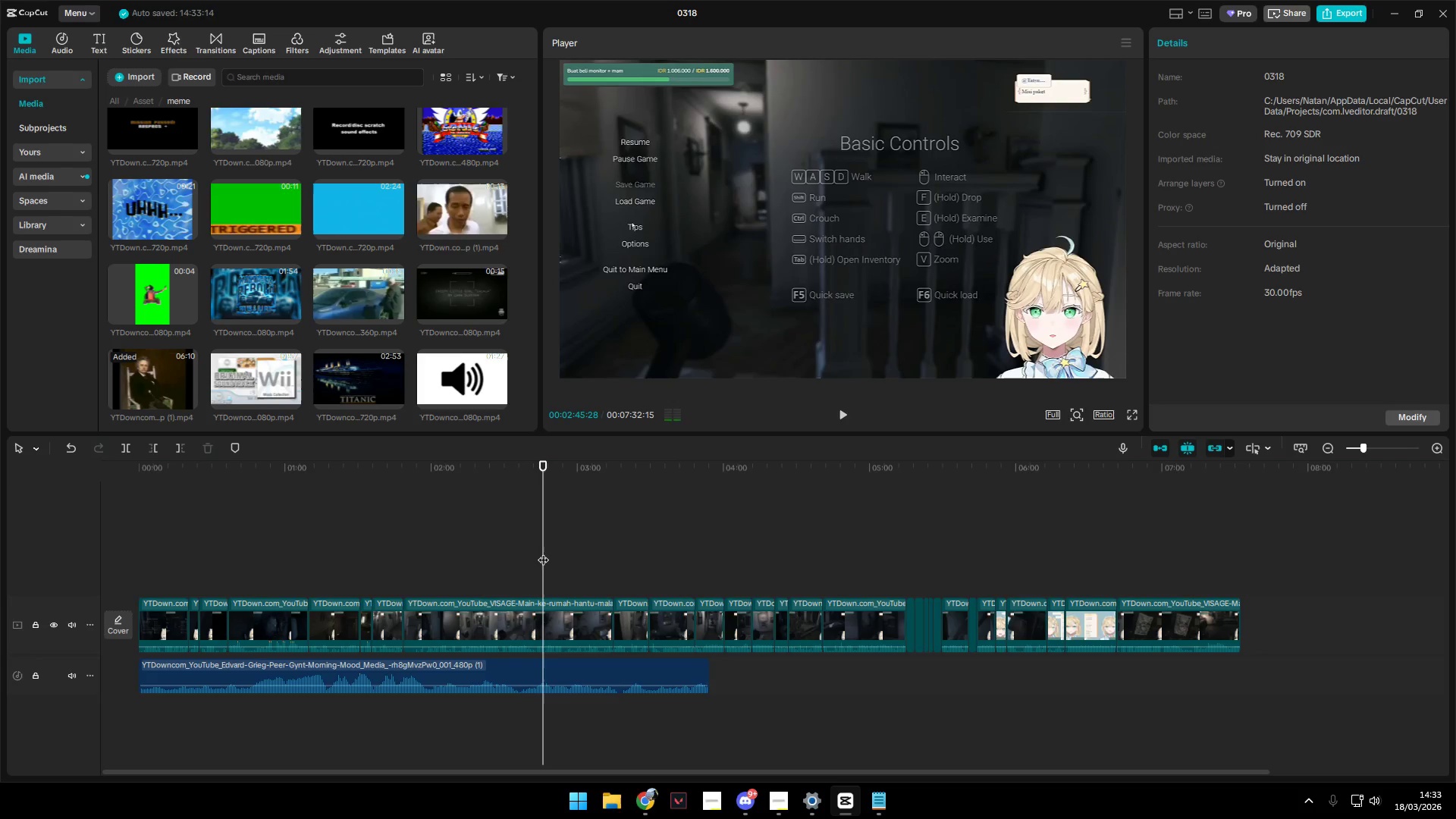 
key(Space)
 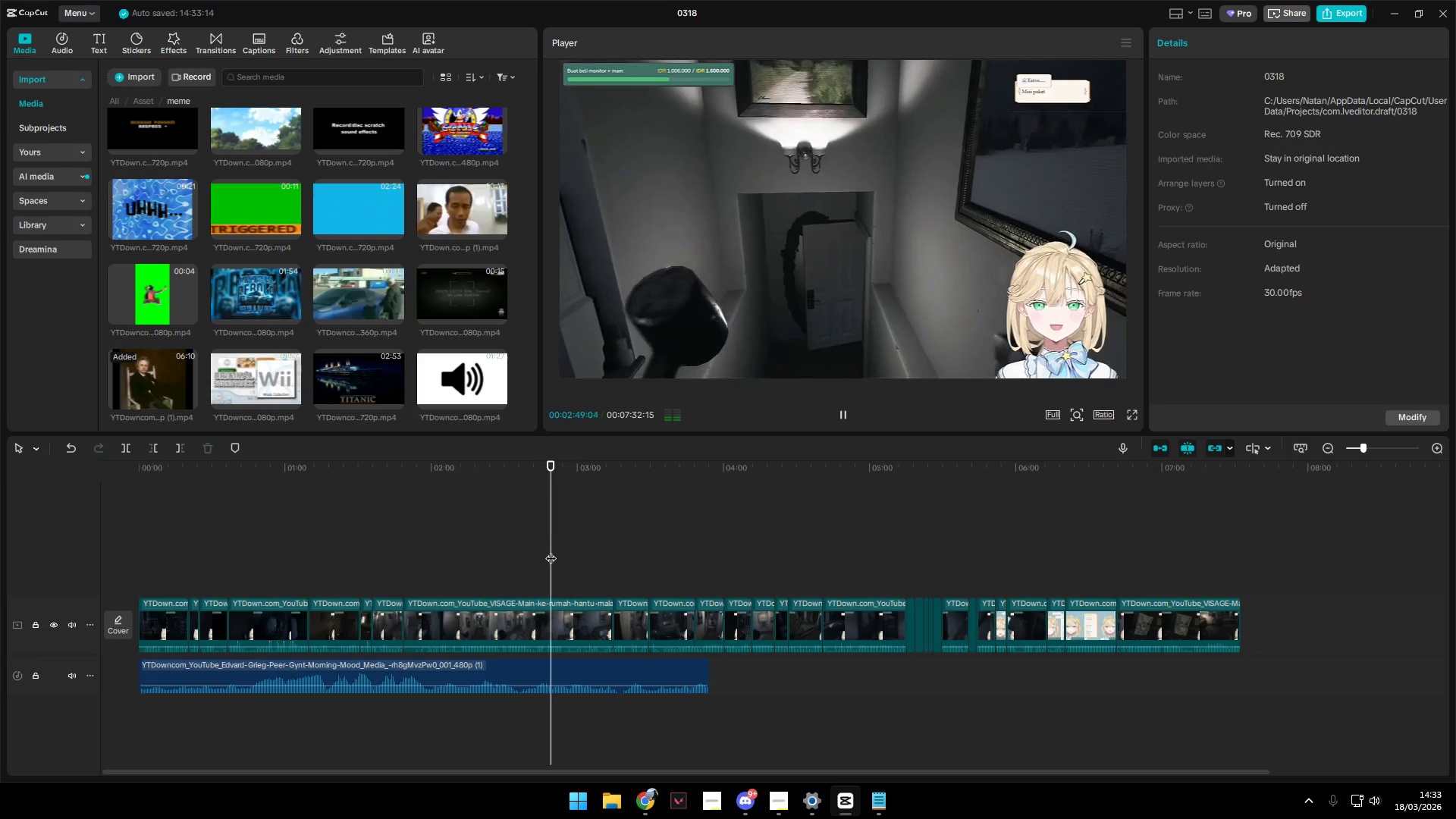 
key(Space)
 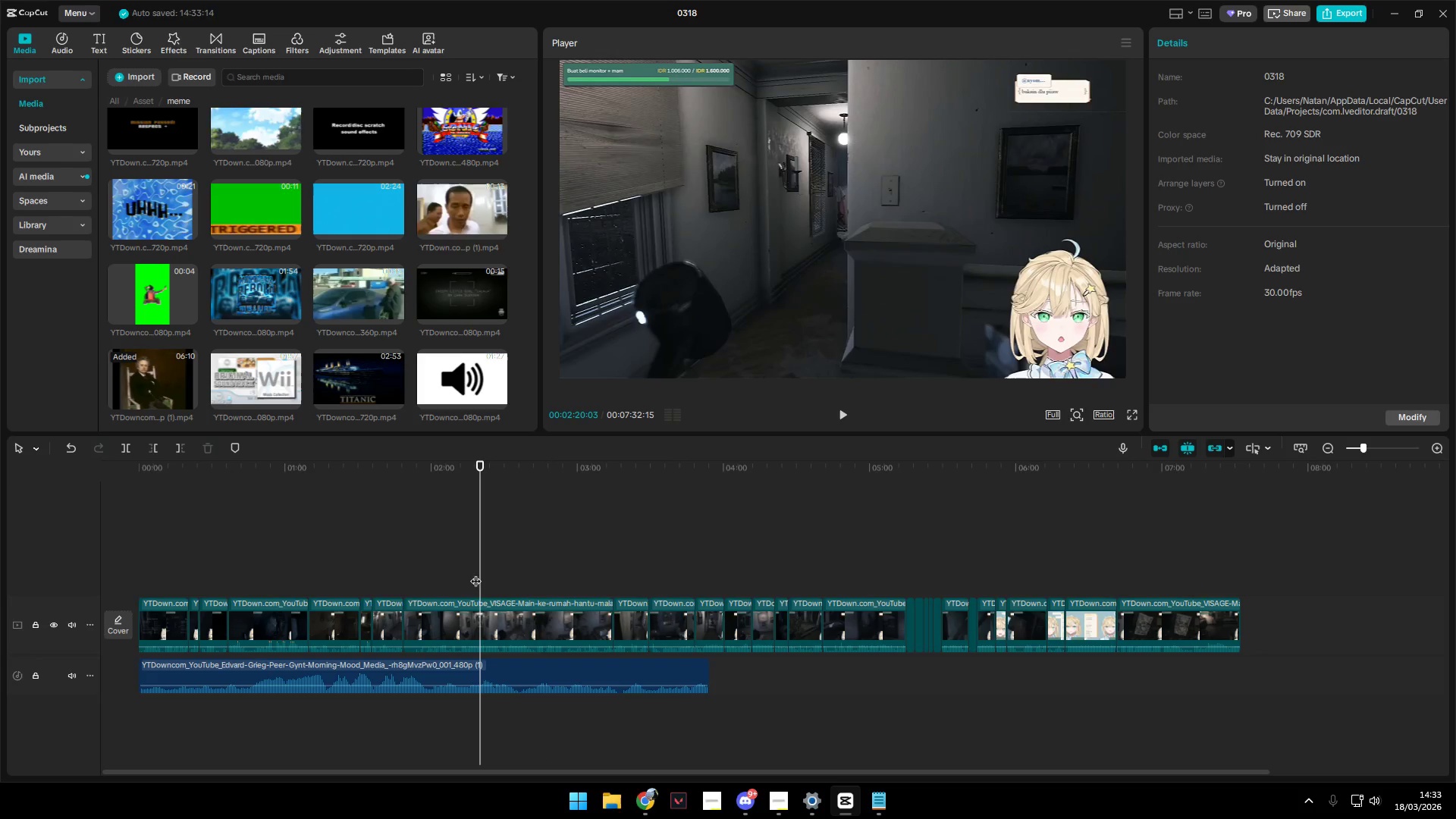 
double_click([448, 610])
 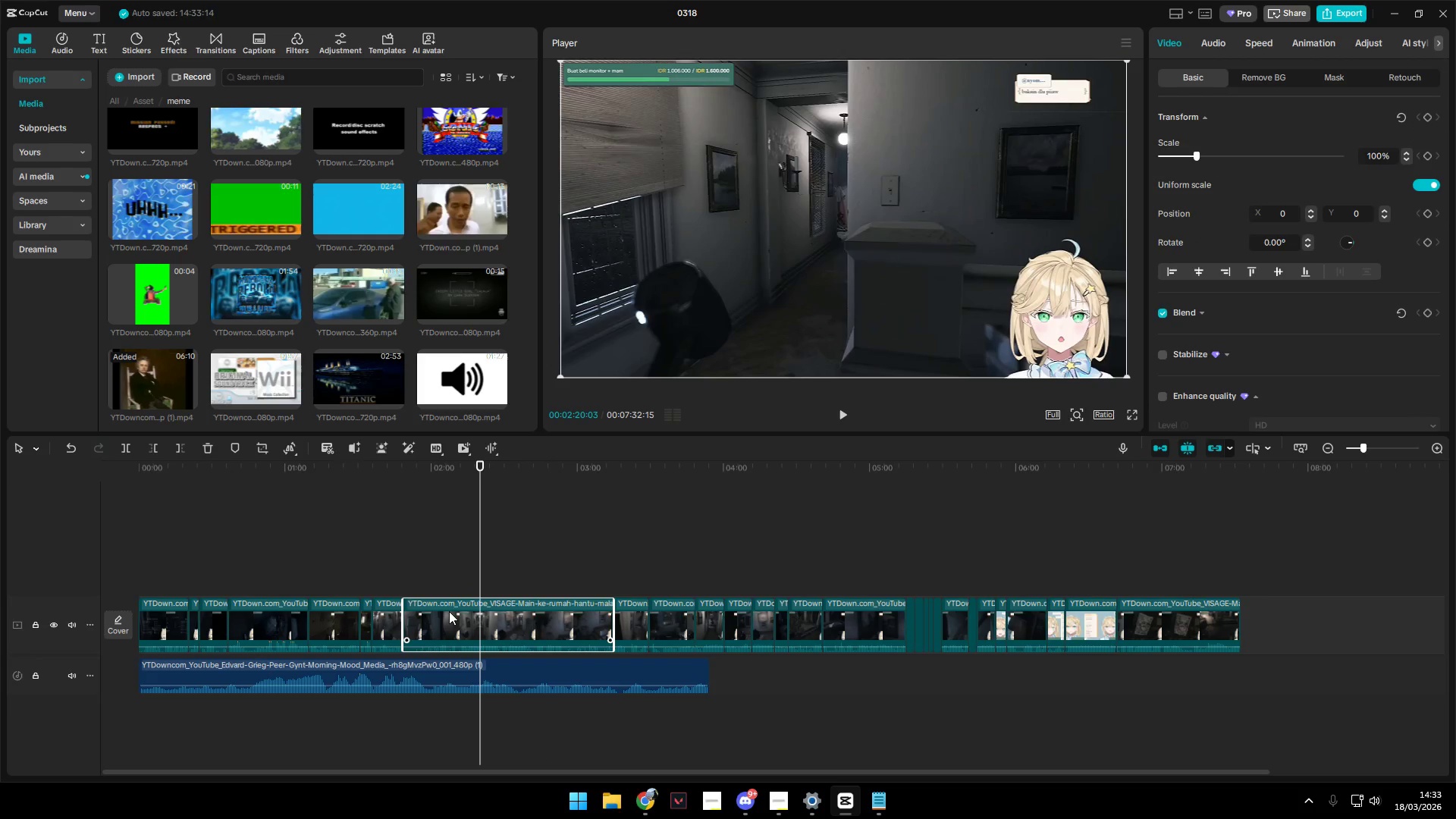 
left_click([420, 557])
 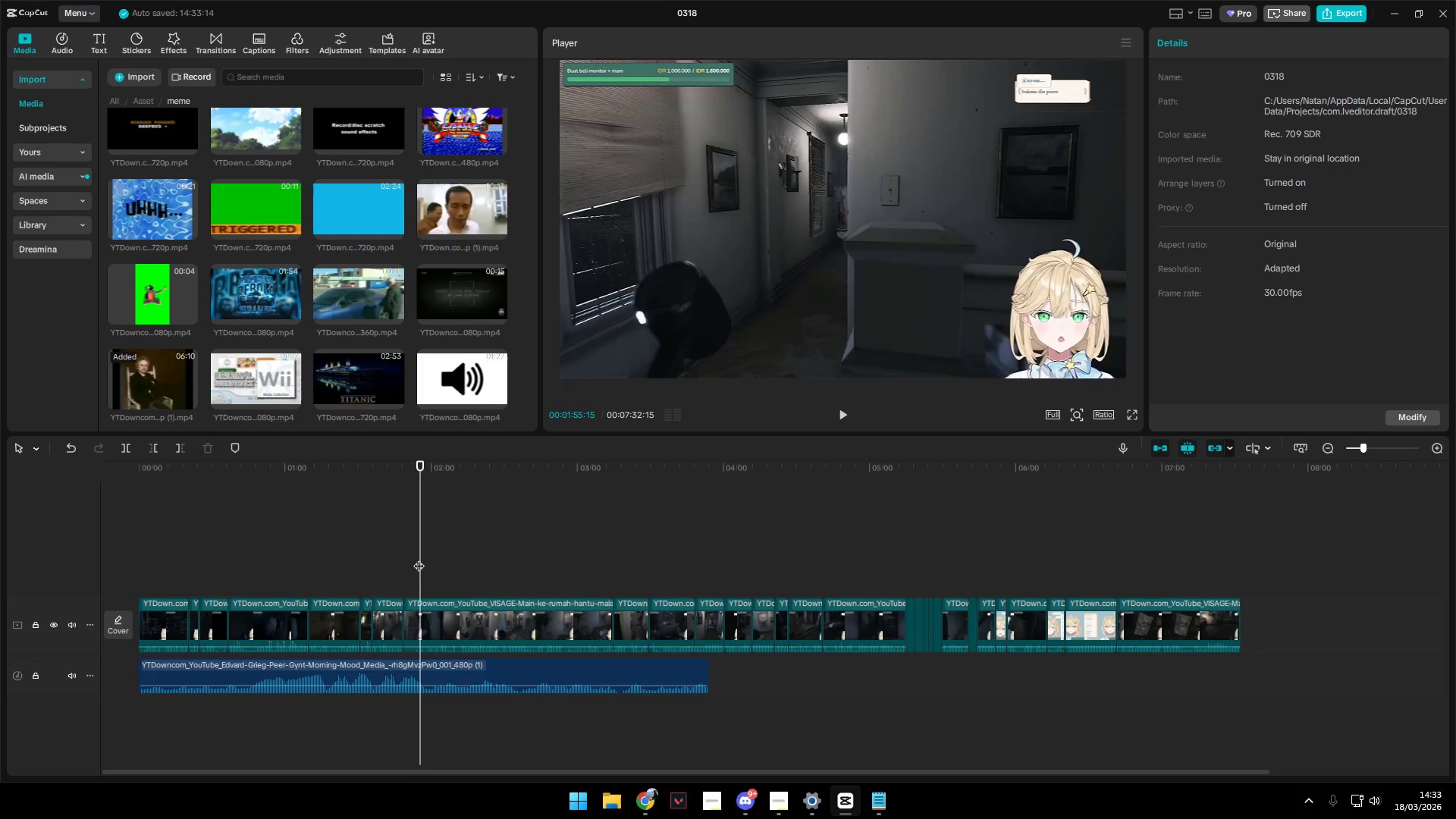 
left_click_drag(start_coordinate=[419, 558], to_coordinate=[423, 560])
 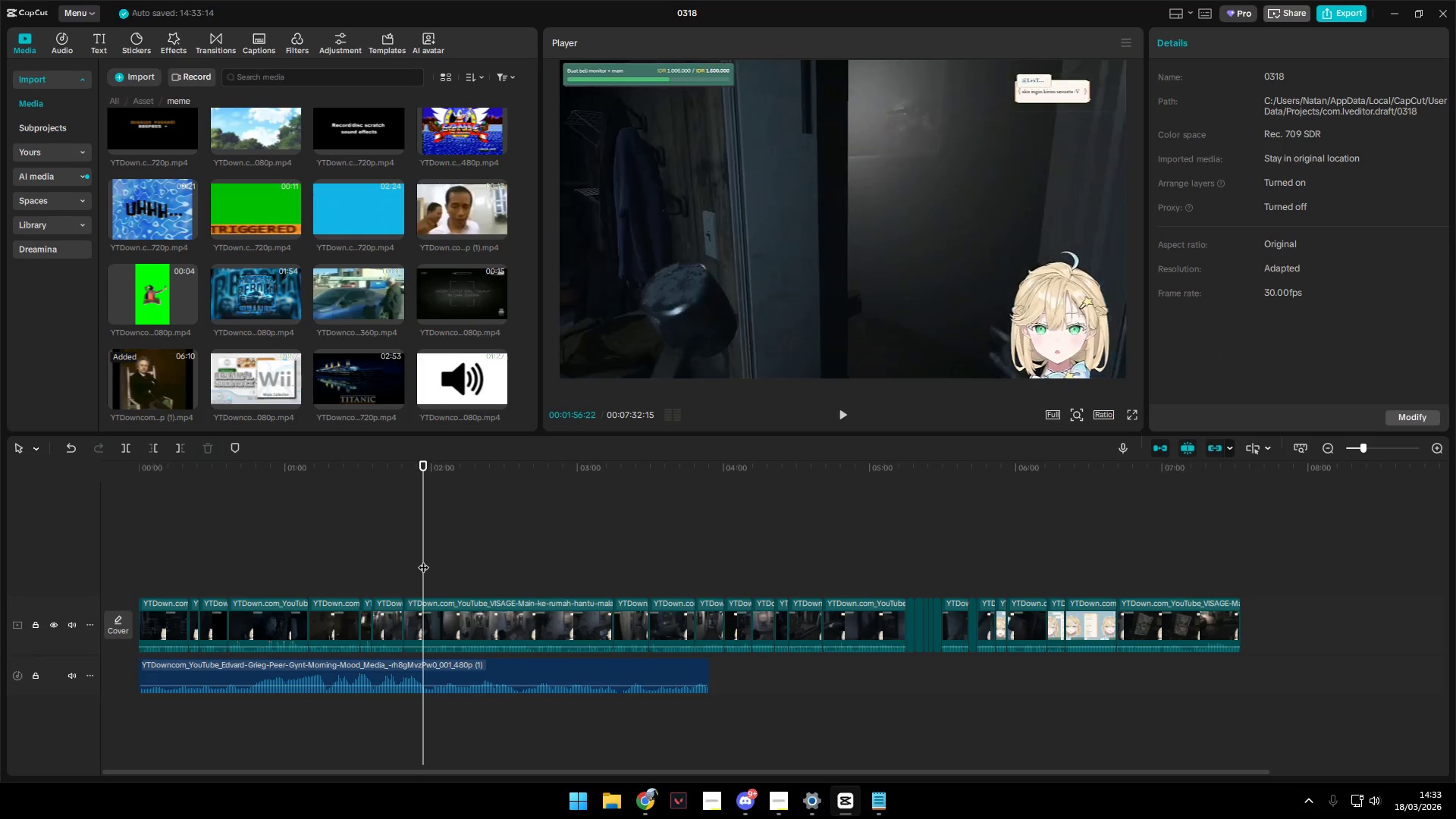 
key(Space)
 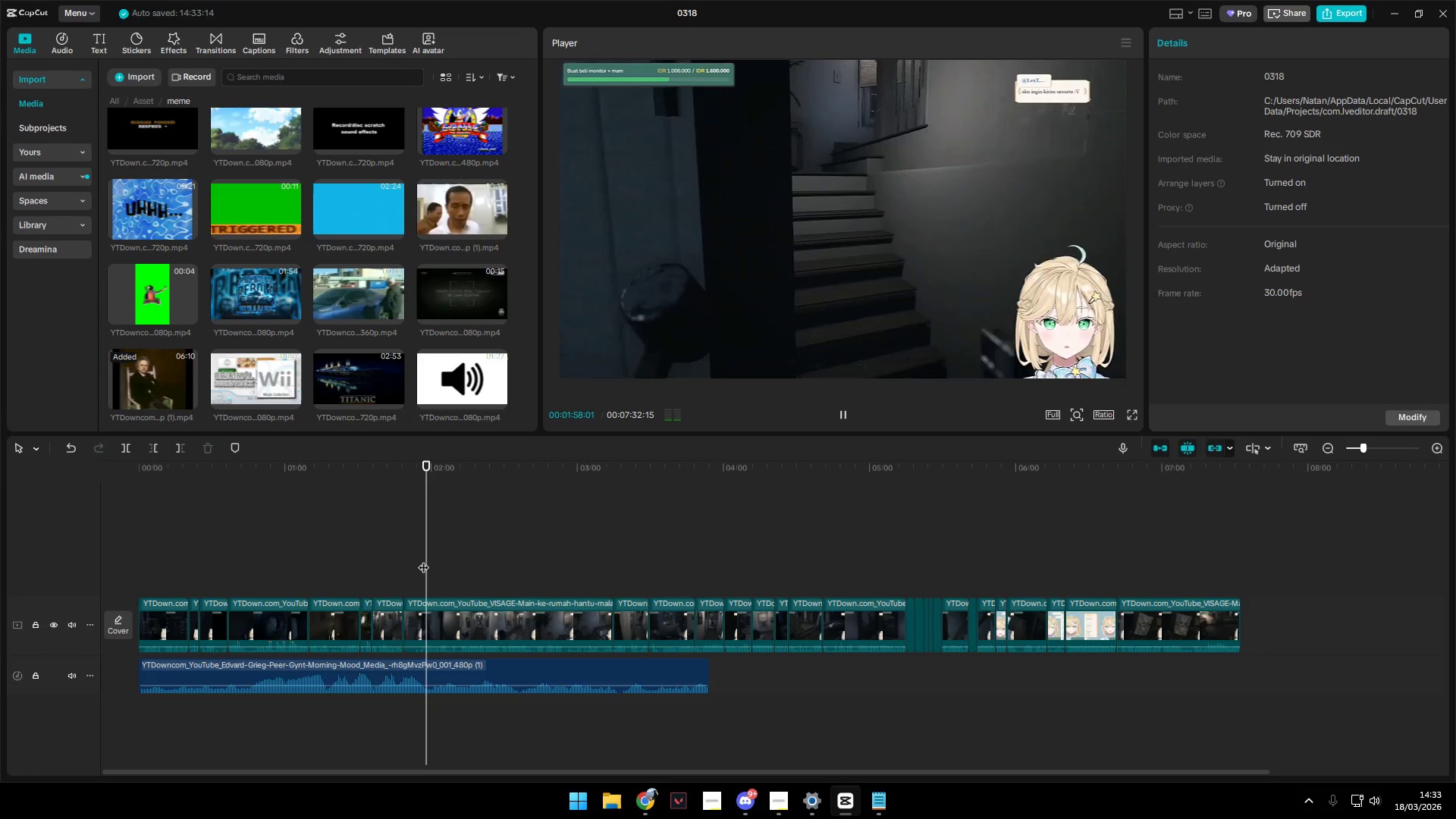 
left_click([411, 562])
 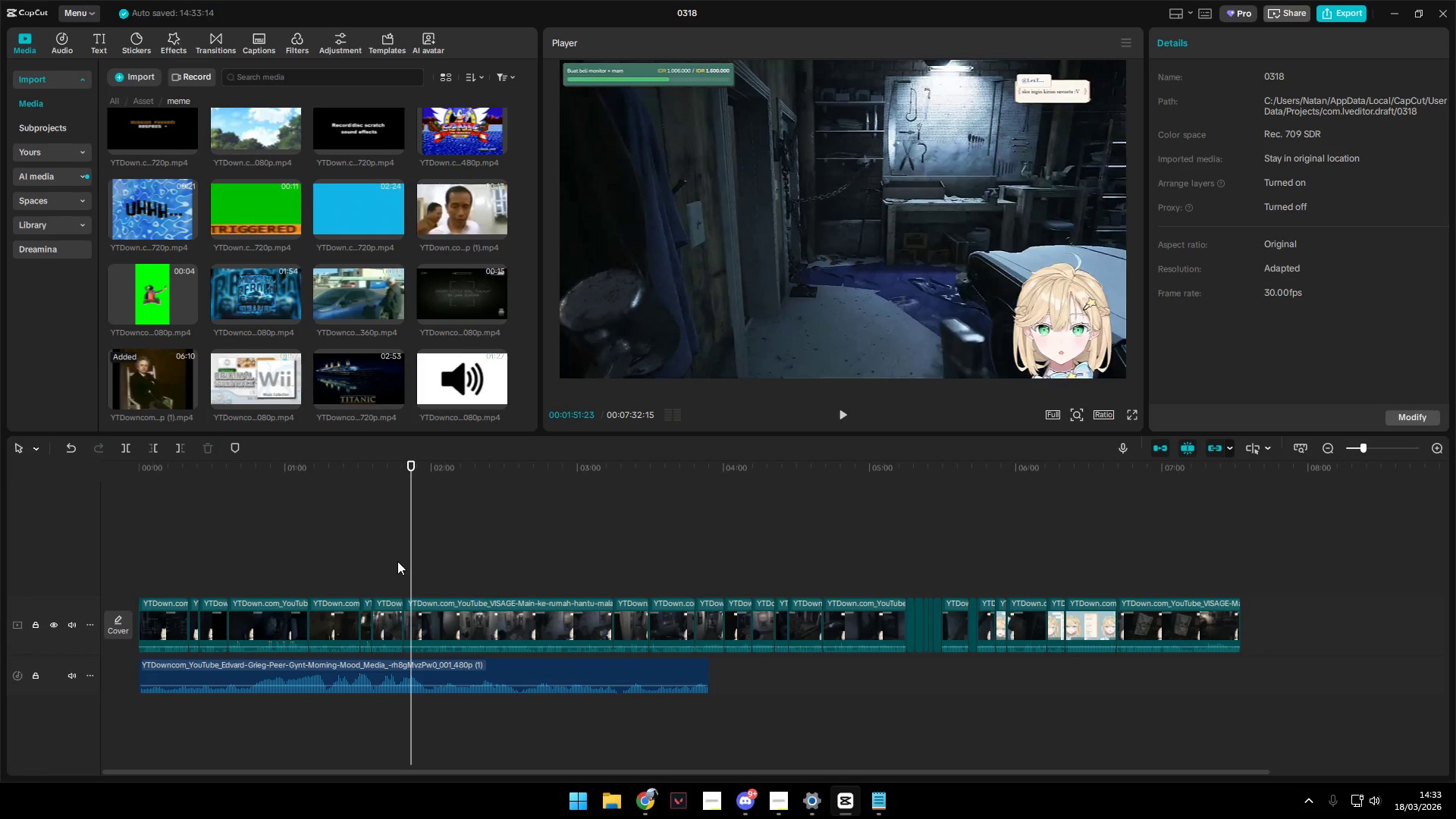 
key(Space)
 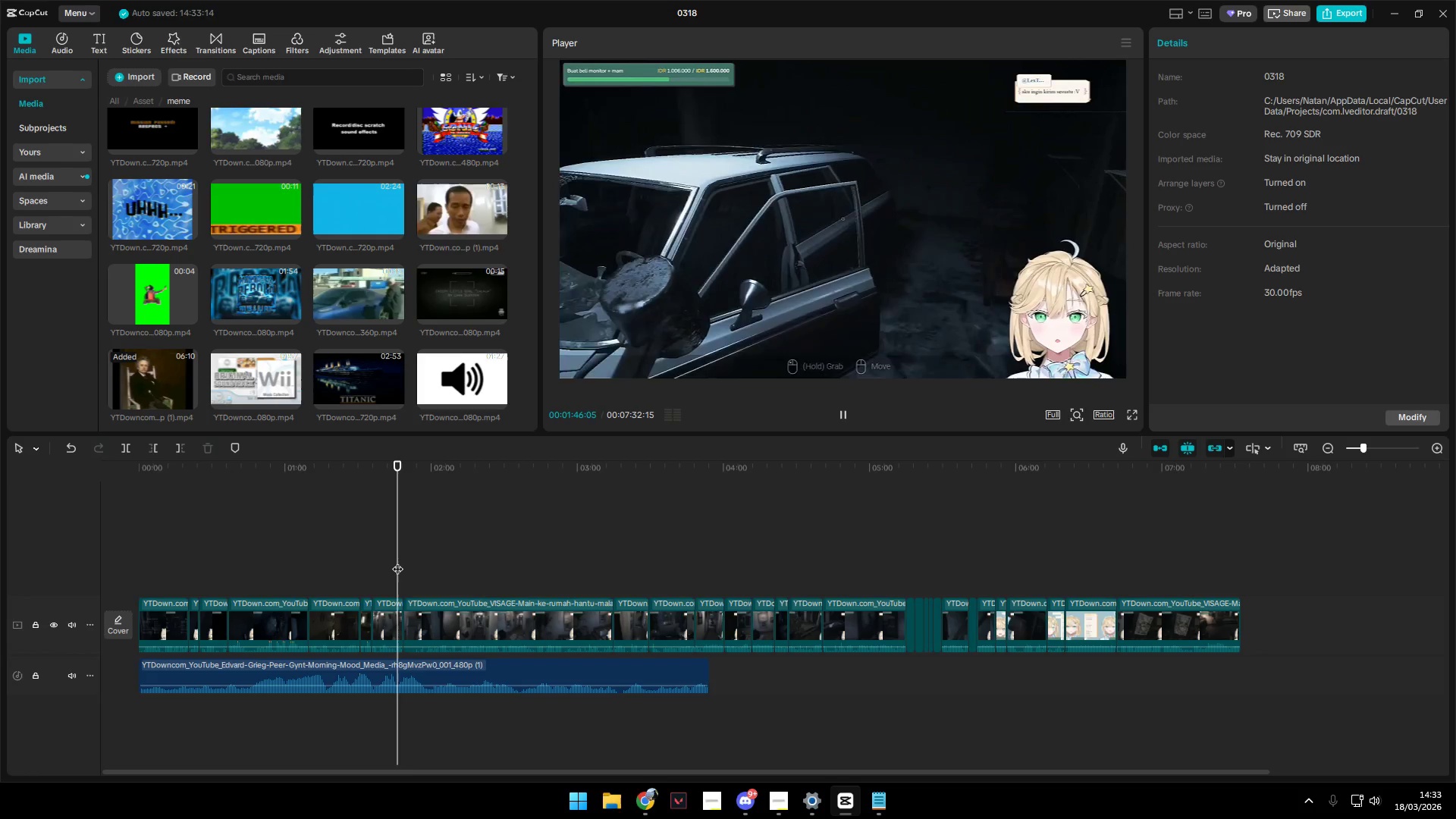 
key(Space)
 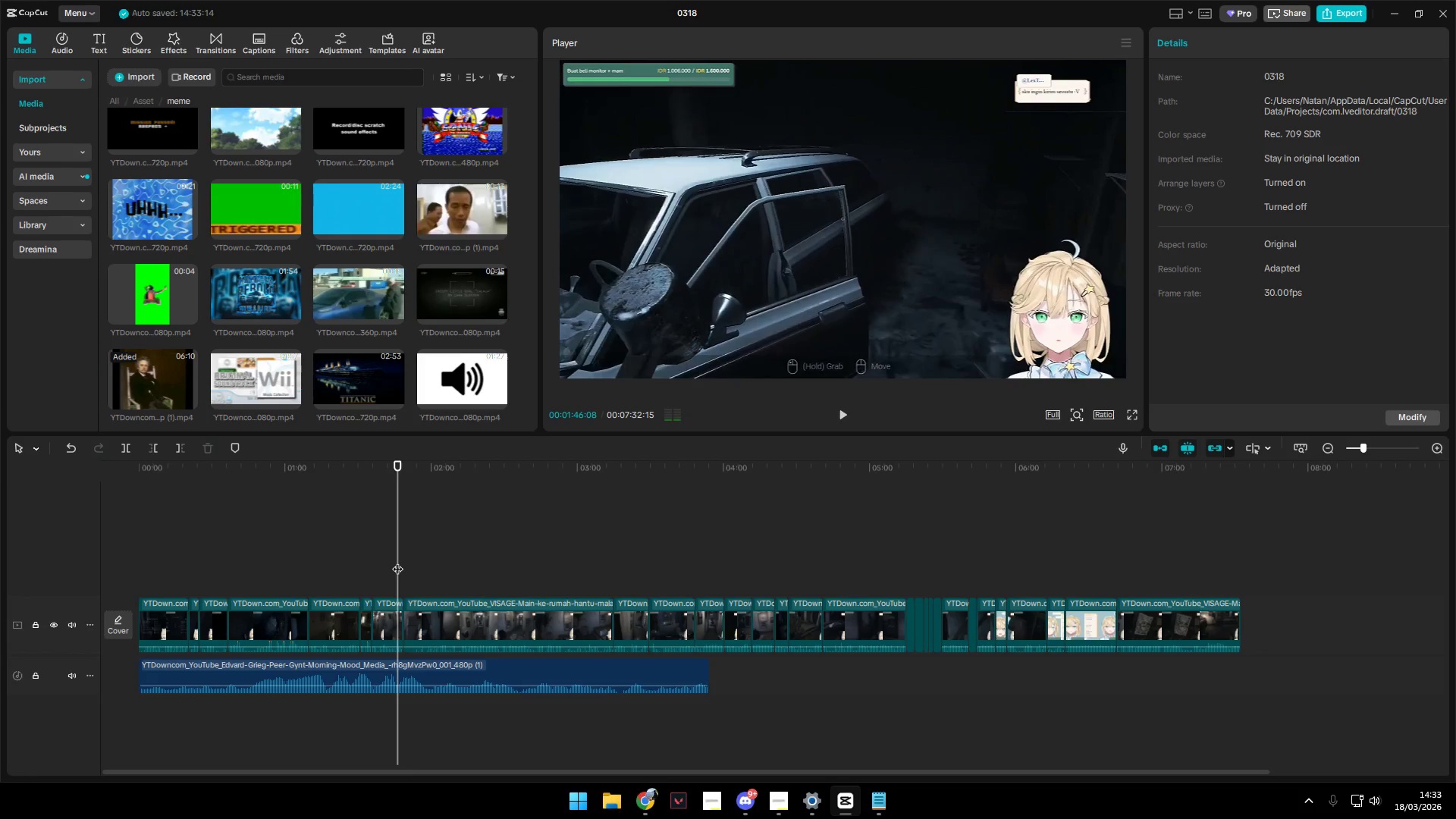 
key(Space)
 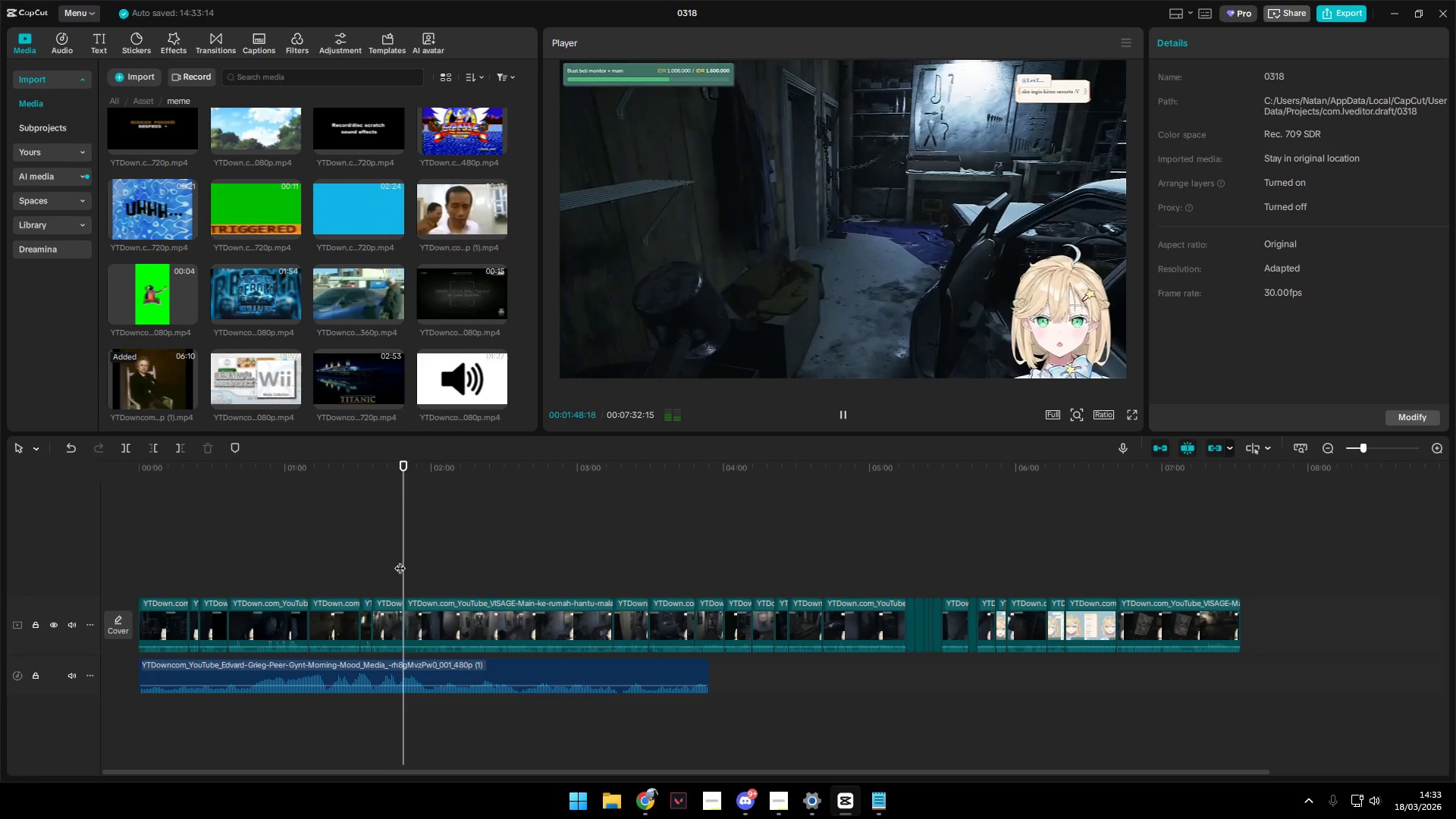 
key(Space)
 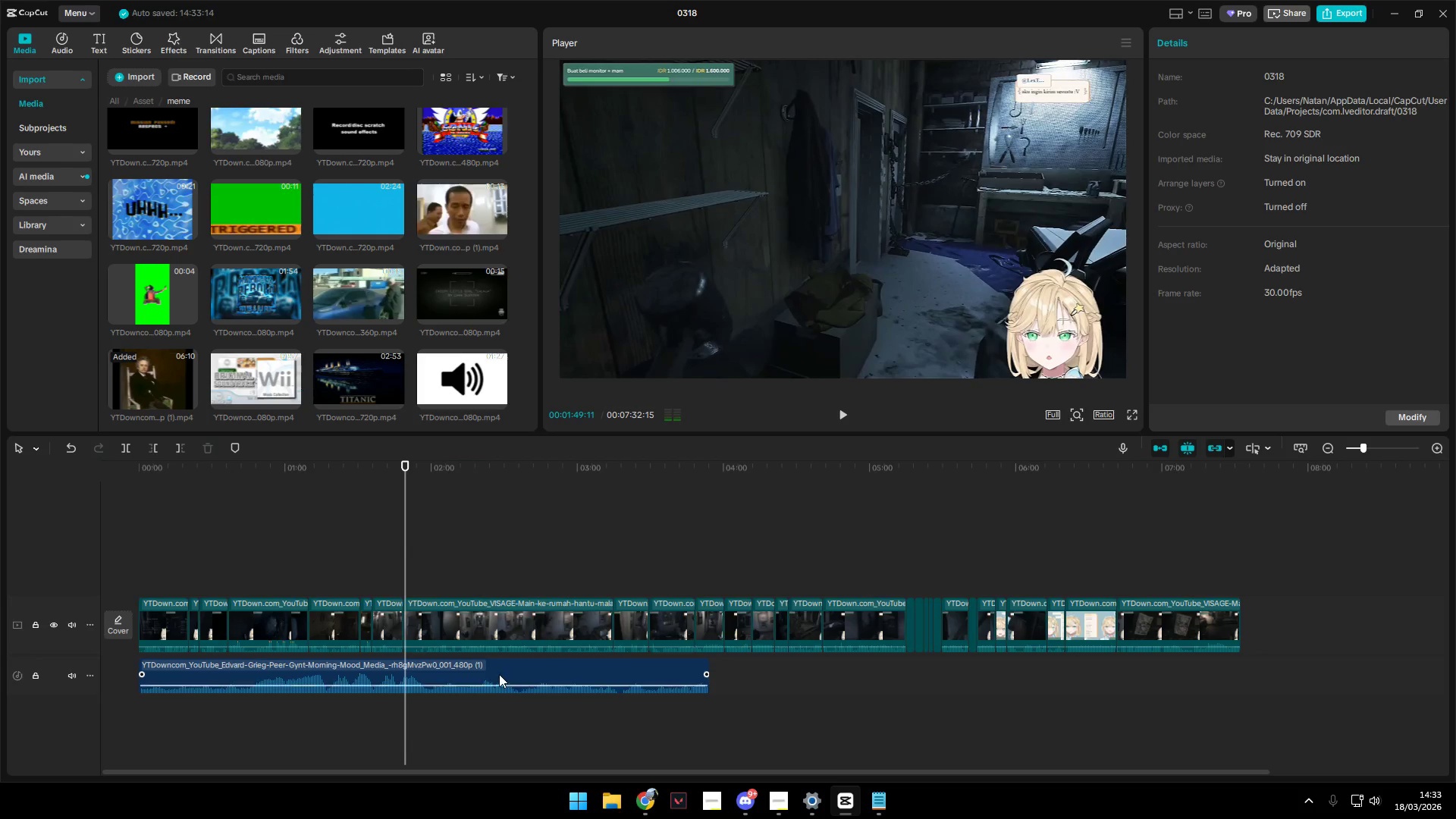 
left_click([499, 669])
 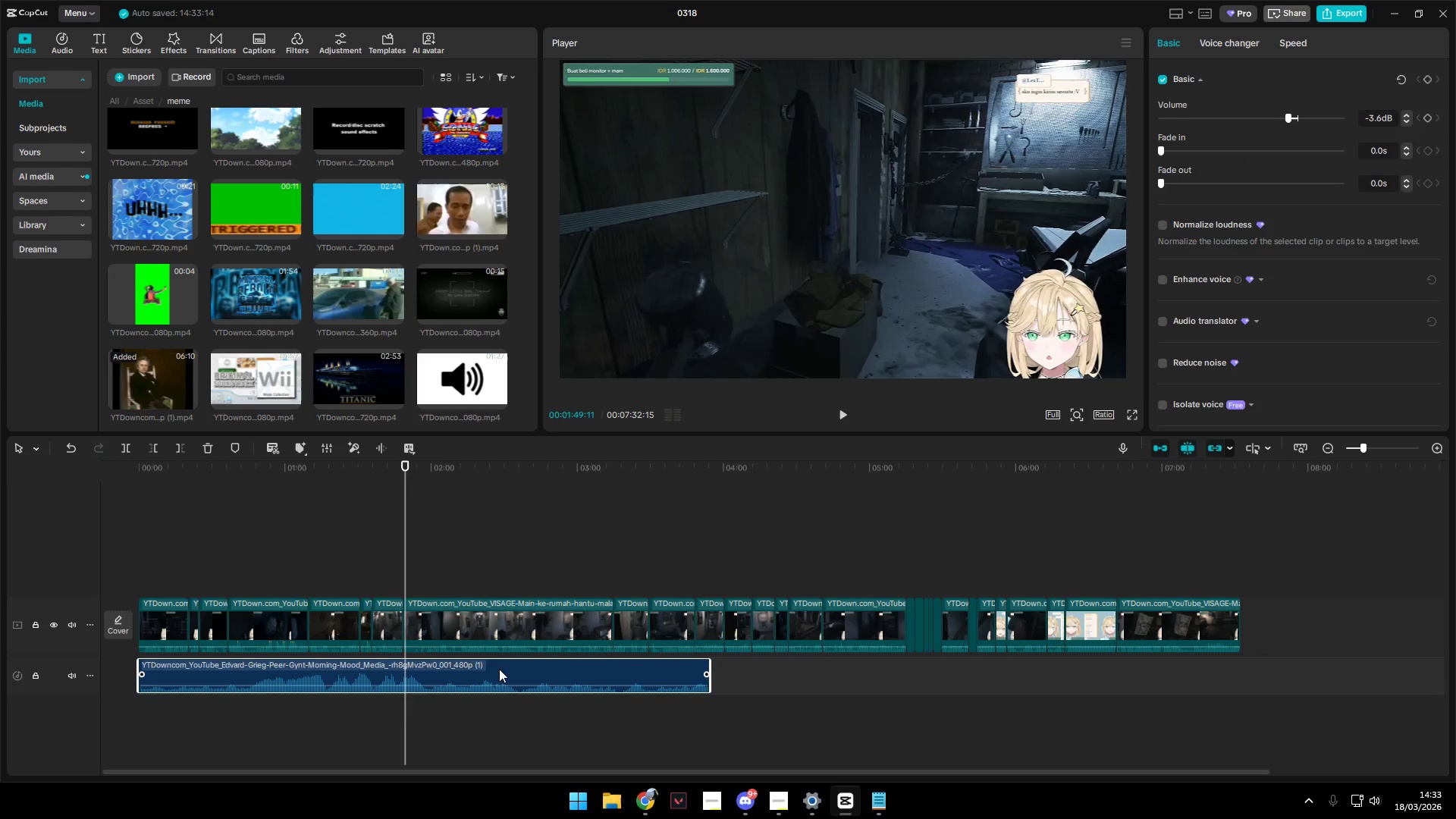 
key(Backspace)
 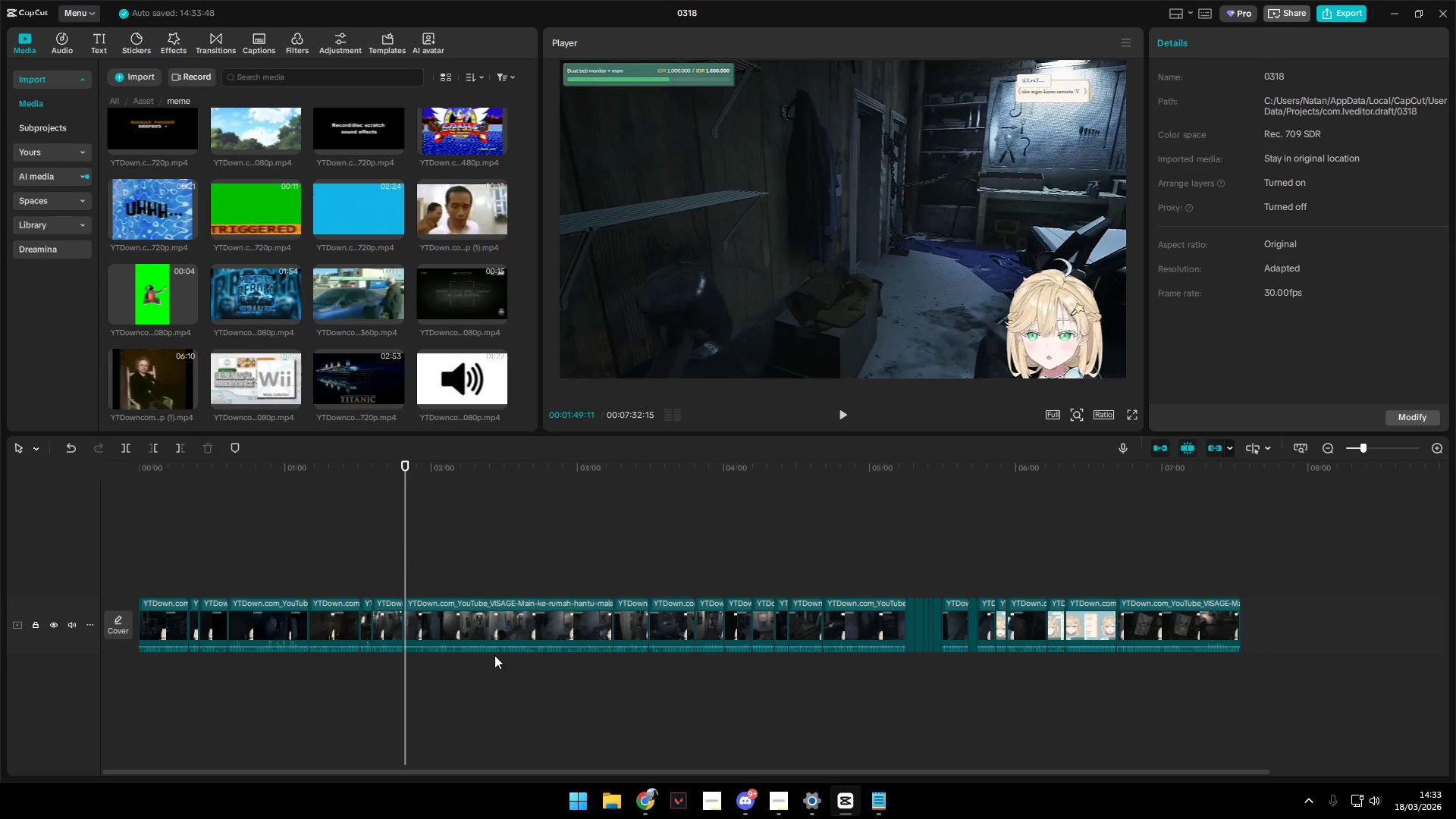 
key(Space)
 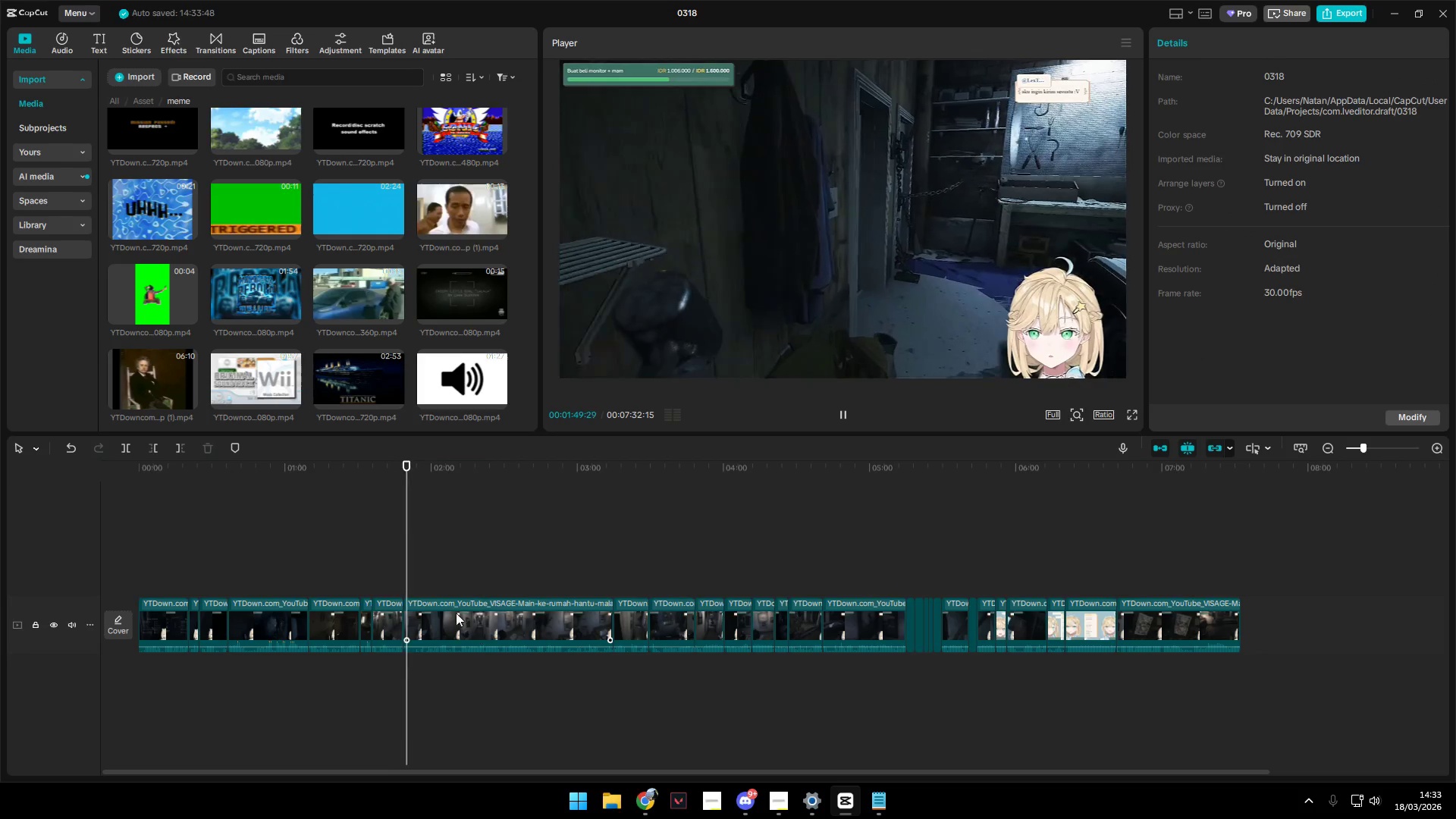 
left_click([428, 566])
 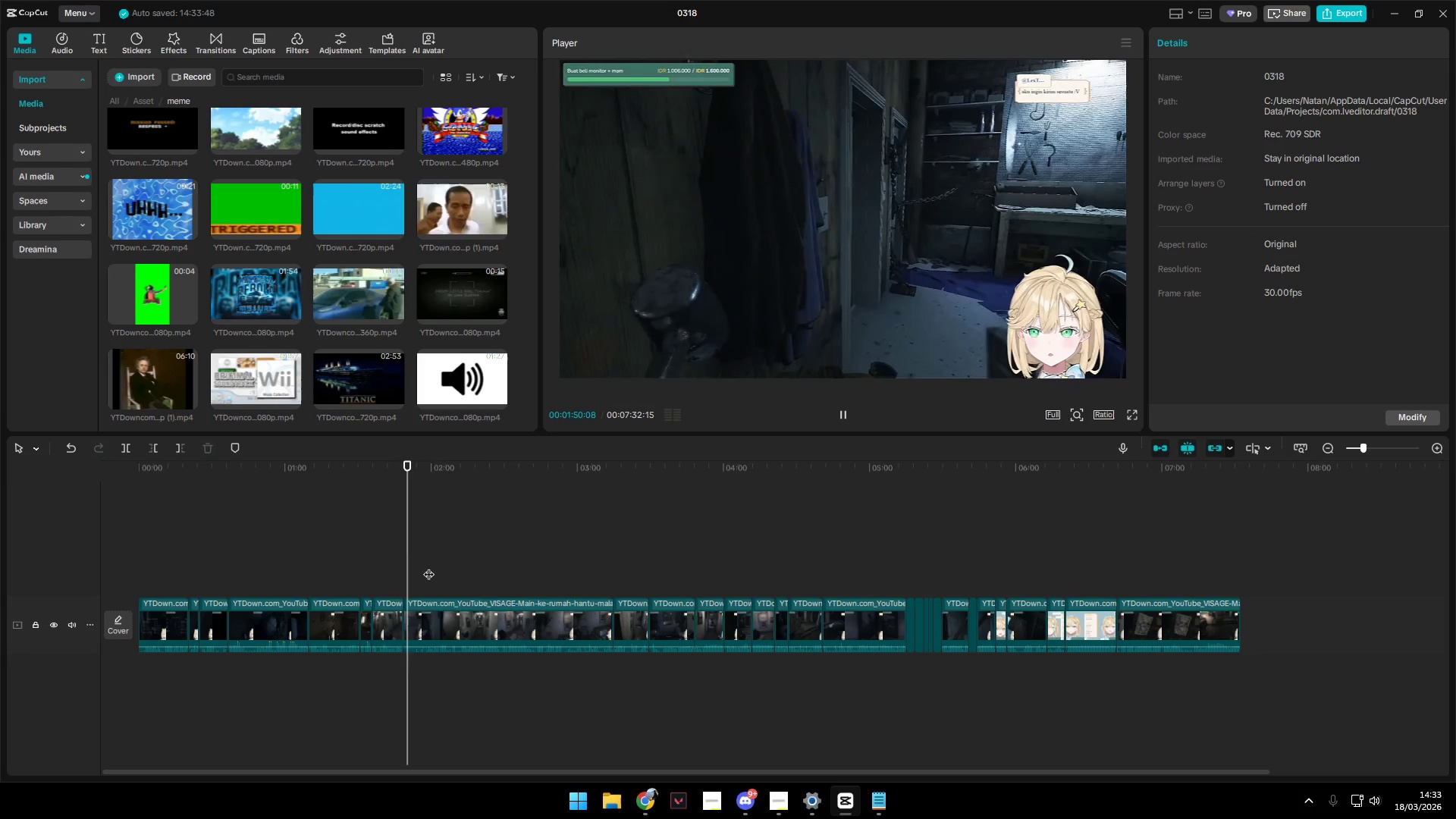 
key(Space)
 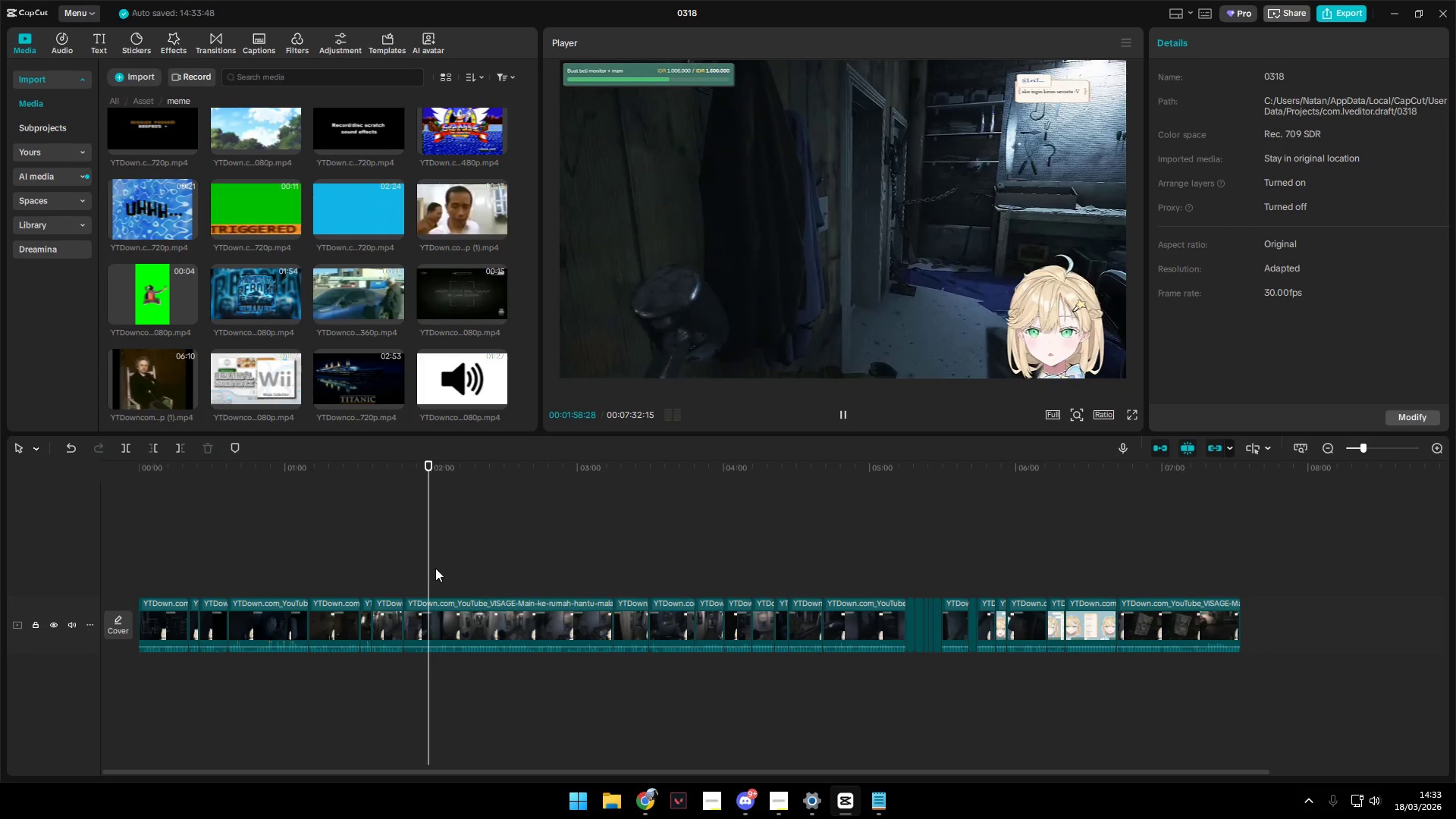 
key(Space)
 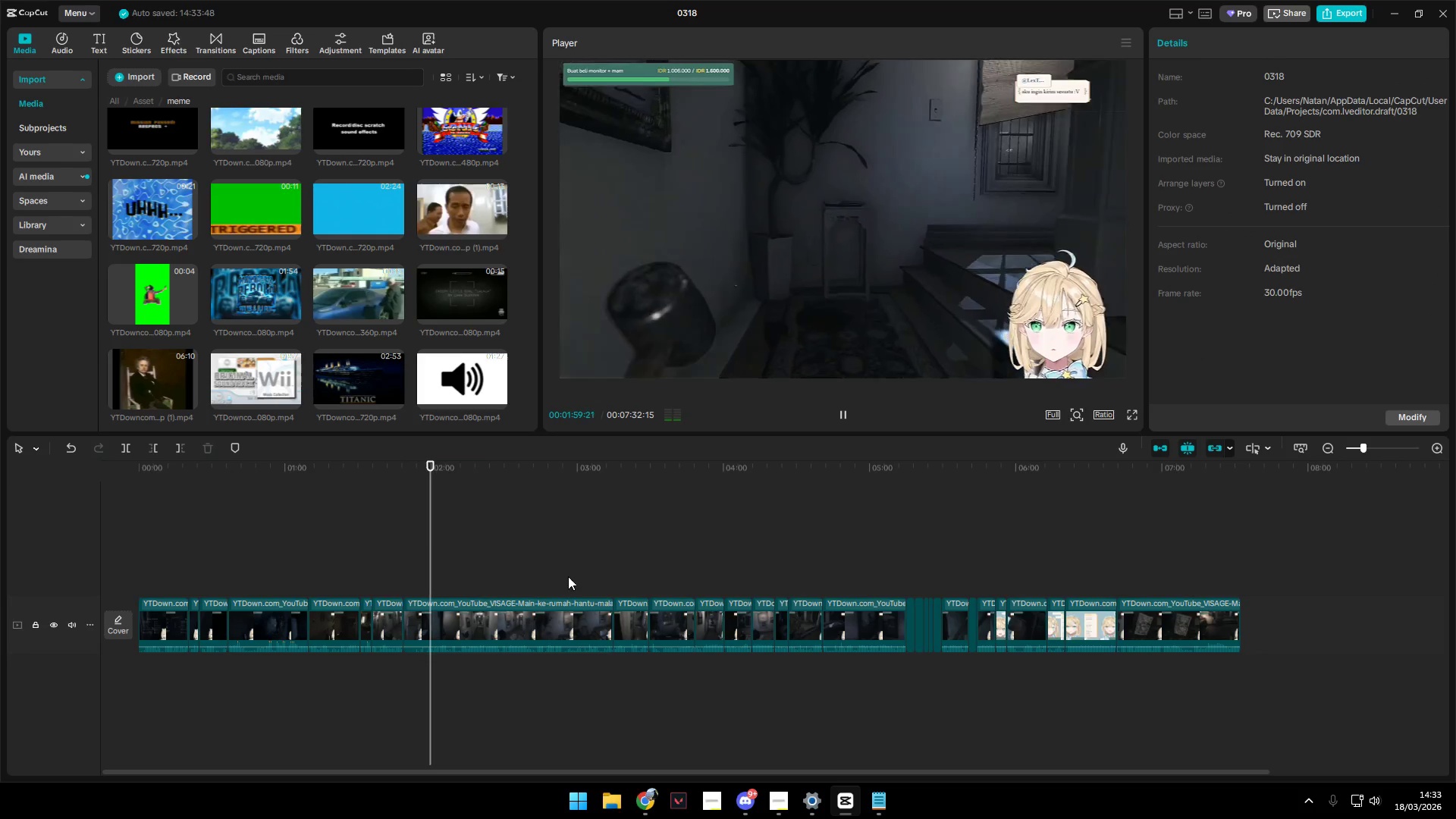 
key(Space)
 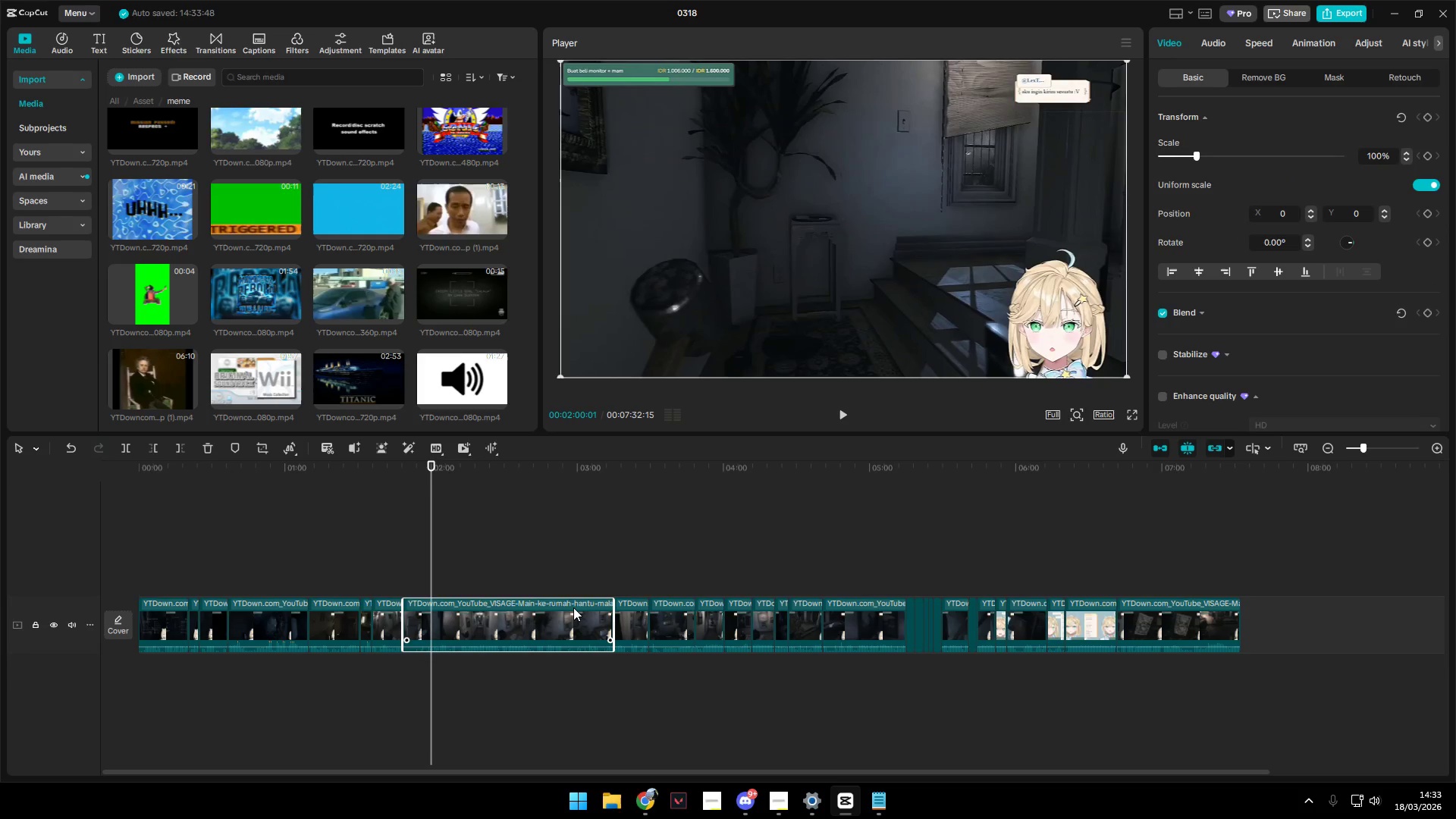 
key(Backspace)
 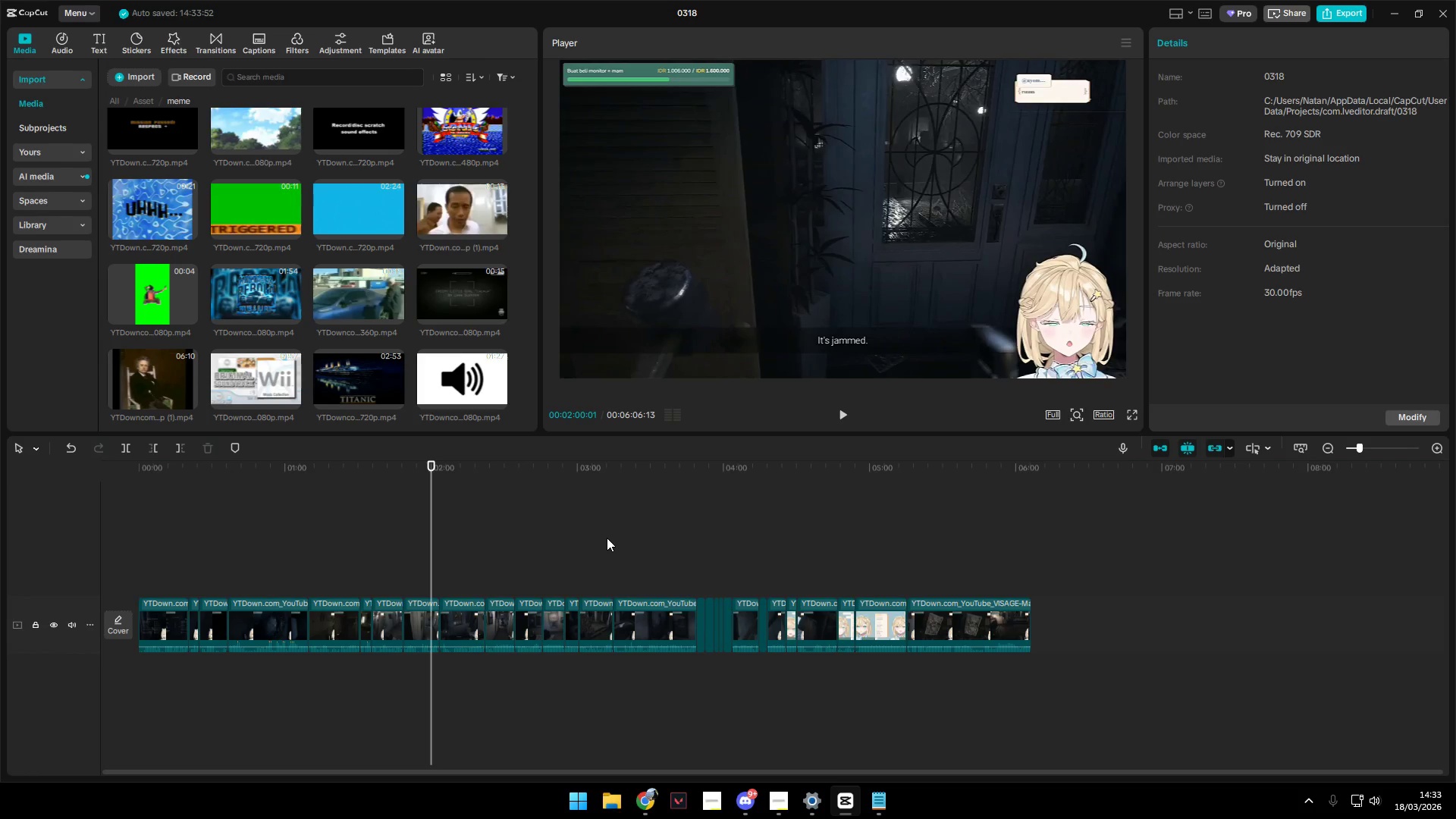 
key(Space)
 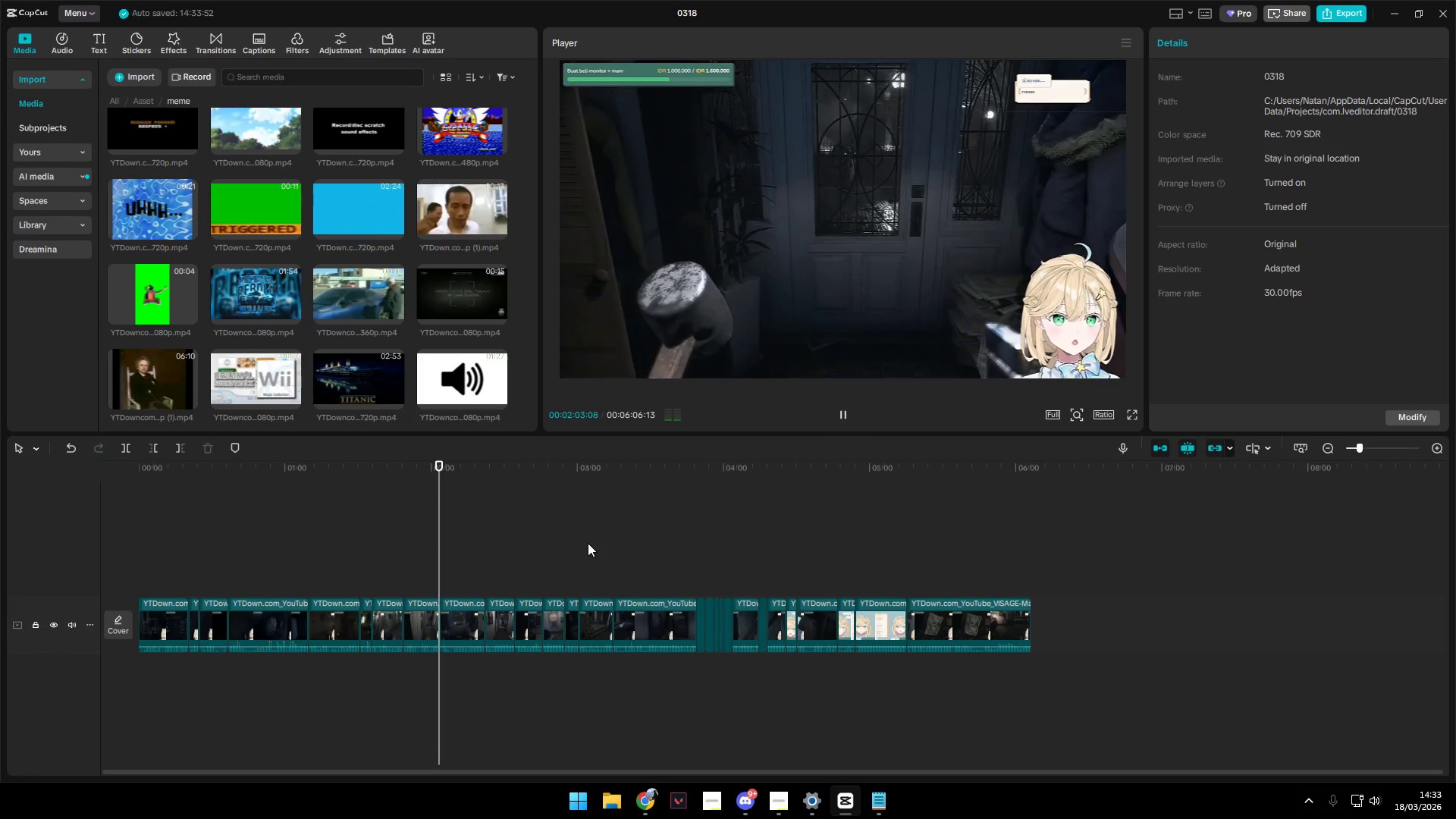 
wait(8.31)
 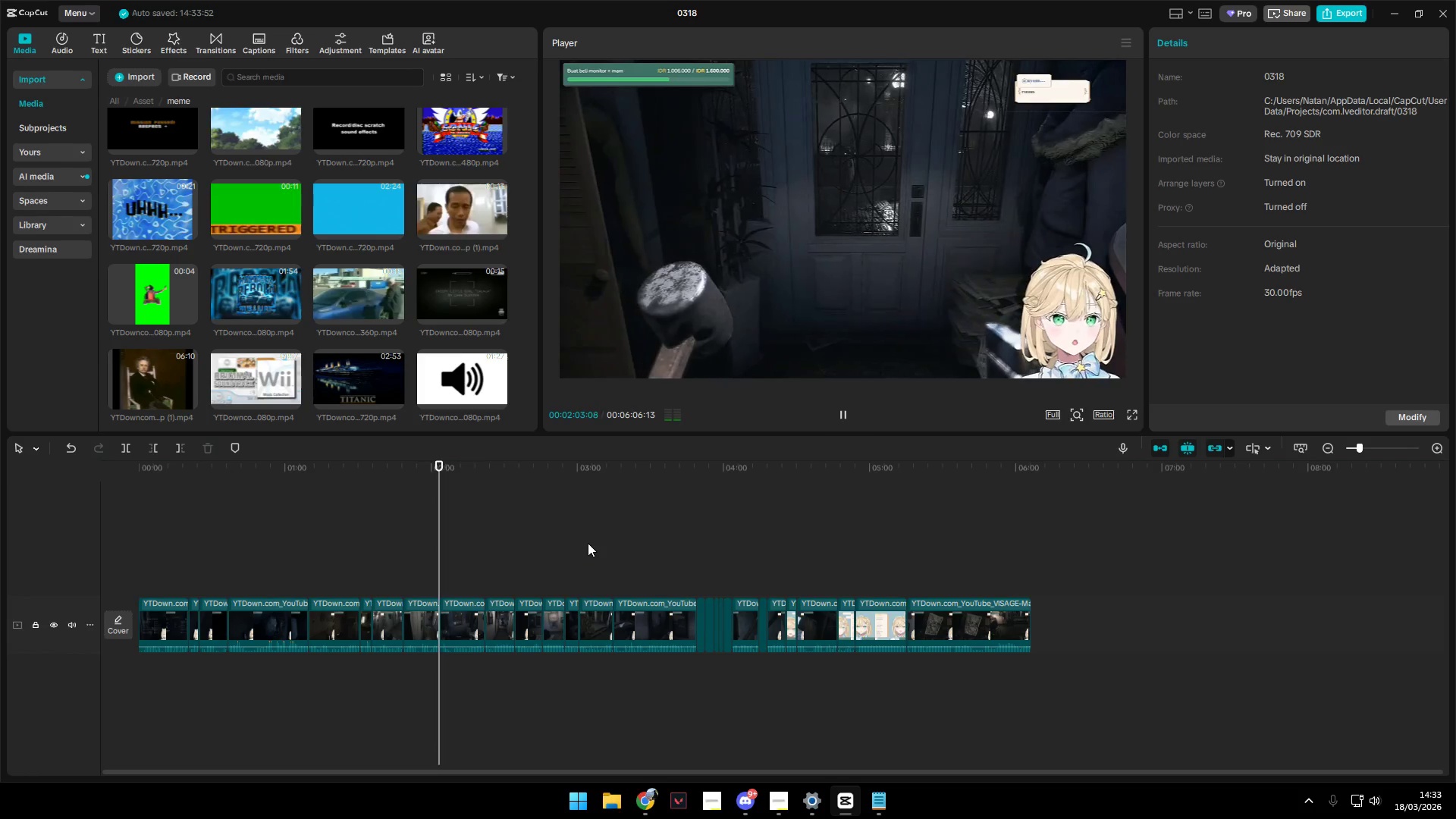 
key(Space)
 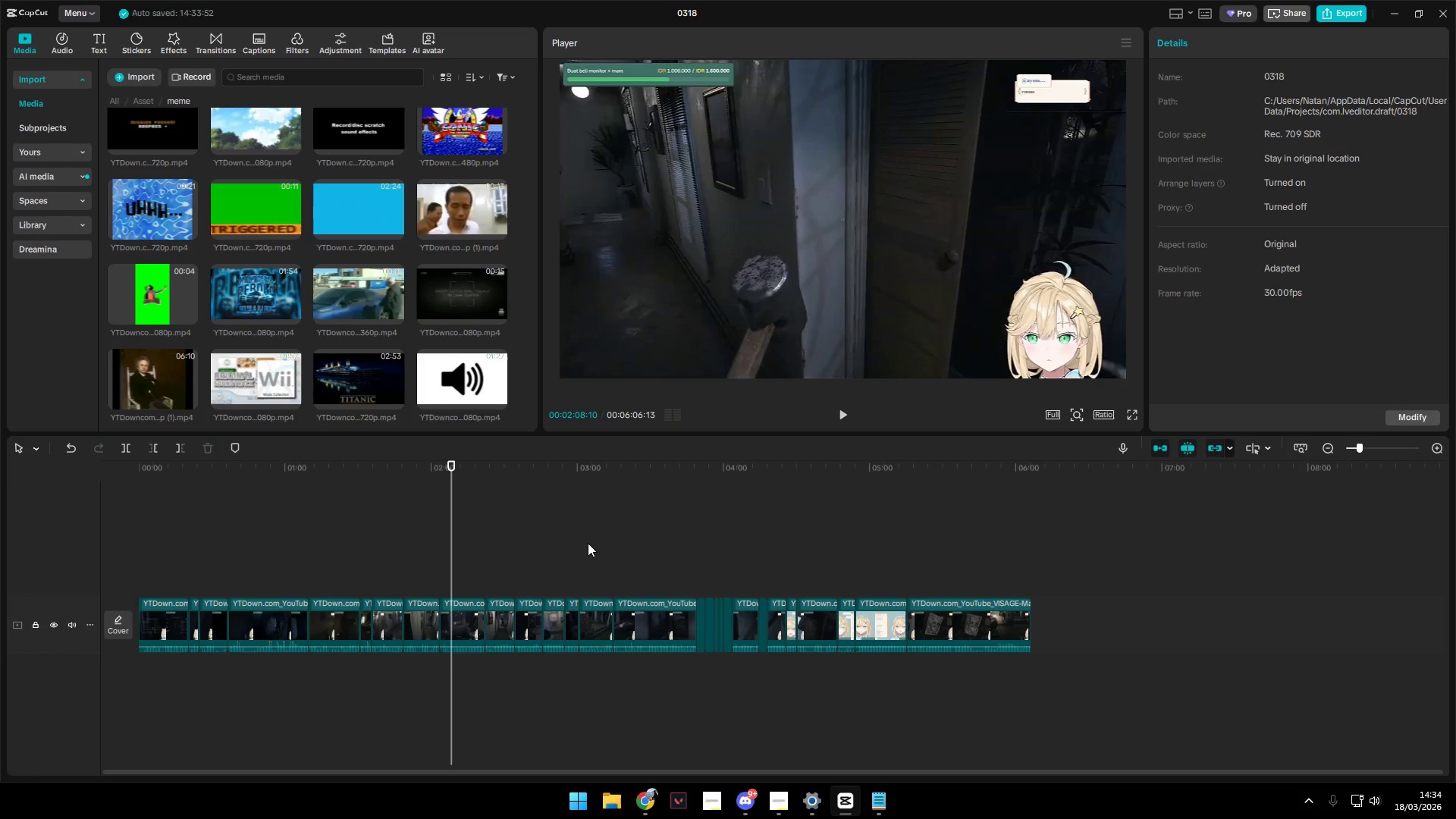 
key(Control+Z)
 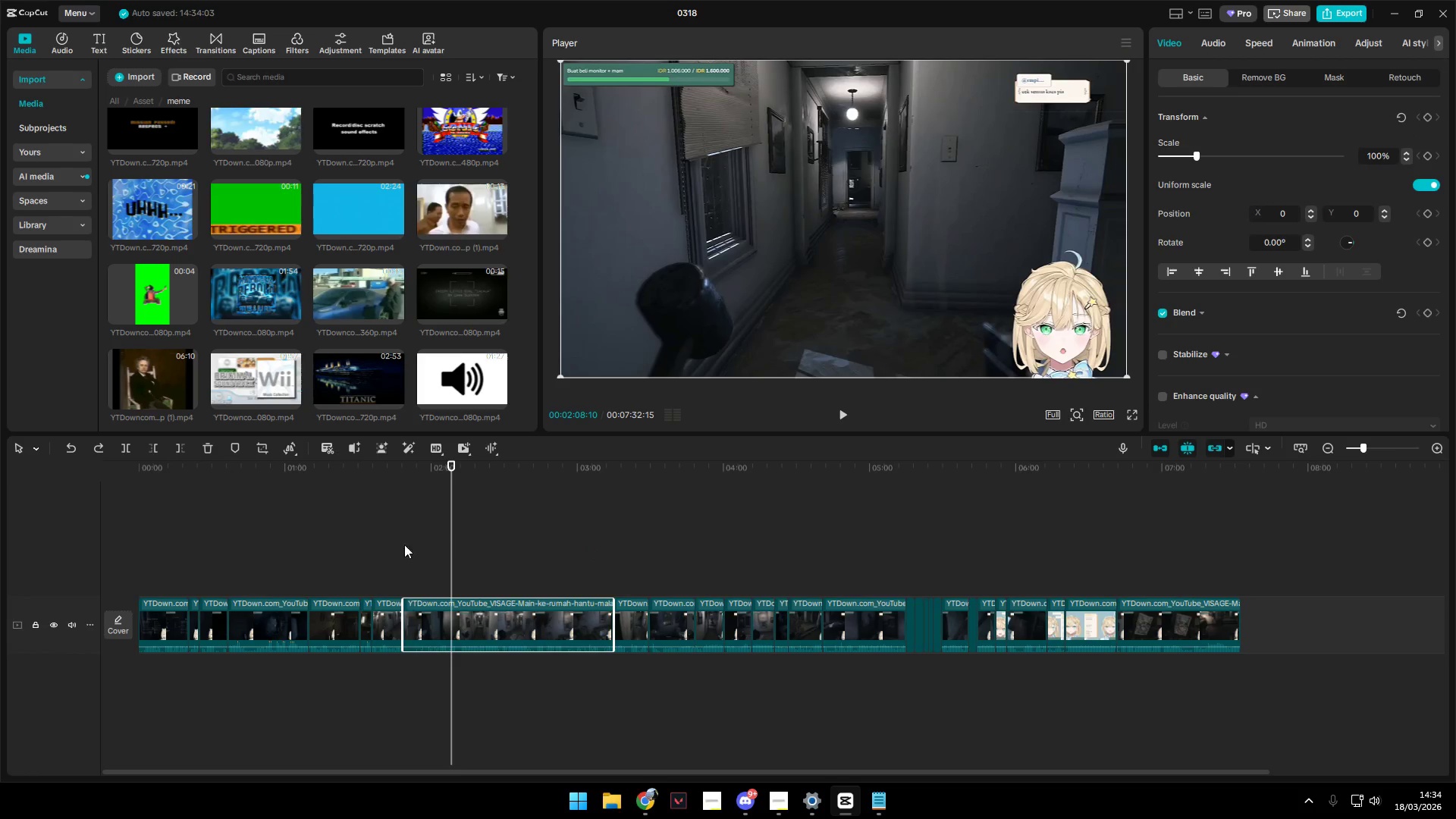 
key(Control+A)
 